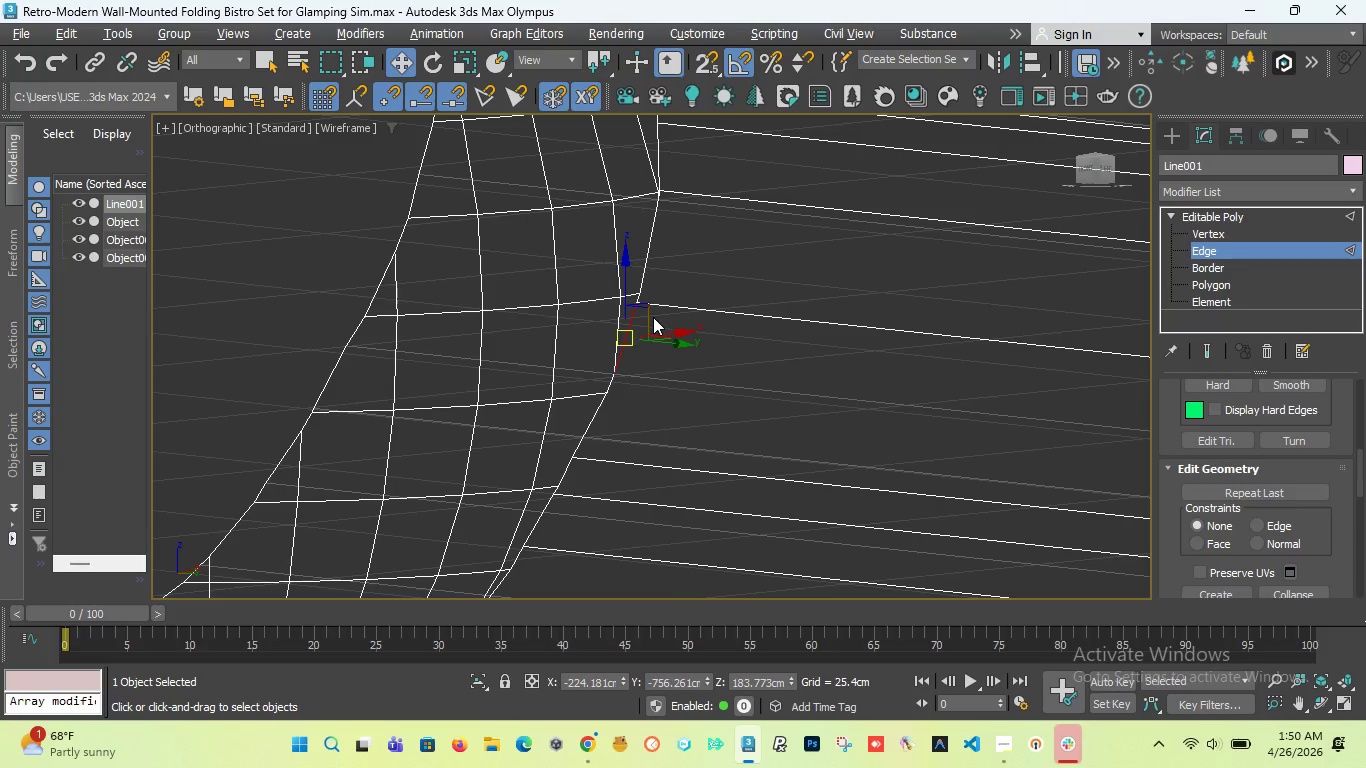 
key(Control+Z)
 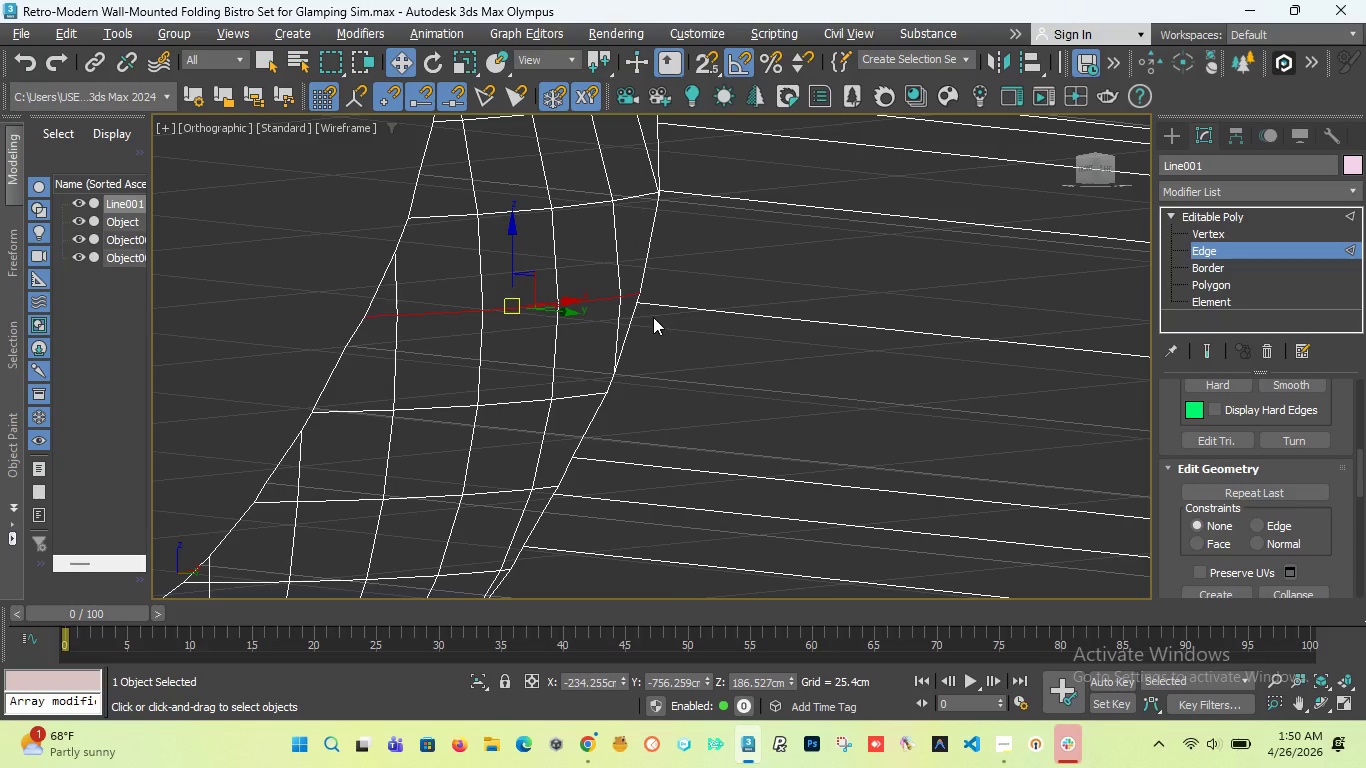 
key(Control+Z)
 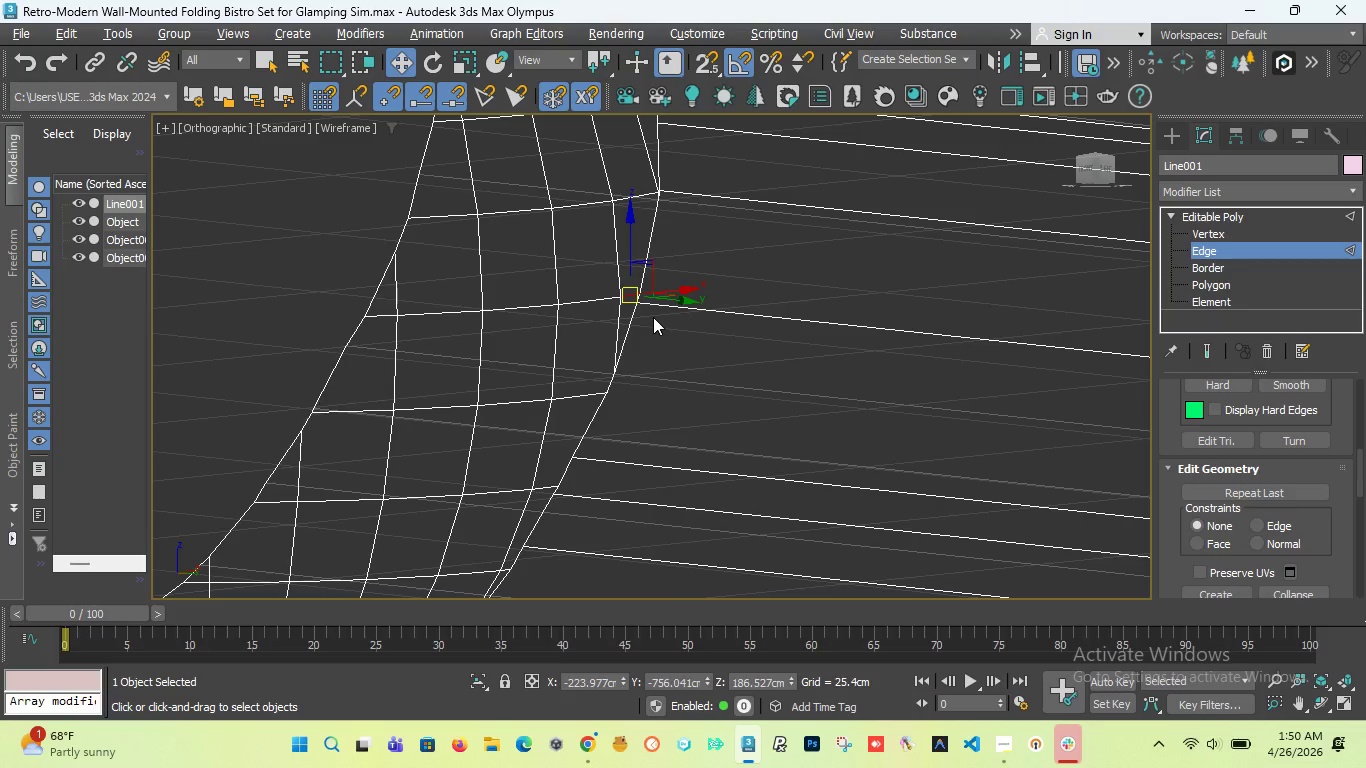 
key(Control+Z)
 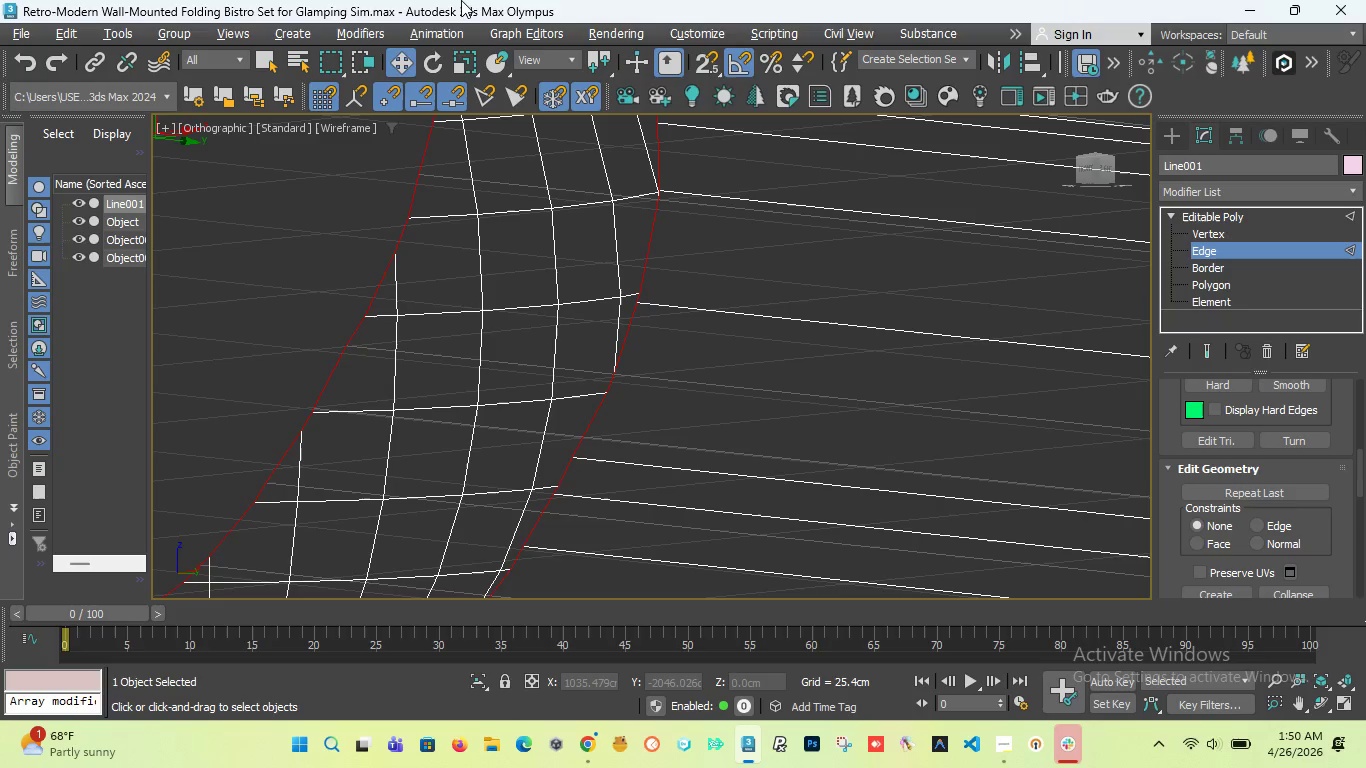 
scroll: coordinate [672, 320], scroll_direction: down, amount: 6.0
 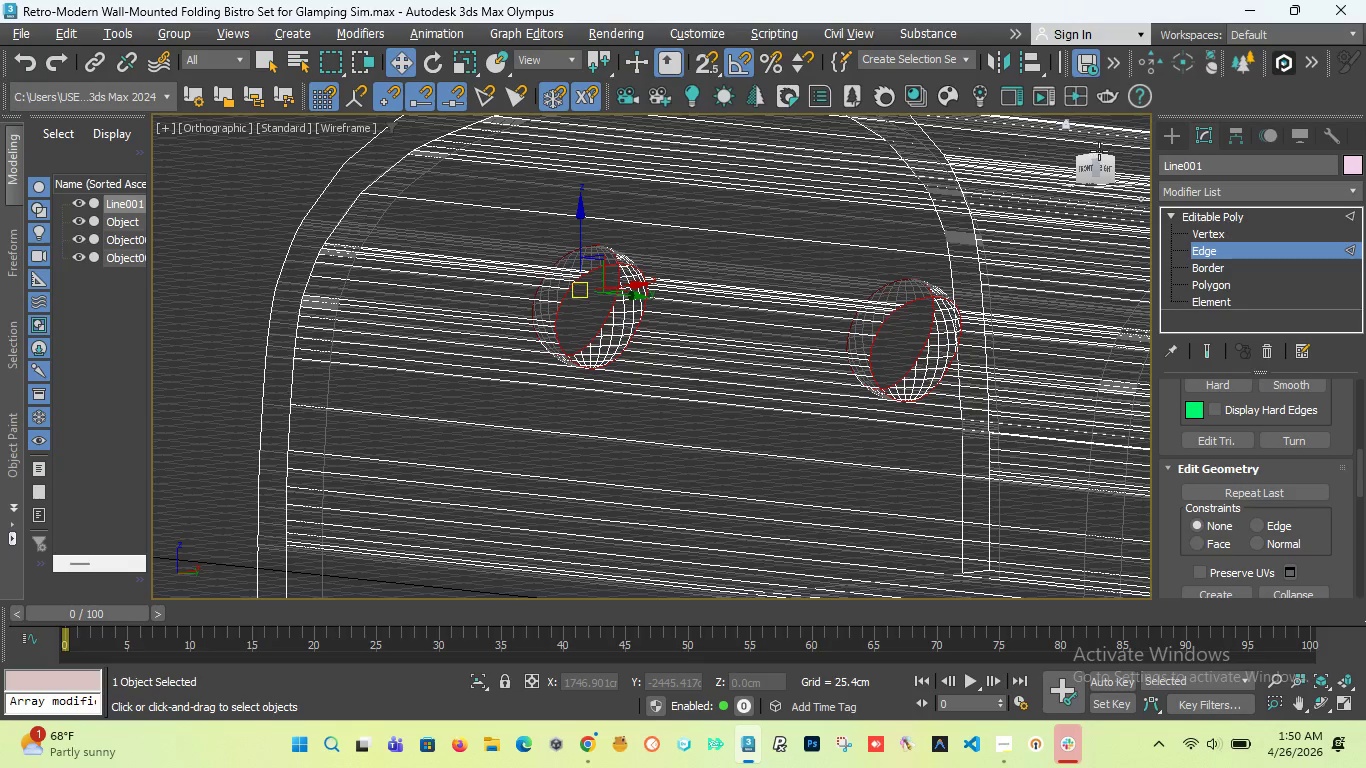 
left_click_drag(start_coordinate=[1092, 164], to_coordinate=[173, 172])
 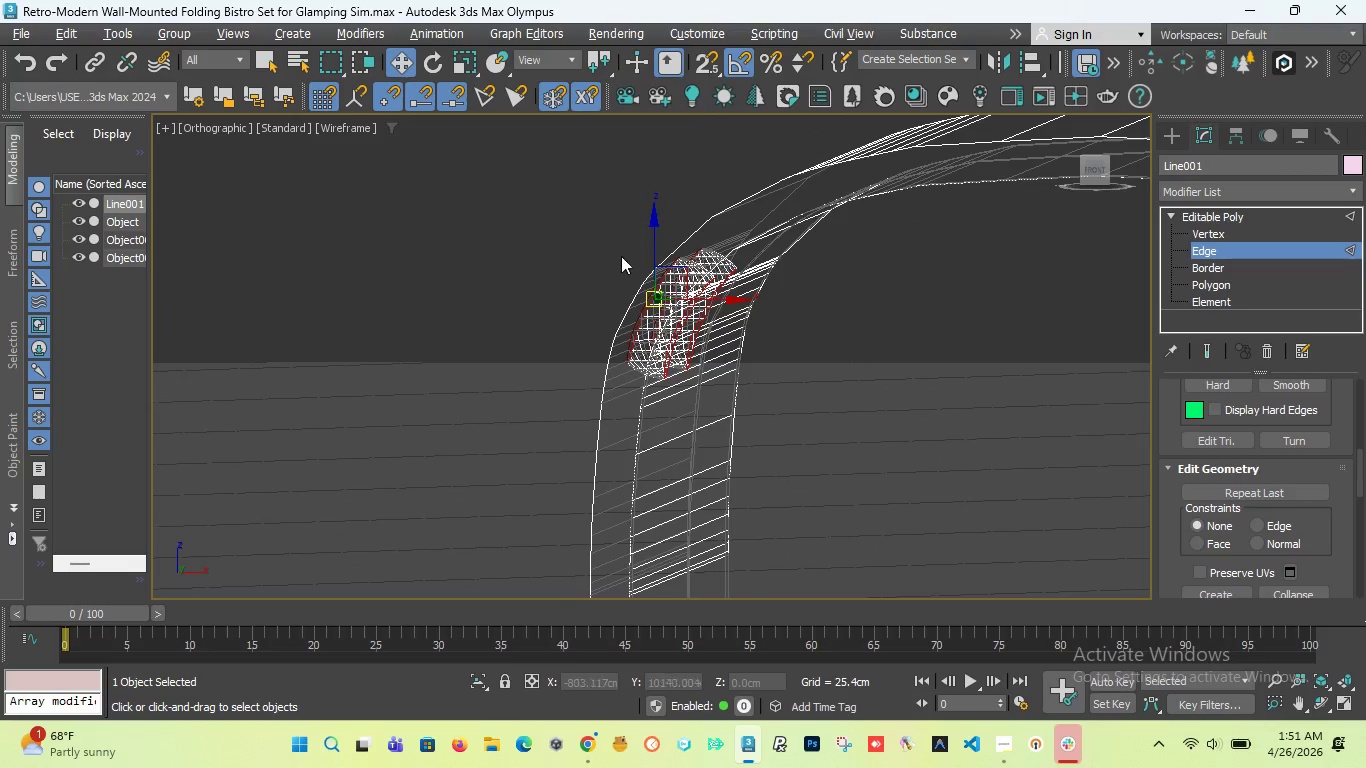 
scroll: coordinate [663, 292], scroll_direction: up, amount: 4.0
 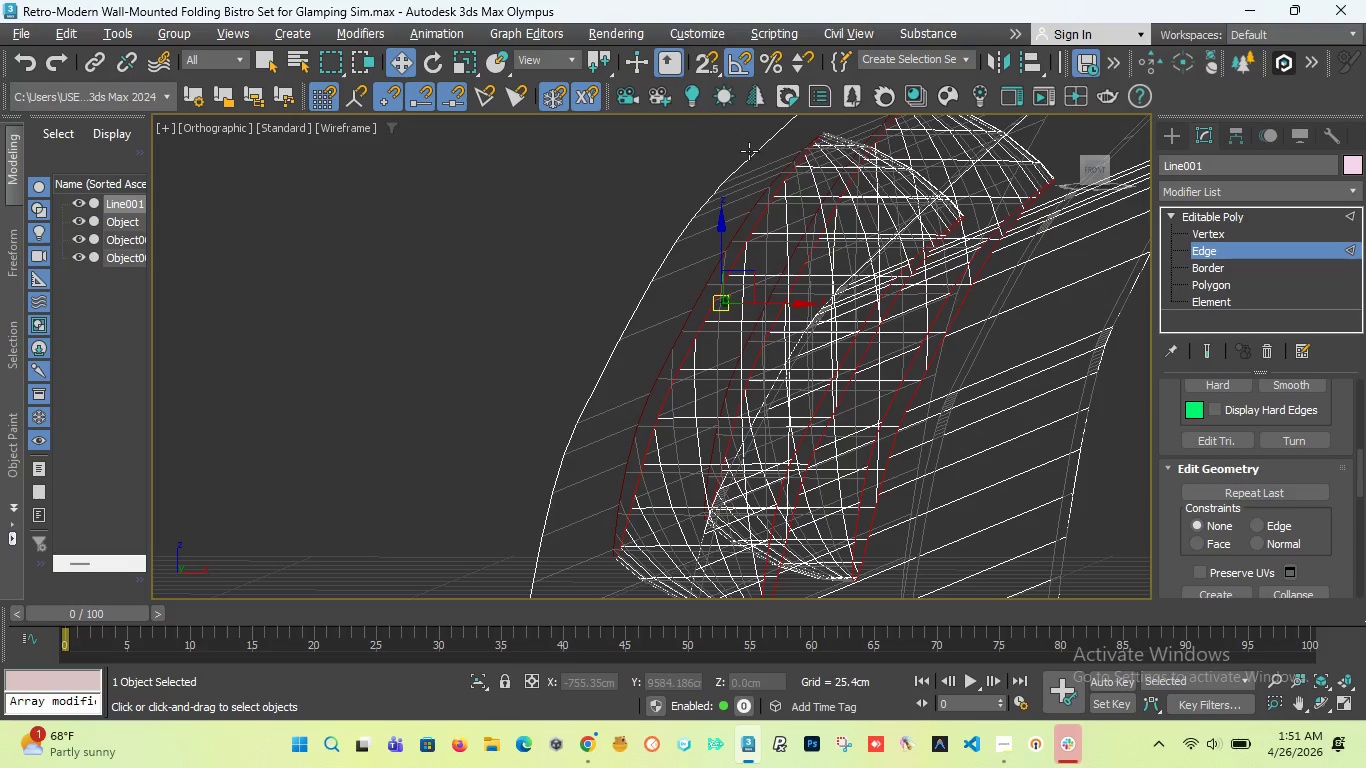 
scroll: coordinate [749, 161], scroll_direction: down, amount: 1.0
 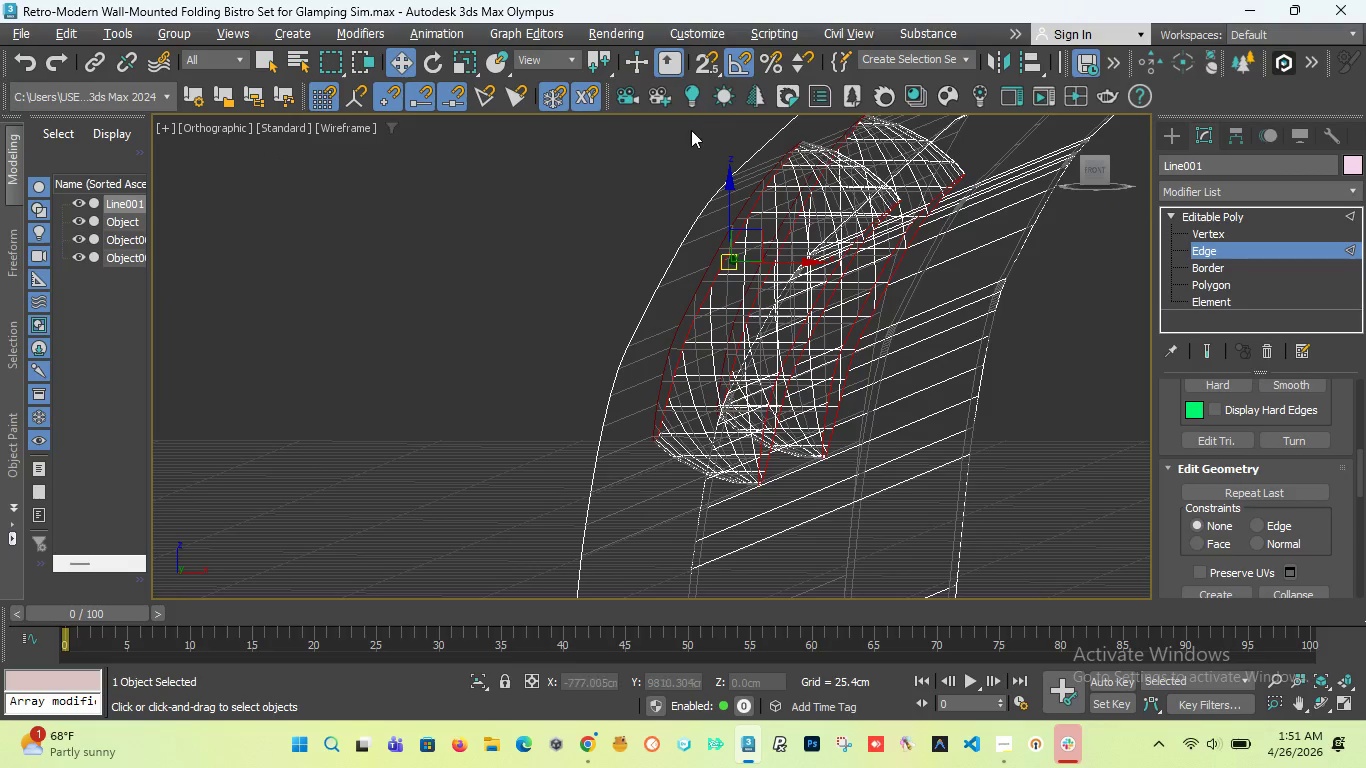 
hold_key(key=AltLeft, duration=14.31)
left_click_drag(start_coordinate=[691, 135], to_coordinate=[804, 205])
 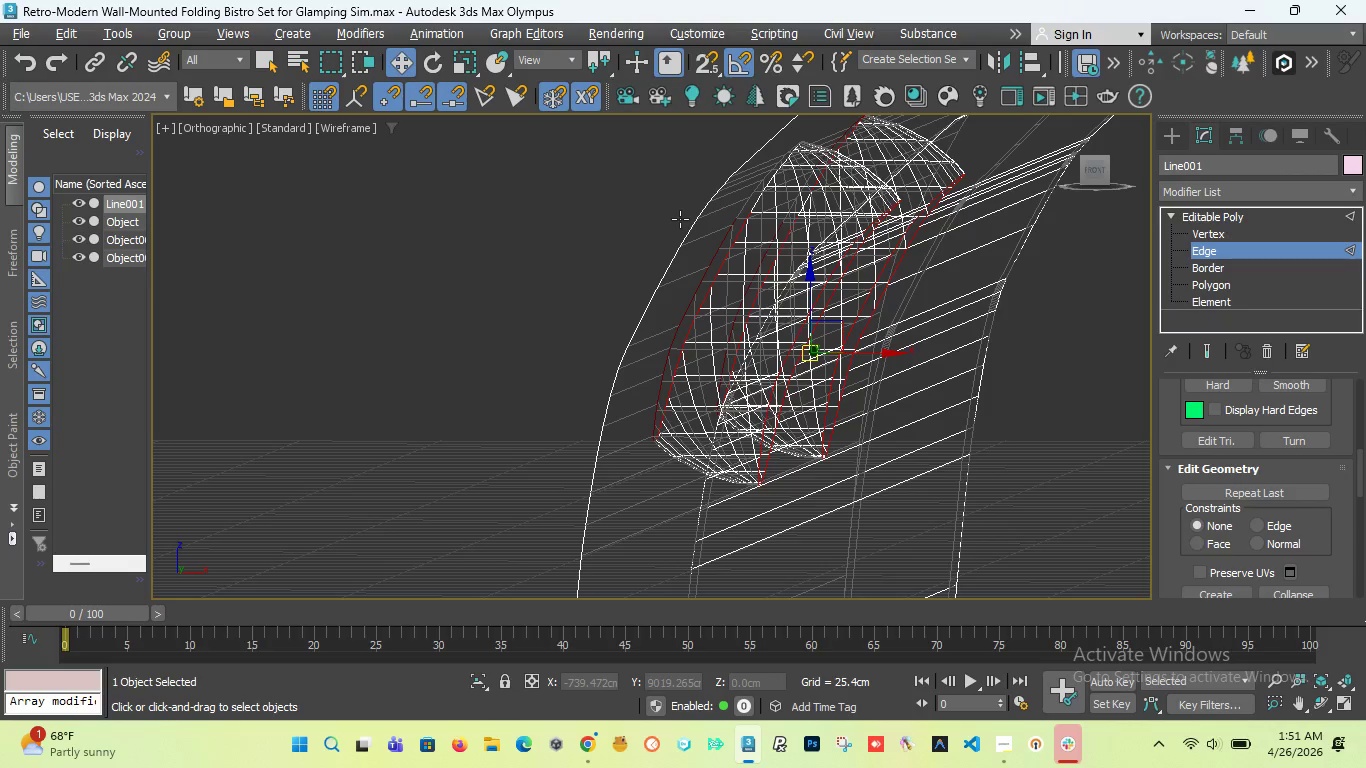 
left_click_drag(start_coordinate=[680, 218], to_coordinate=[768, 255])
 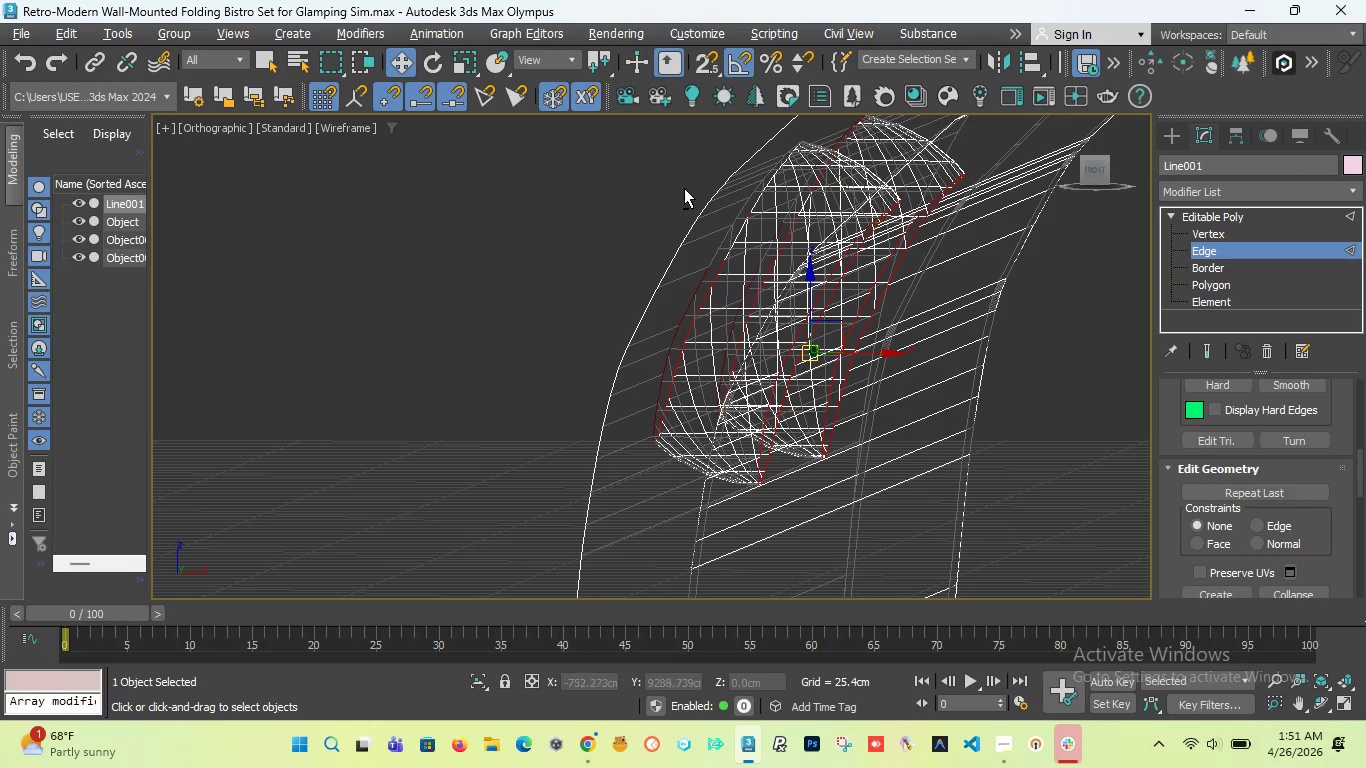 
left_click_drag(start_coordinate=[676, 184], to_coordinate=[767, 241])
 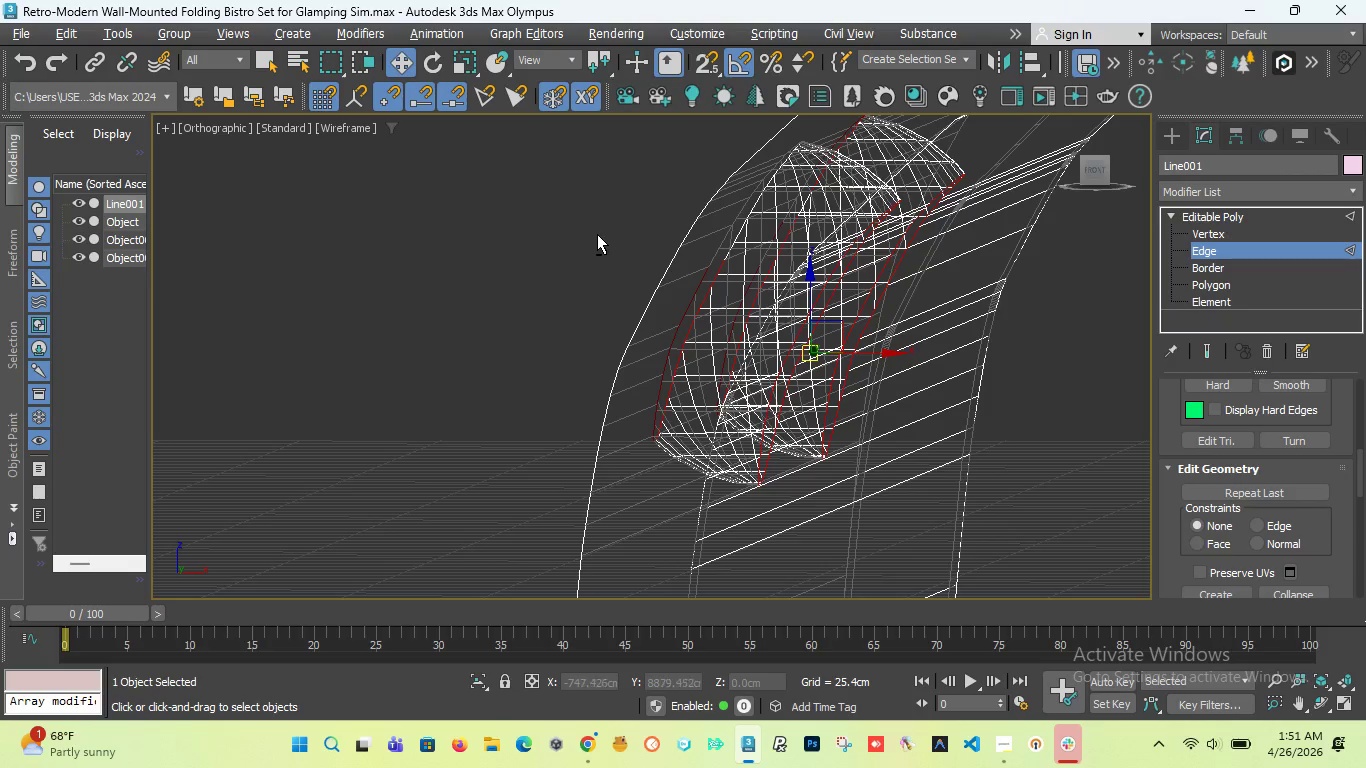 
left_click_drag(start_coordinate=[597, 231], to_coordinate=[733, 295])
 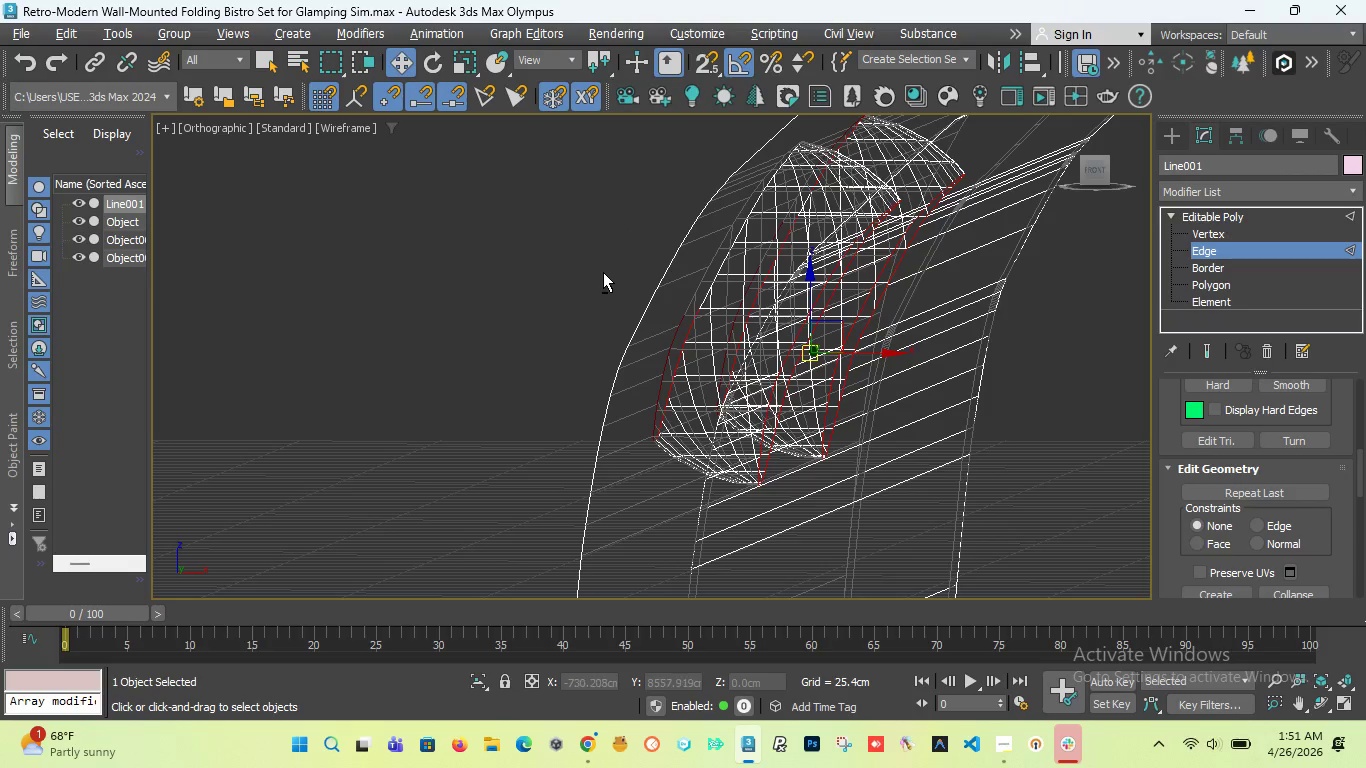 
left_click_drag(start_coordinate=[603, 272], to_coordinate=[712, 360])
 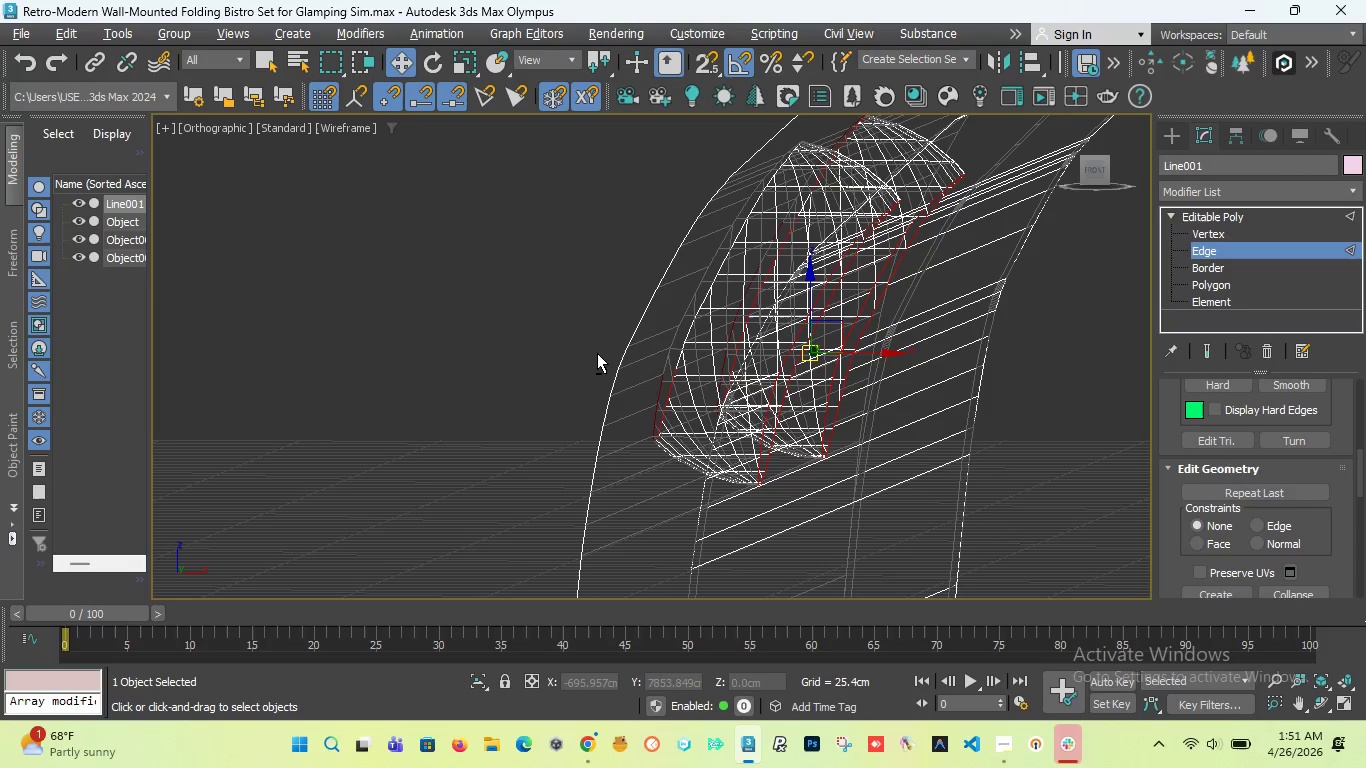 
left_click_drag(start_coordinate=[597, 353], to_coordinate=[681, 465])
 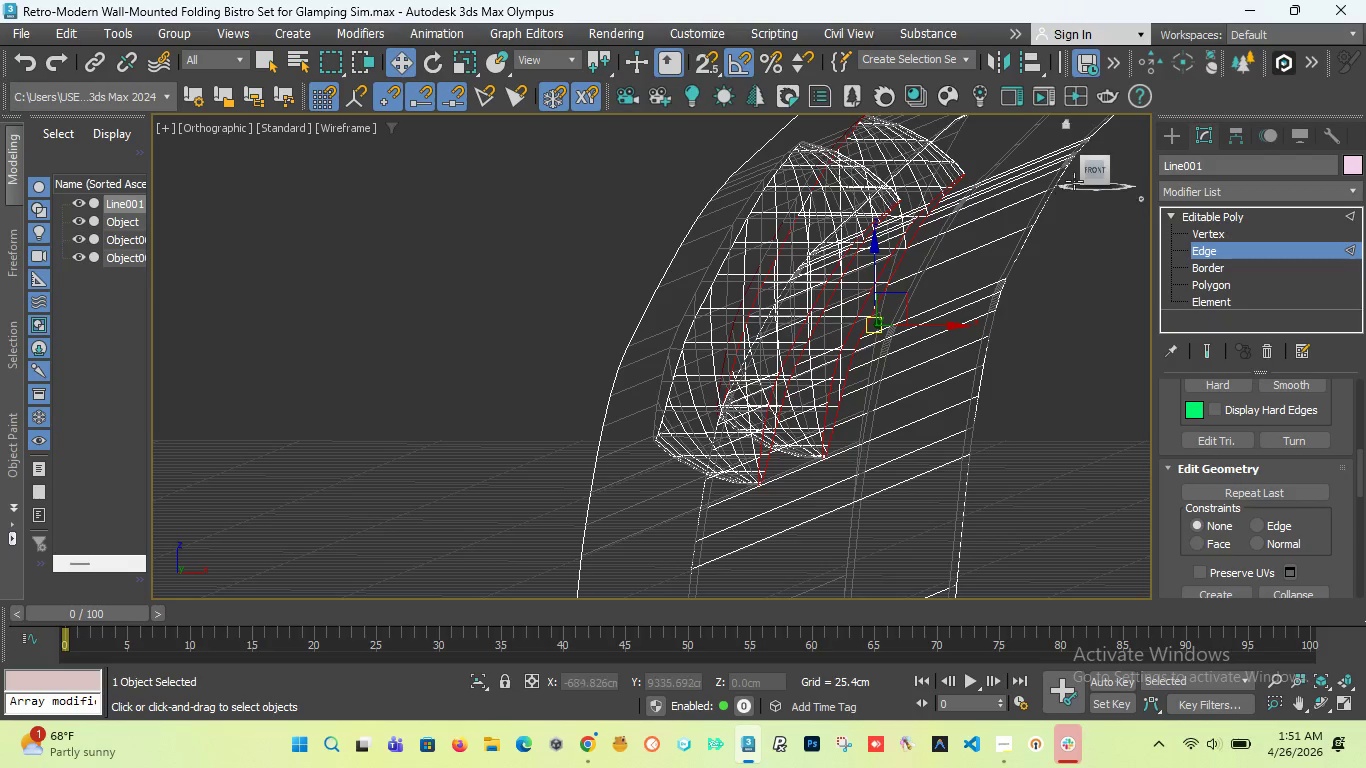 
left_click_drag(start_coordinate=[1088, 171], to_coordinate=[1052, 179])
 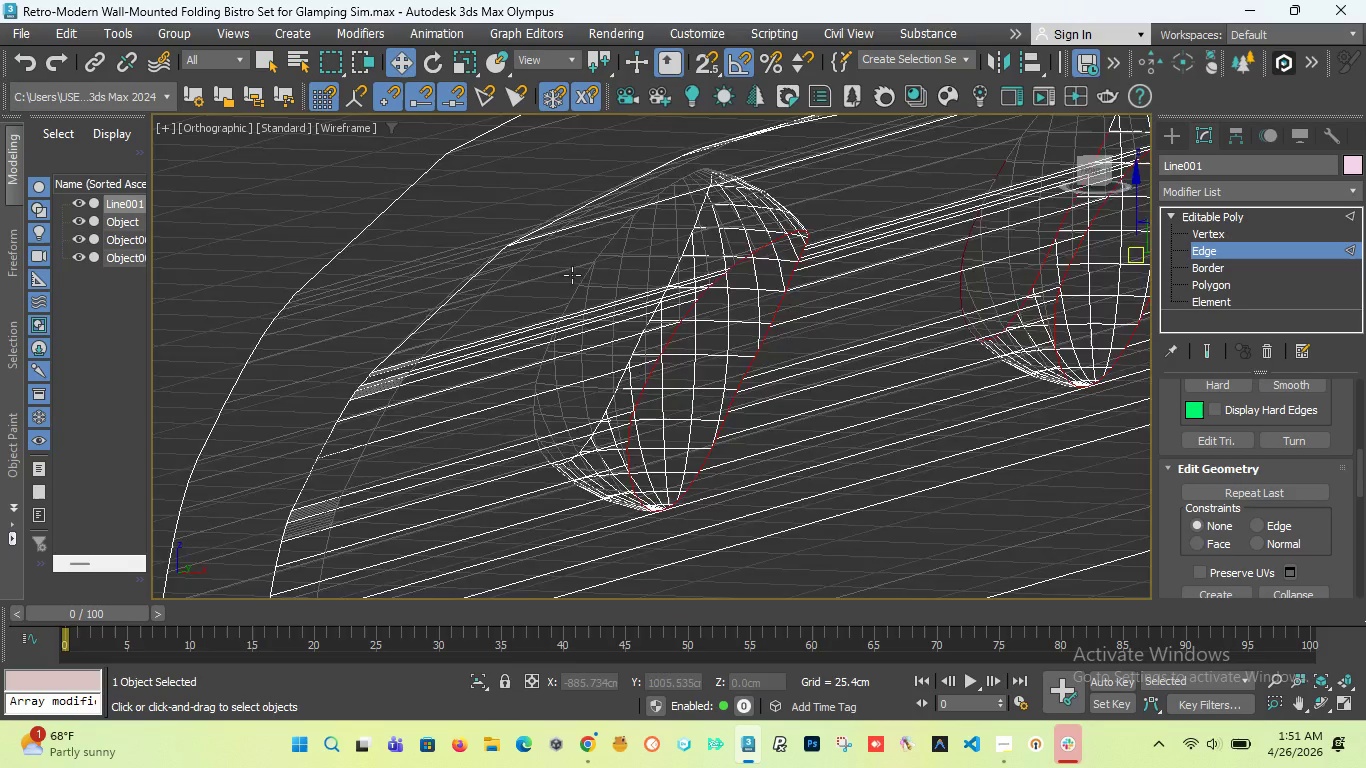 
scroll: coordinate [566, 277], scroll_direction: down, amount: 2.0
 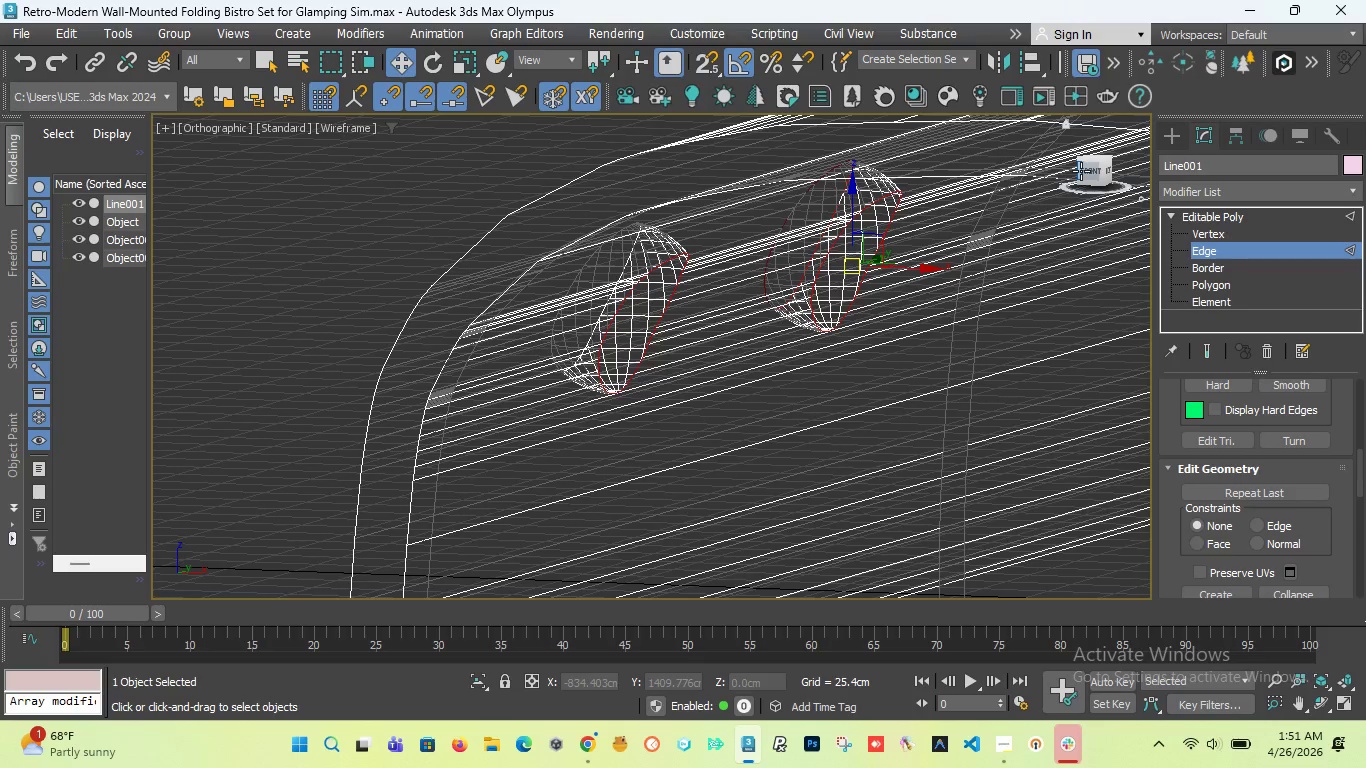 
left_click_drag(start_coordinate=[1081, 171], to_coordinate=[1094, 173])
 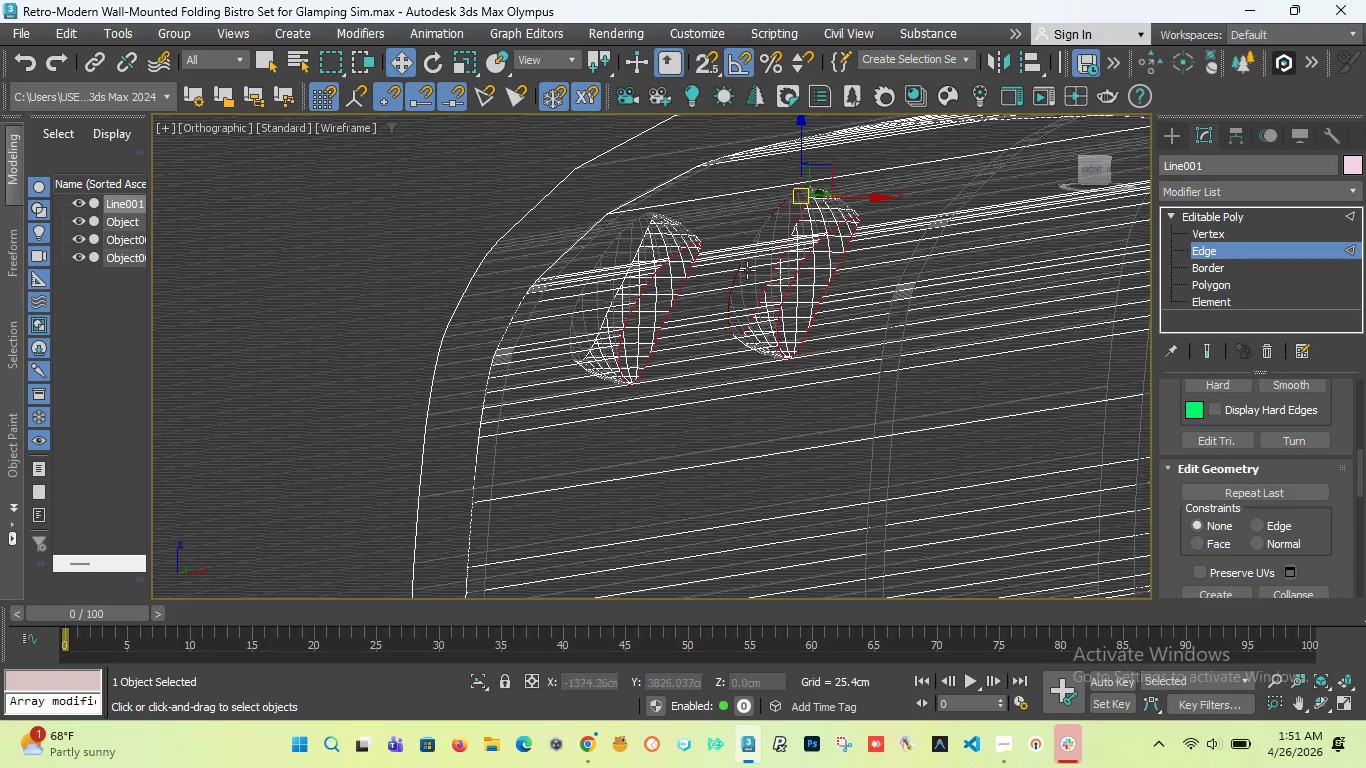 
scroll: coordinate [750, 270], scroll_direction: up, amount: 4.0
 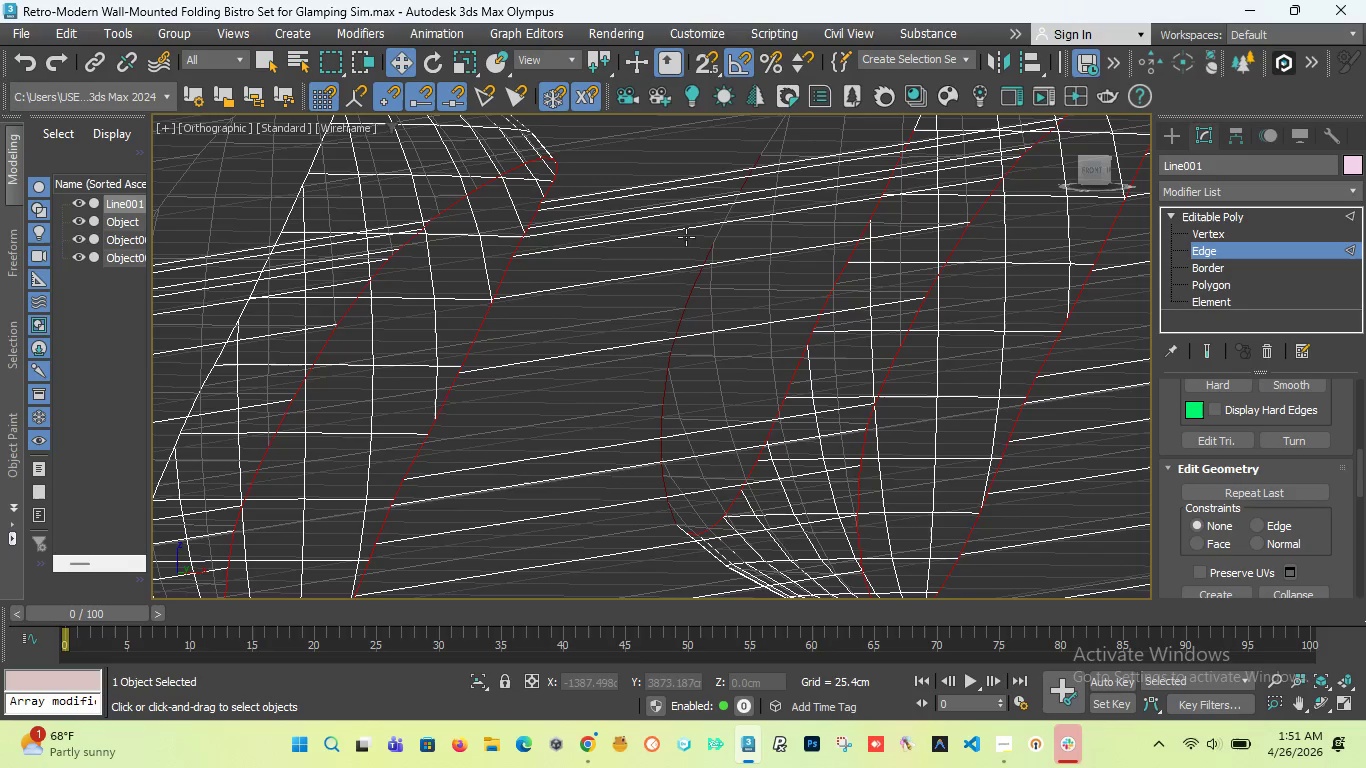 
hold_key(key=AltLeft, duration=9.14)
left_click_drag(start_coordinate=[658, 217], to_coordinate=[758, 572])
 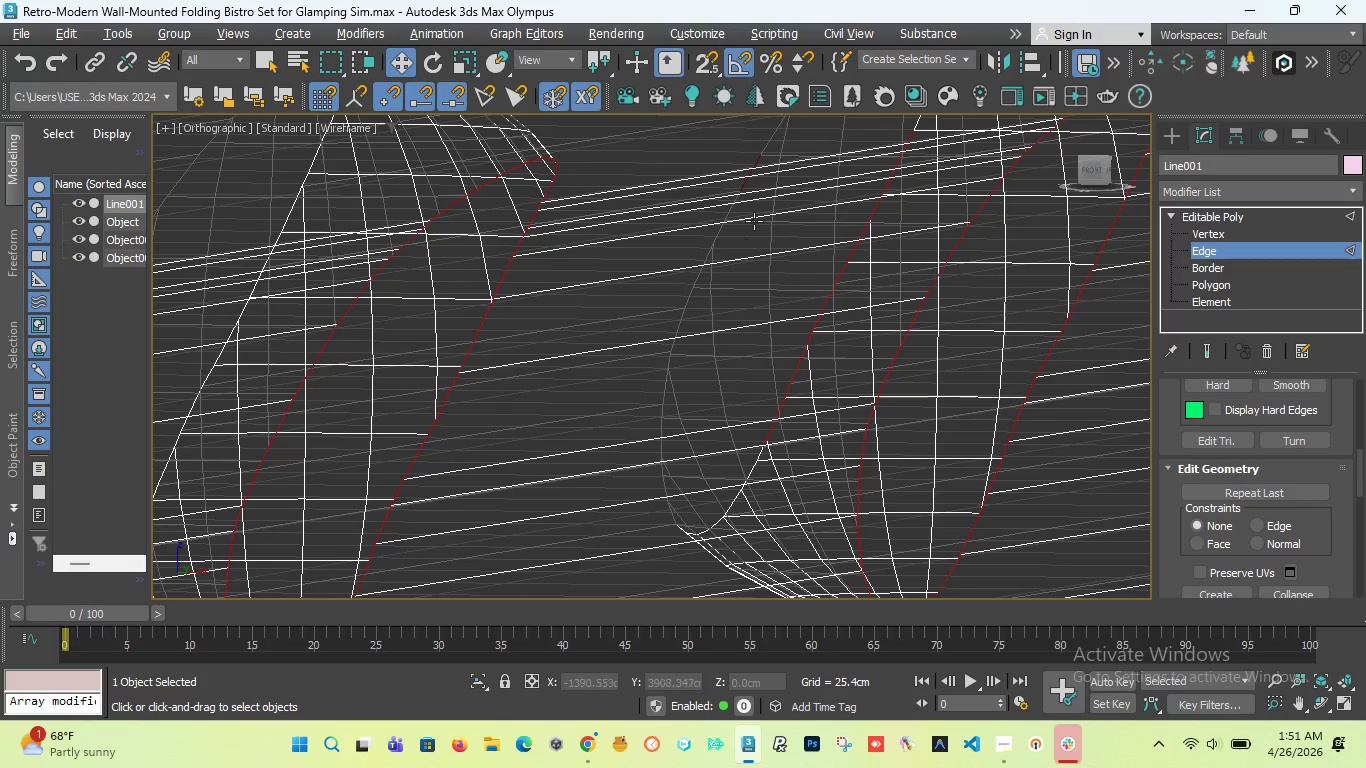 
left_click_drag(start_coordinate=[754, 217], to_coordinate=[811, 468])
 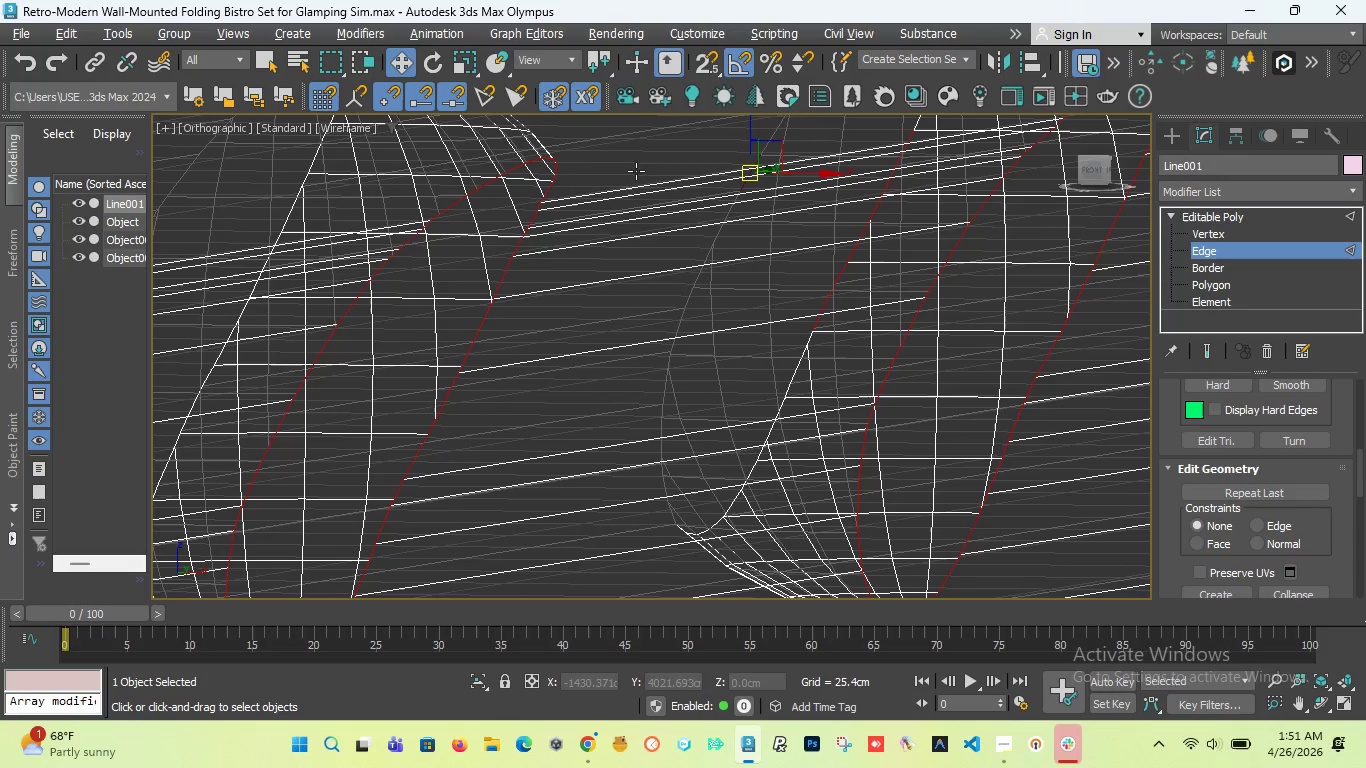 
left_click_drag(start_coordinate=[663, 349], to_coordinate=[828, 115])
 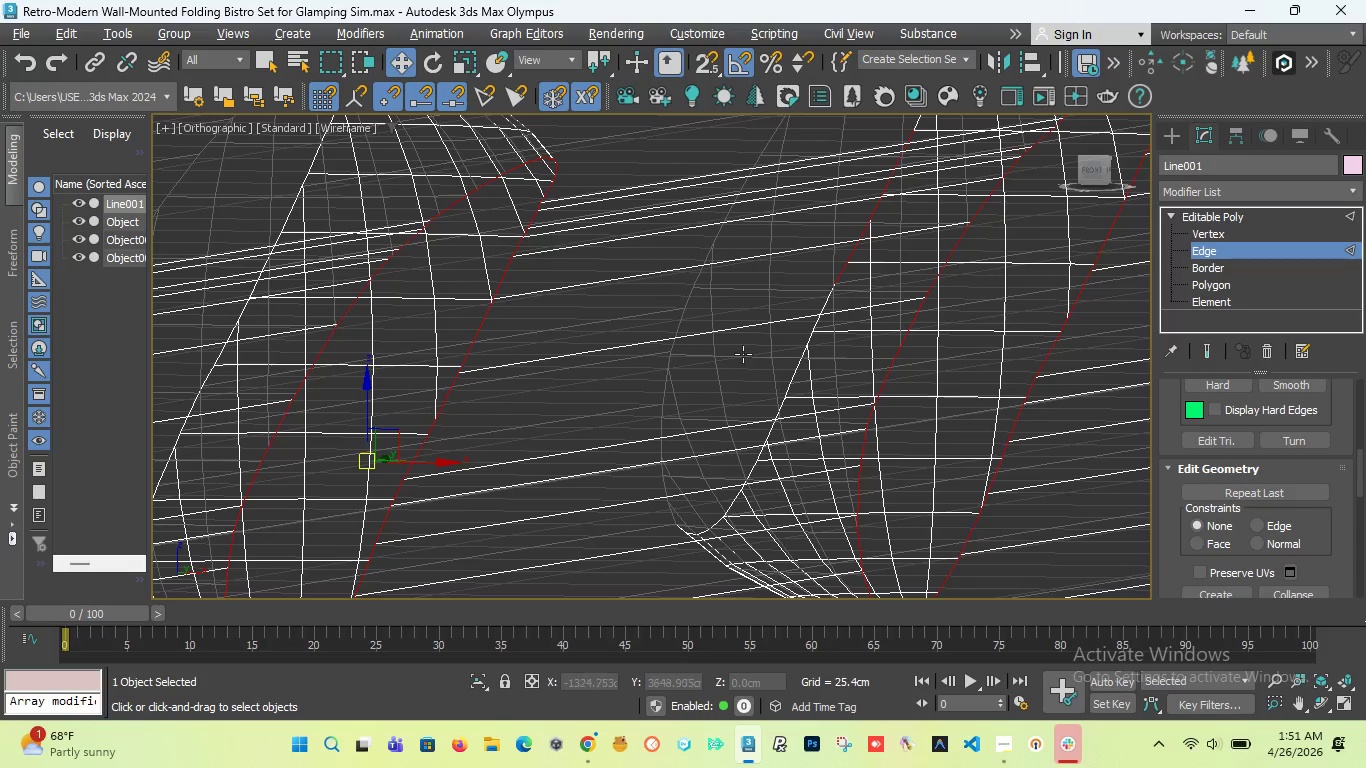 
left_click_drag(start_coordinate=[741, 374], to_coordinate=[861, 144])
 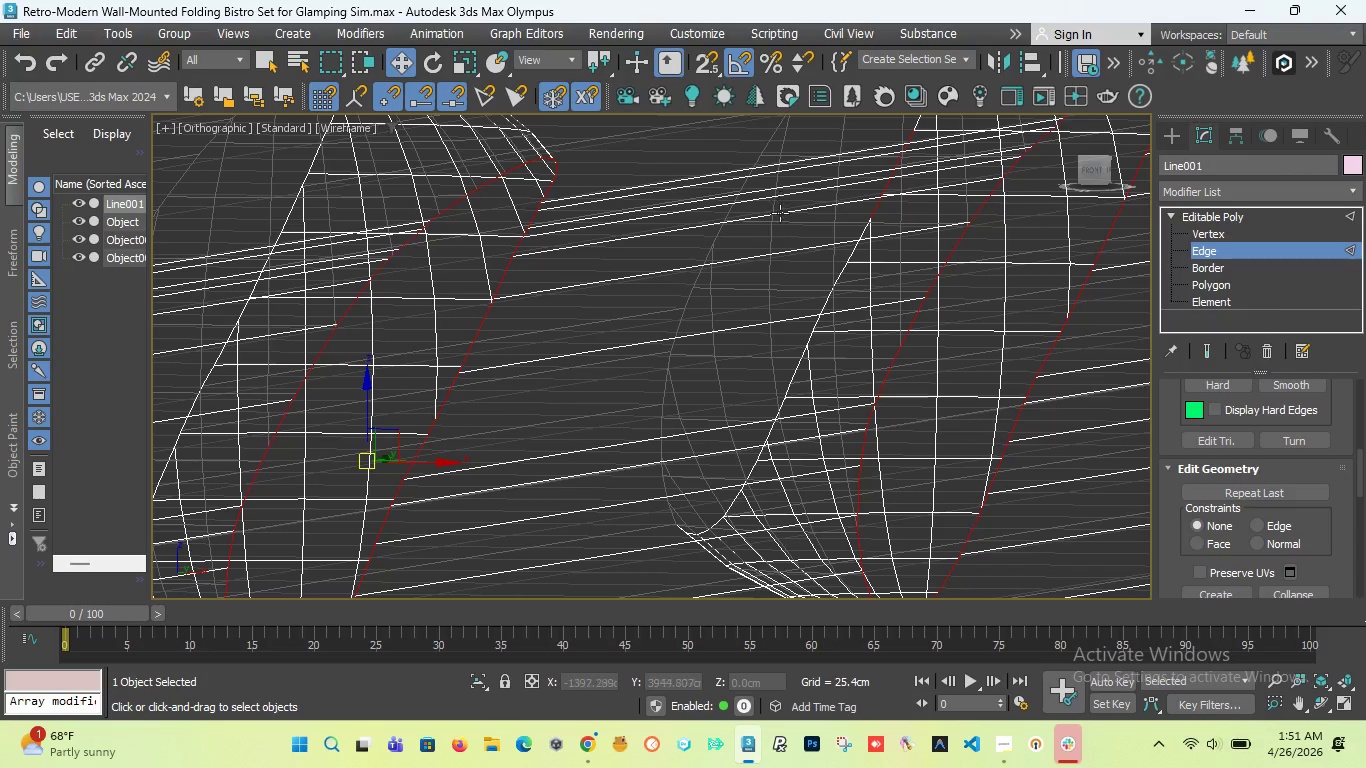 
hold_key(key=AltLeft, duration=2.89)
 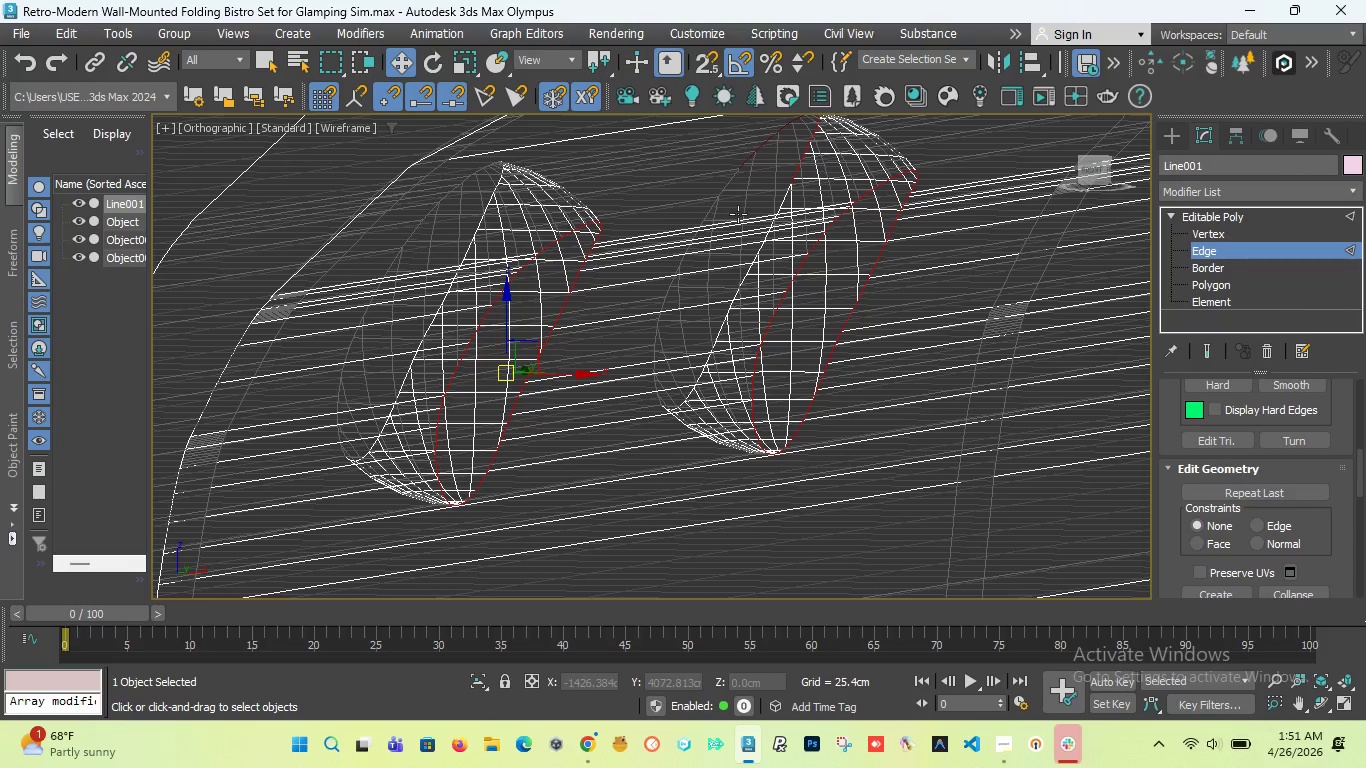 
scroll: coordinate [839, 241], scroll_direction: none, amount: 0.0
 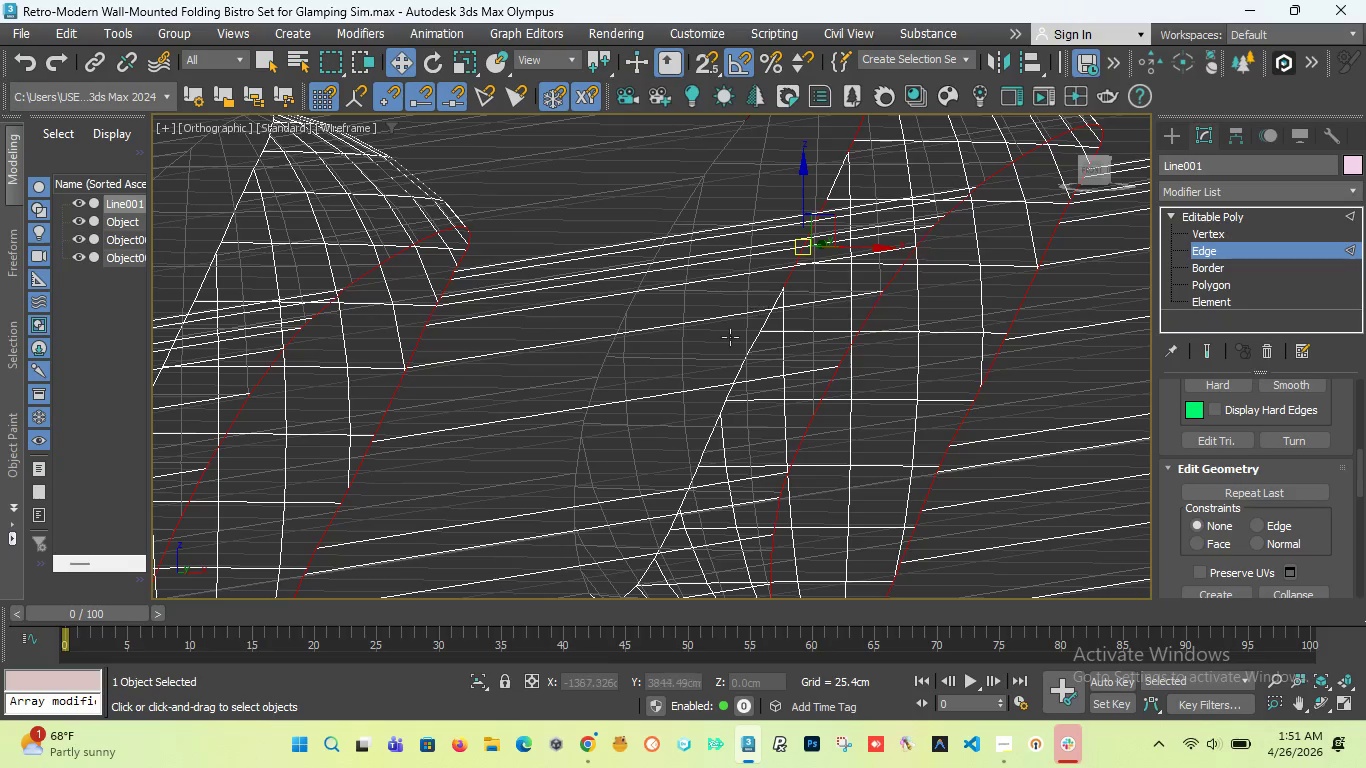 
left_click_drag(start_coordinate=[738, 325], to_coordinate=[844, 121])
 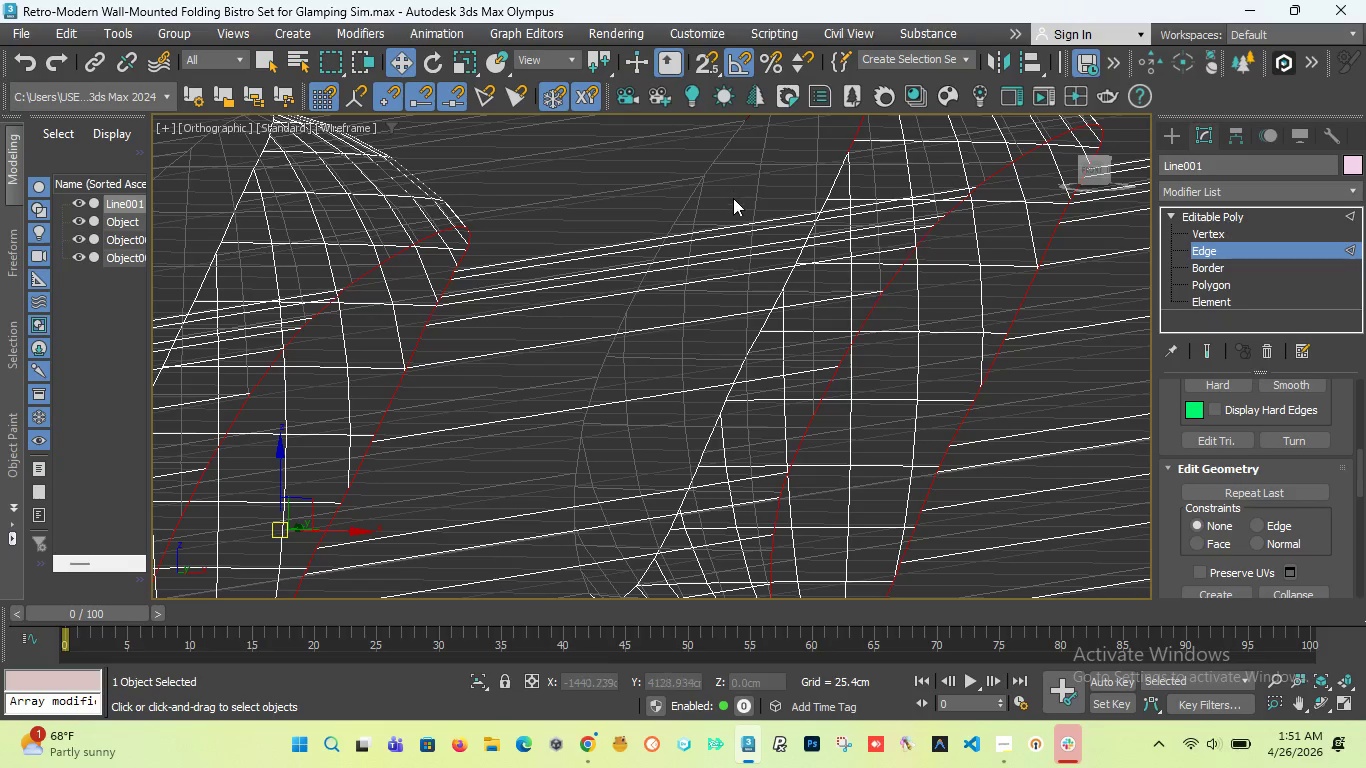 
scroll: coordinate [757, 215], scroll_direction: down, amount: 4.0
 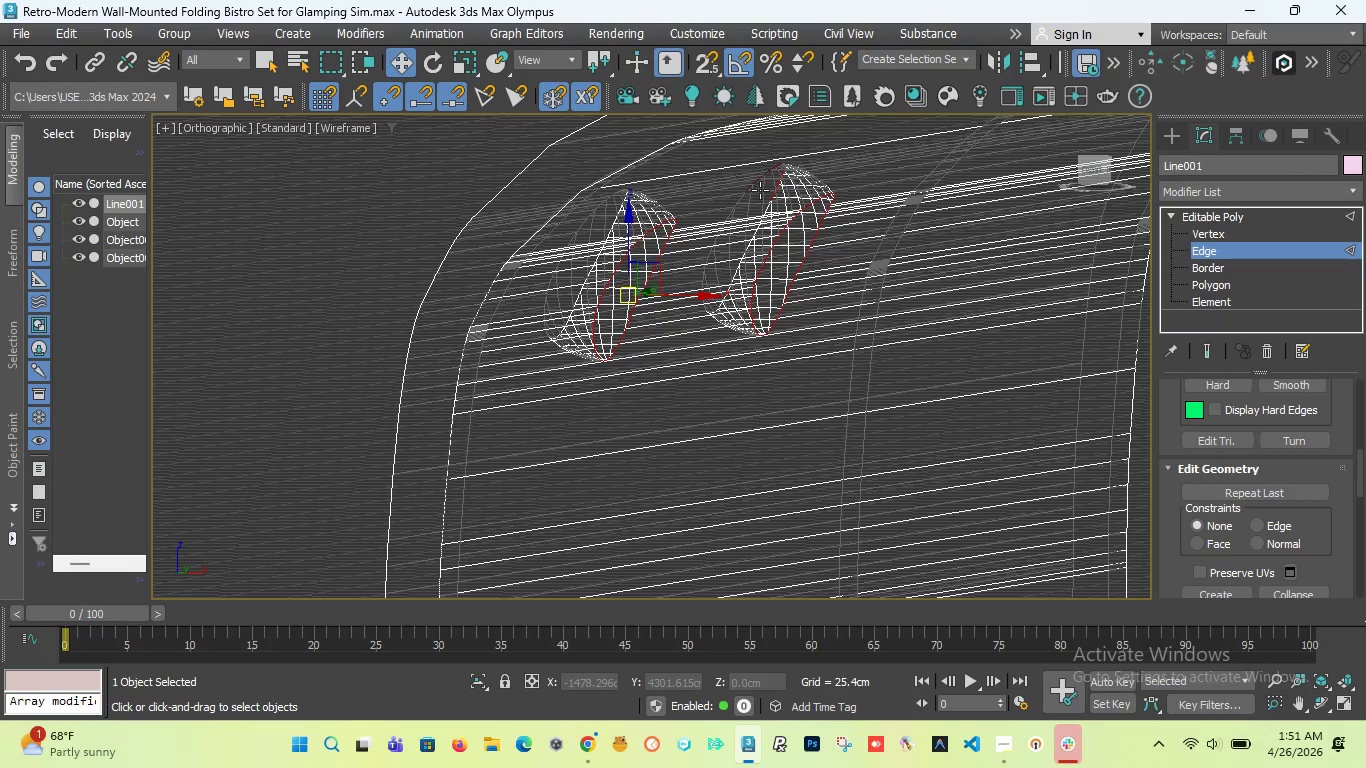 
scroll: coordinate [760, 190], scroll_direction: up, amount: 2.0
 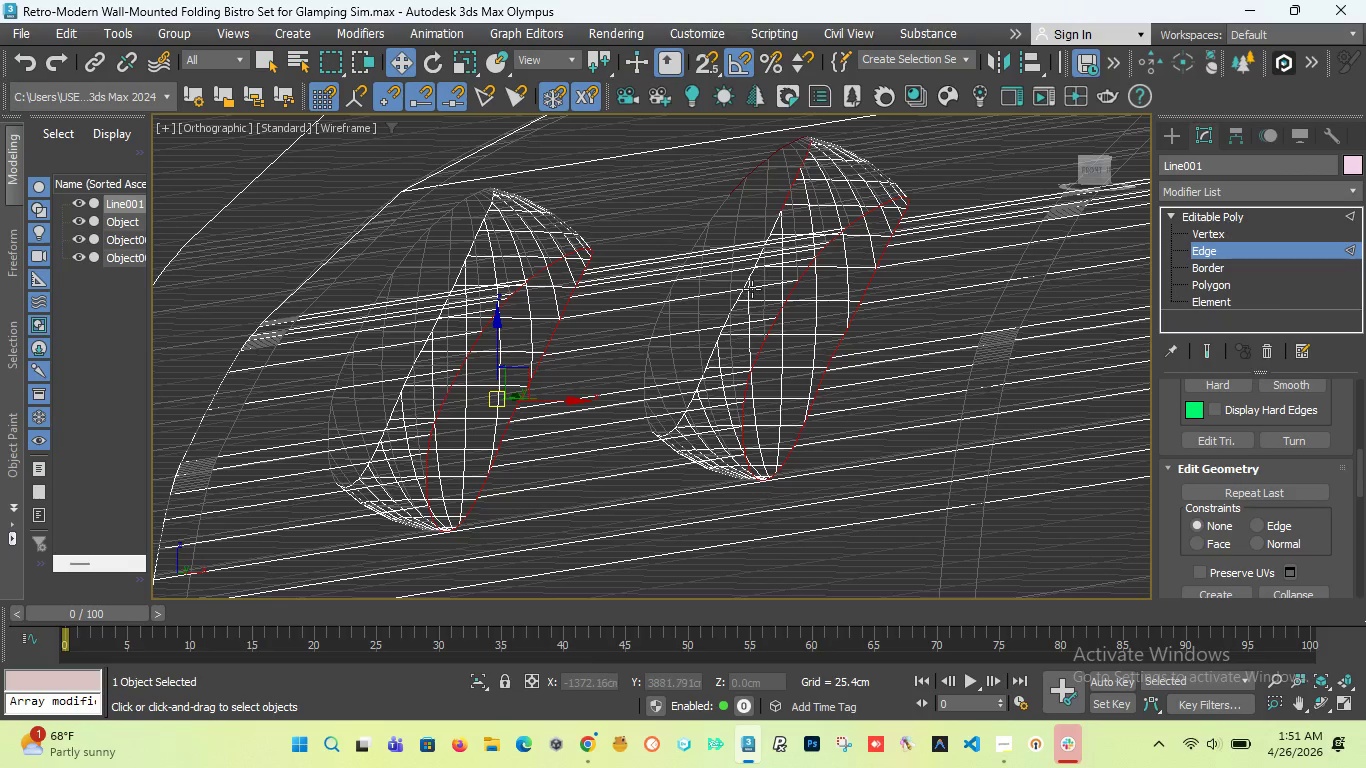 
scroll: coordinate [752, 302], scroll_direction: down, amount: 3.0
 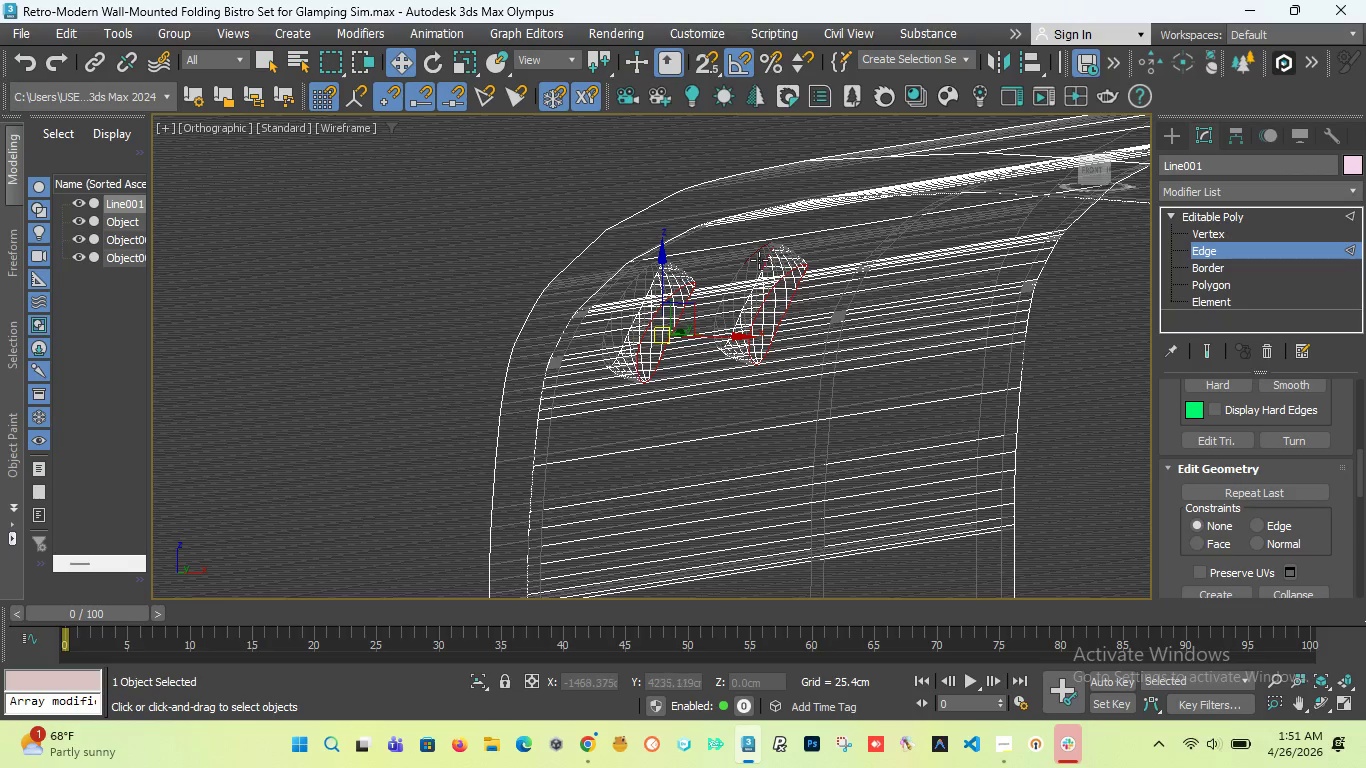 
scroll: coordinate [761, 258], scroll_direction: up, amount: 4.0
 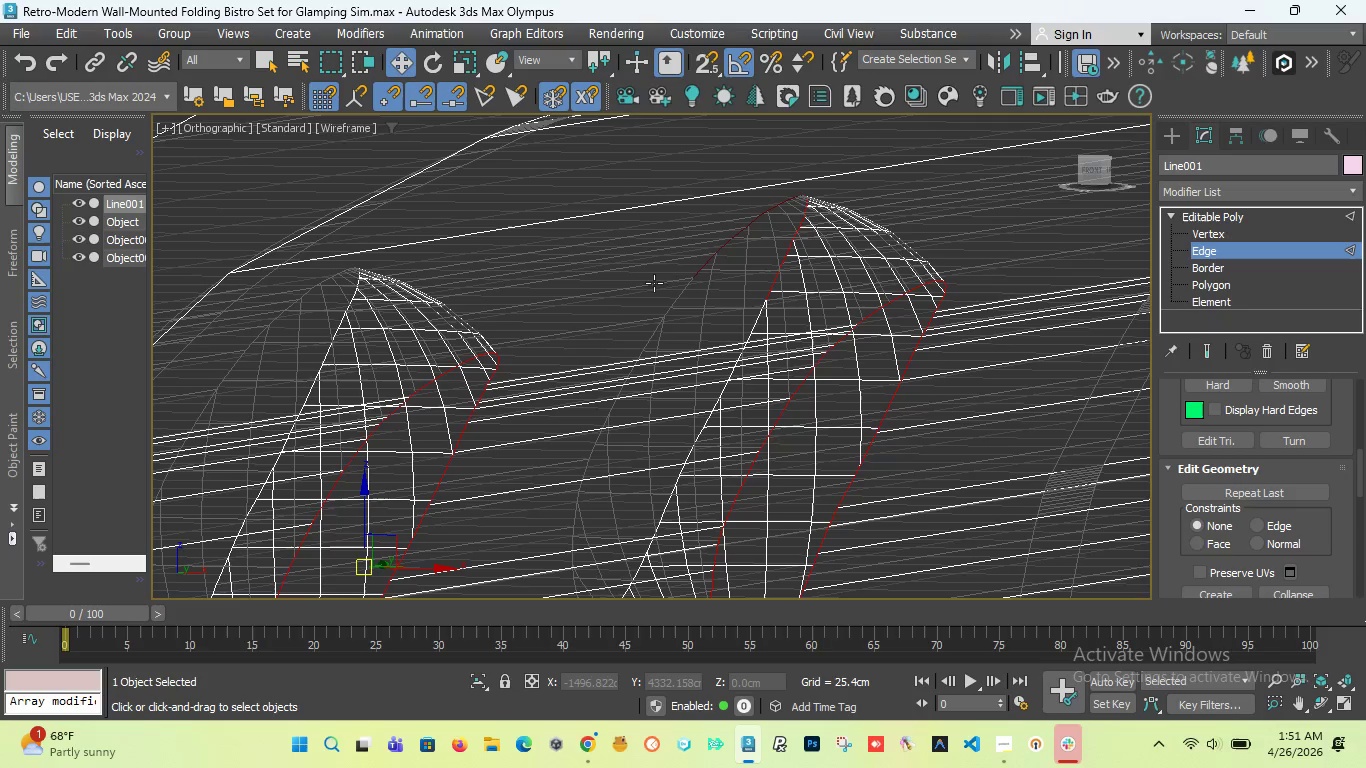 
hold_key(key=AltLeft, duration=1.97)
left_click_drag(start_coordinate=[651, 326], to_coordinate=[821, 159])
 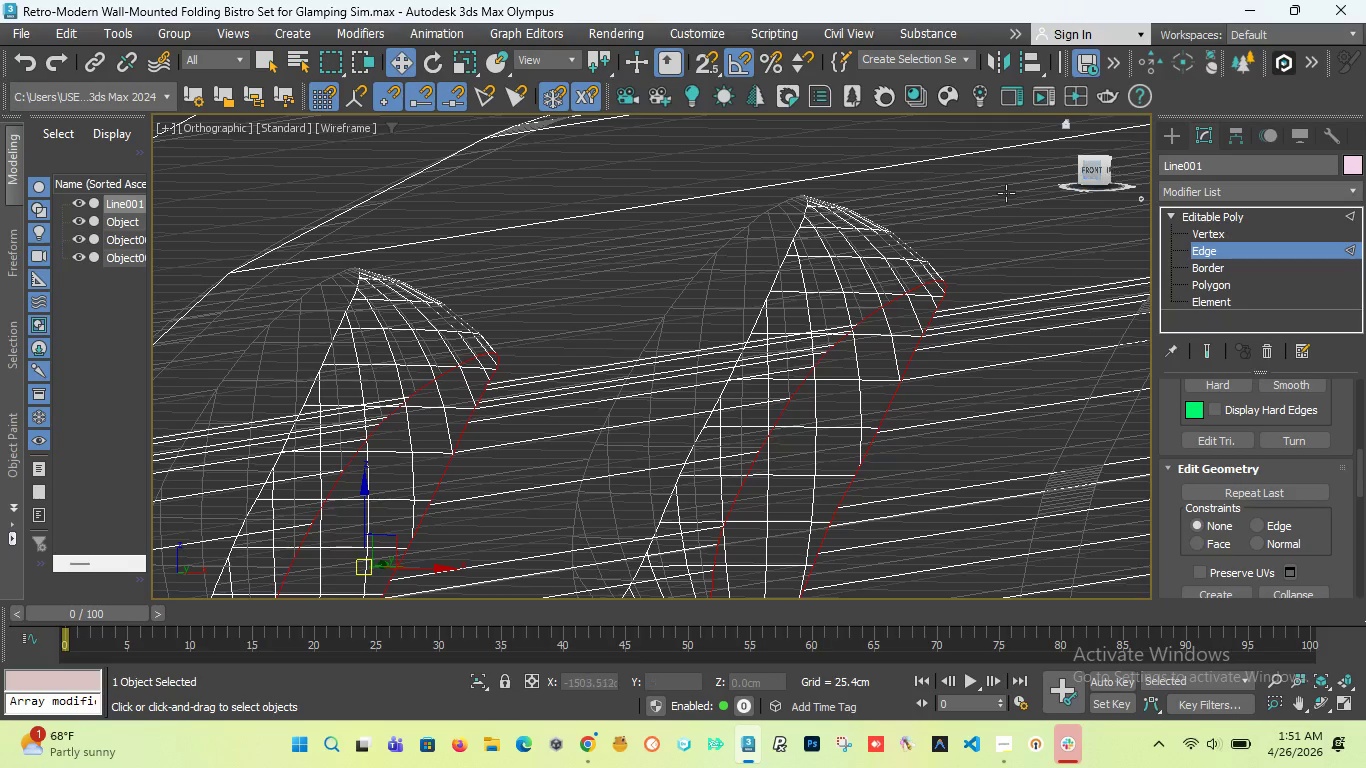 
scroll: coordinate [651, 323], scroll_direction: down, amount: 2.0
 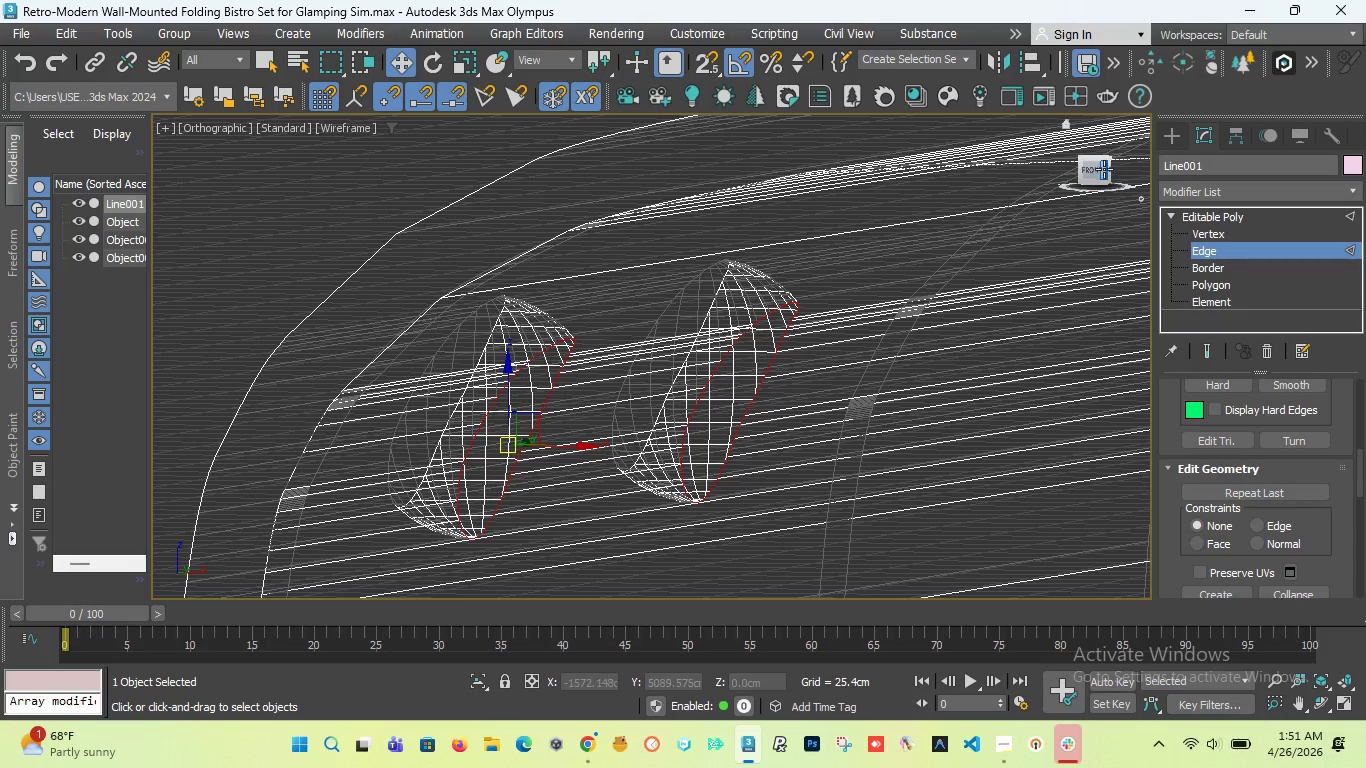 
left_click_drag(start_coordinate=[1101, 170], to_coordinate=[1058, 174])
 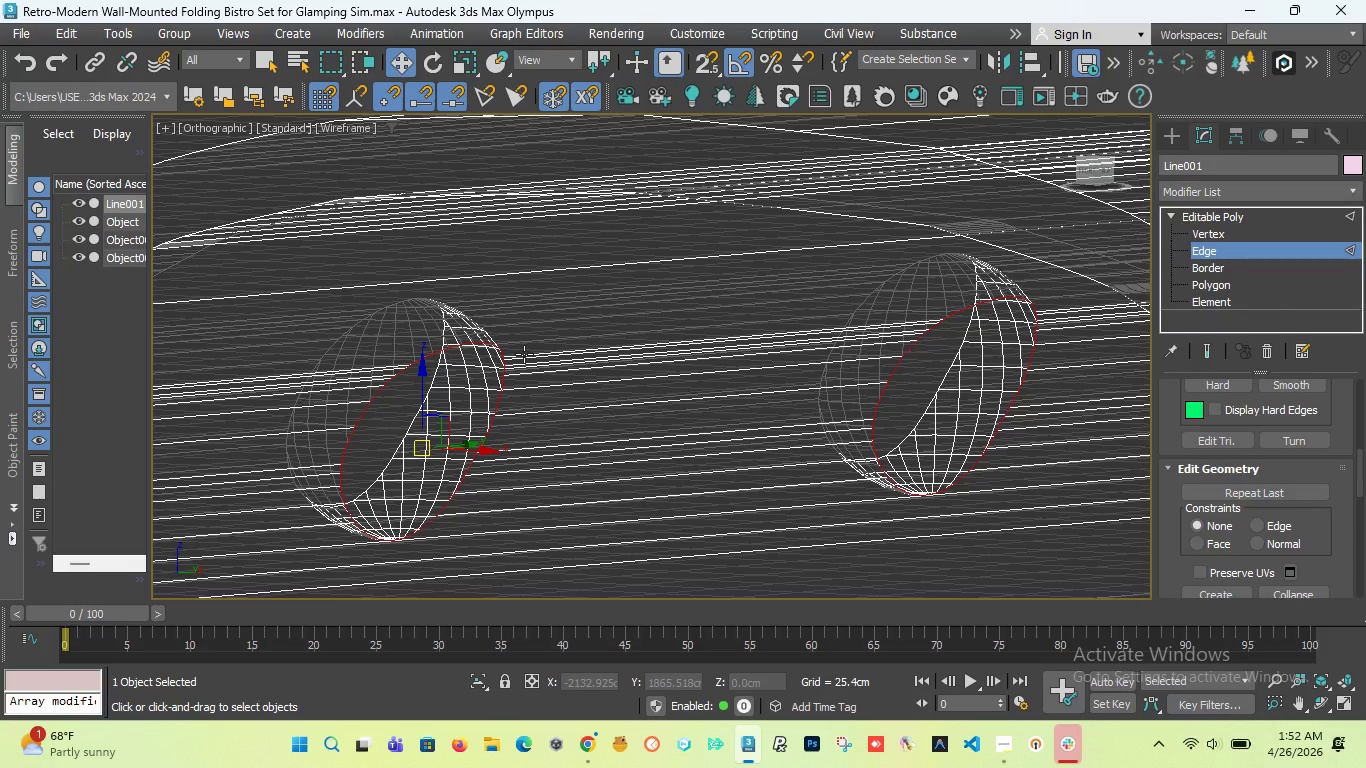 
wait(29.7)
 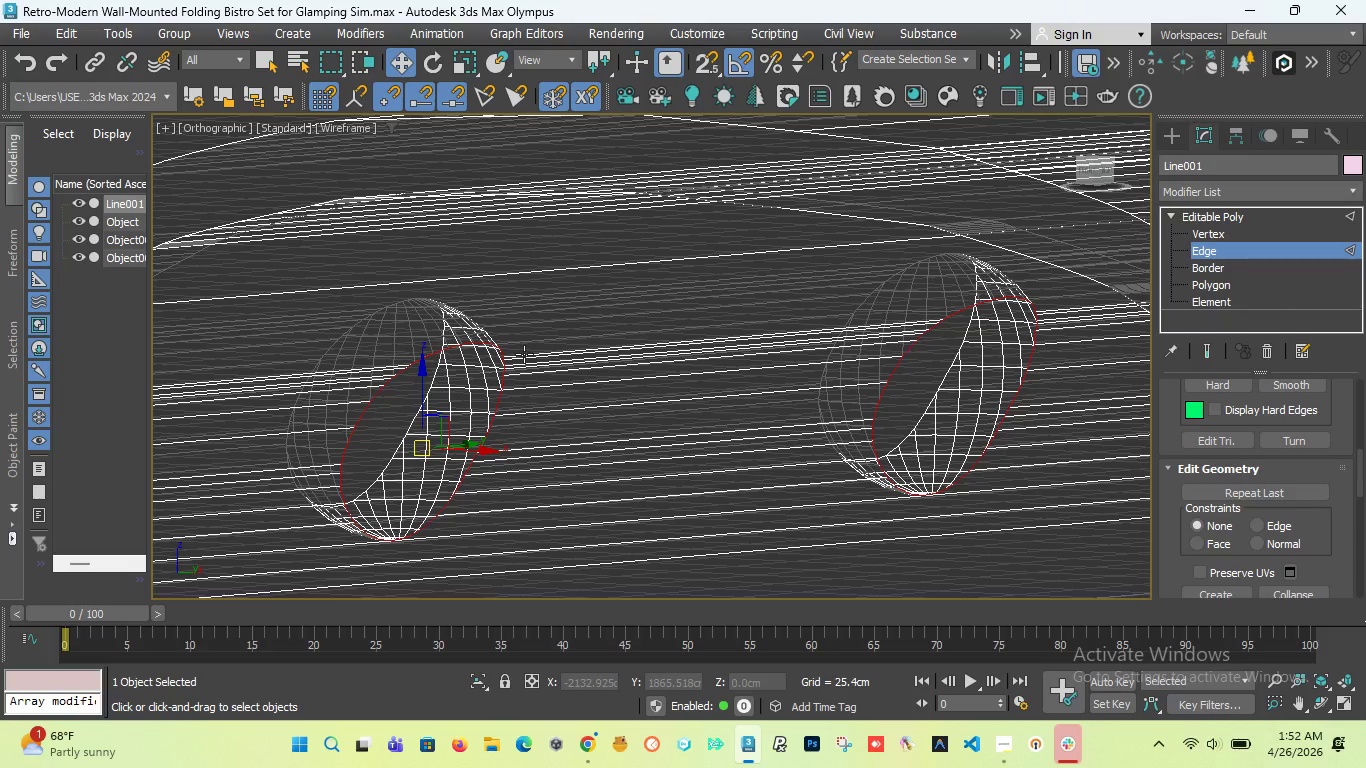 
scroll: coordinate [498, 312], scroll_direction: down, amount: 4.0
 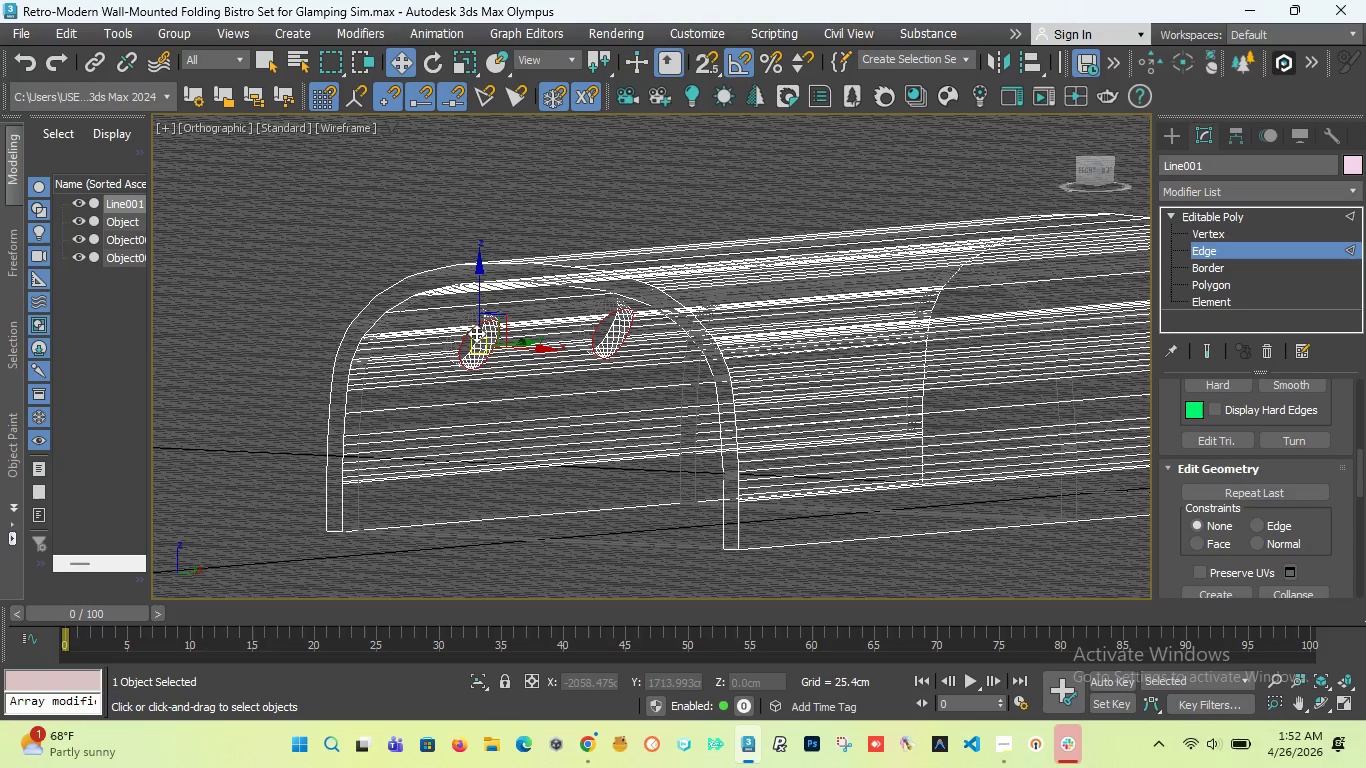 
scroll: coordinate [465, 343], scroll_direction: up, amount: 4.0
 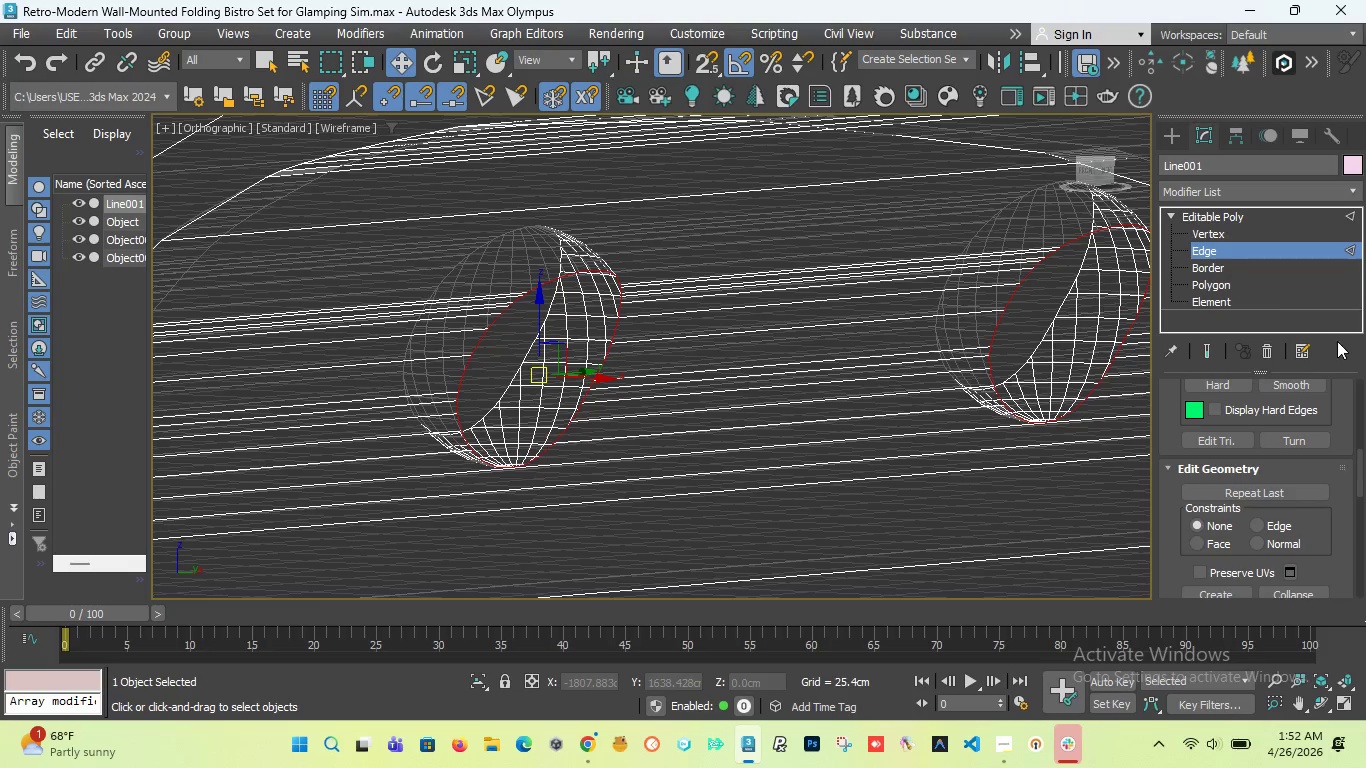 
left_click_drag(start_coordinate=[1363, 481], to_coordinate=[1365, 494])
 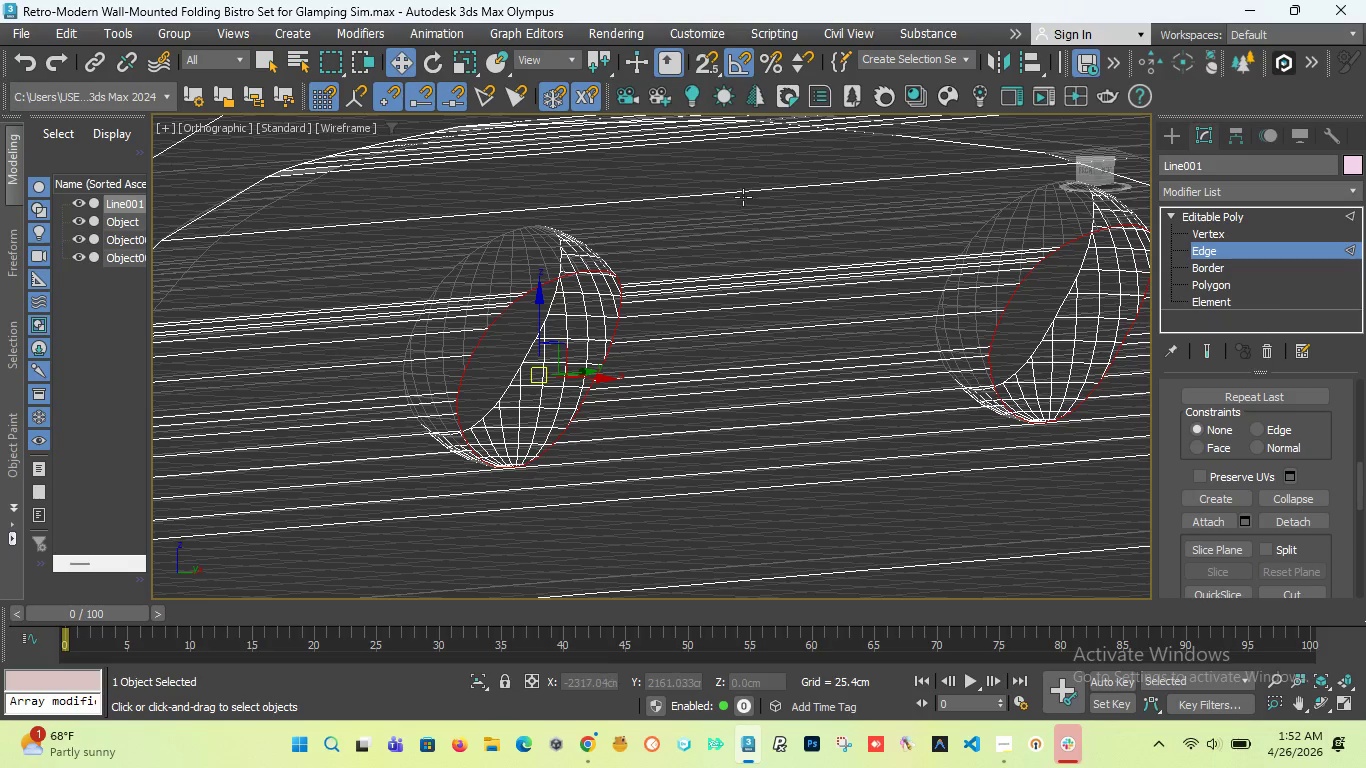 
scroll: coordinate [750, 220], scroll_direction: down, amount: 2.0
 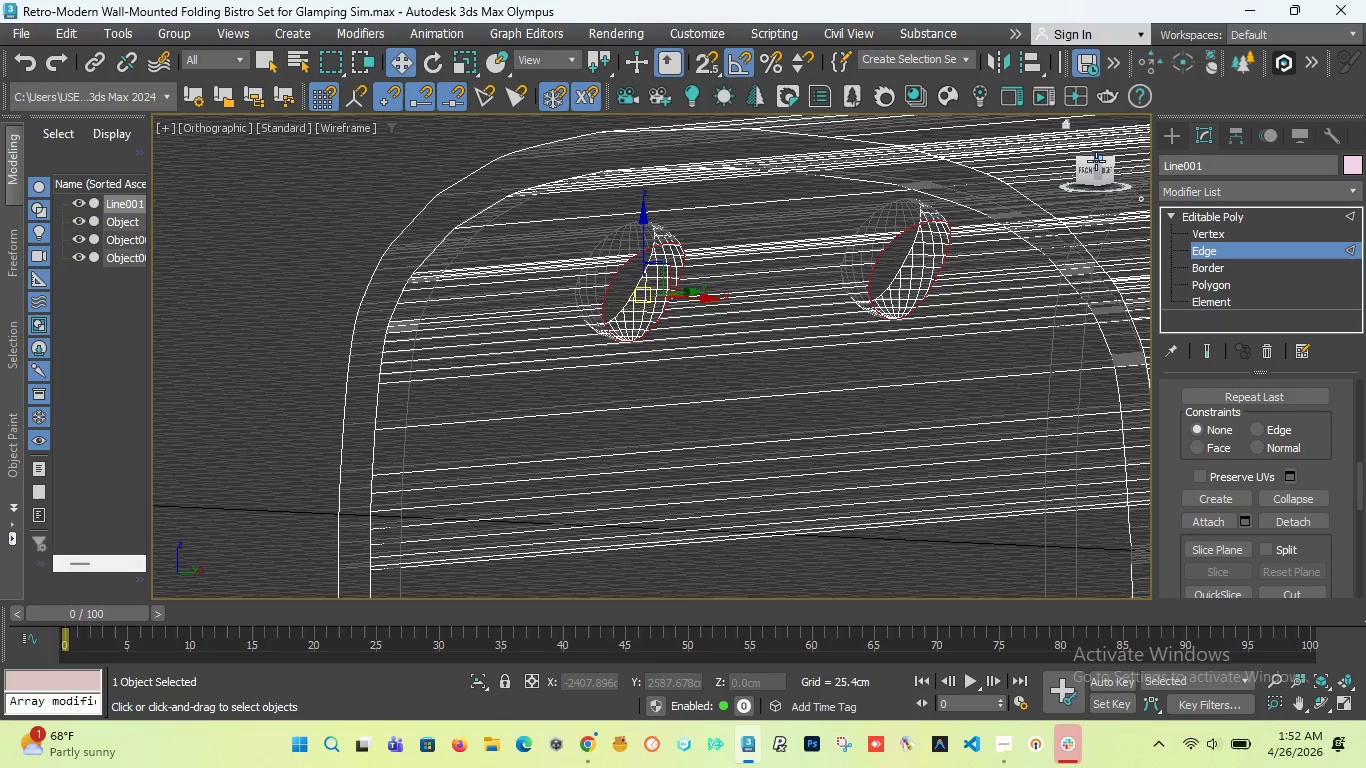 
left_click_drag(start_coordinate=[1096, 164], to_coordinate=[1095, 159])
 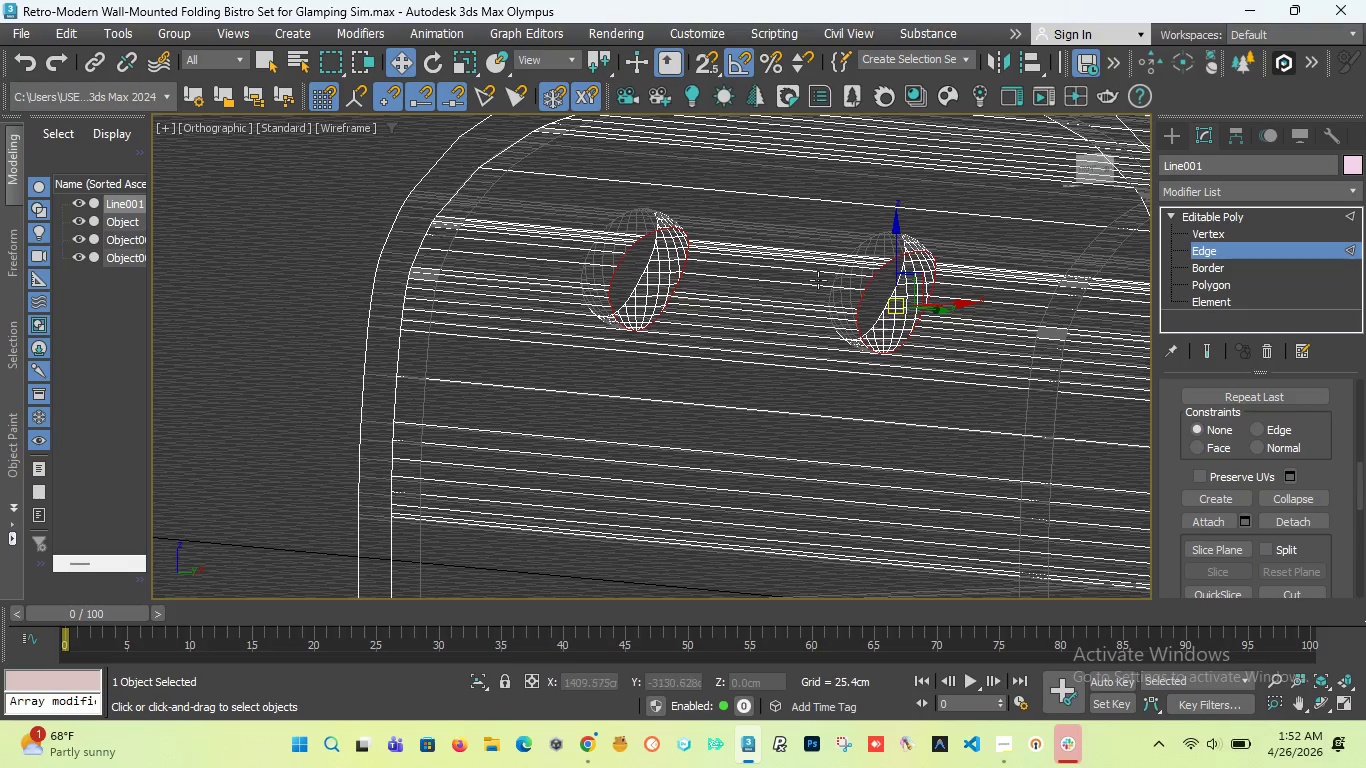 
scroll: coordinate [758, 268], scroll_direction: down, amount: 2.0
 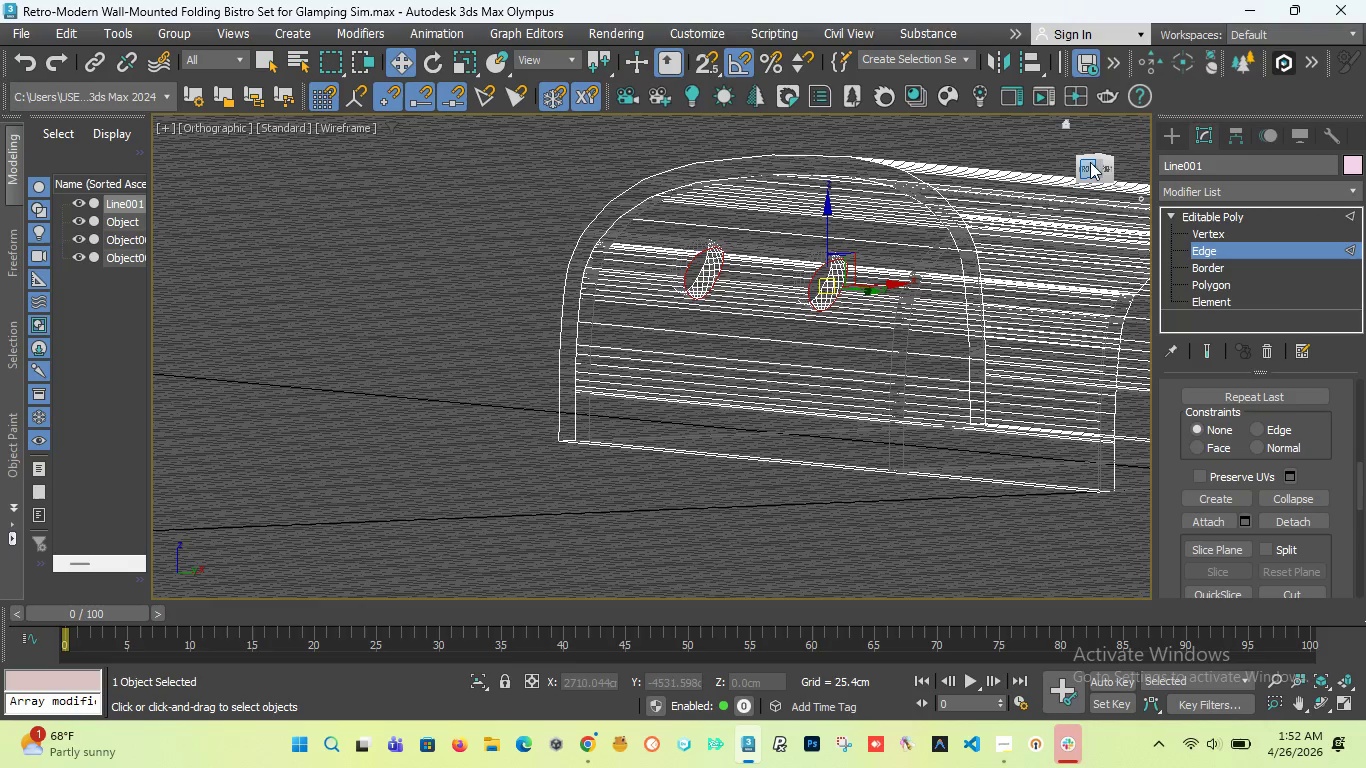 
left_click_drag(start_coordinate=[1092, 163], to_coordinate=[1138, 168])
 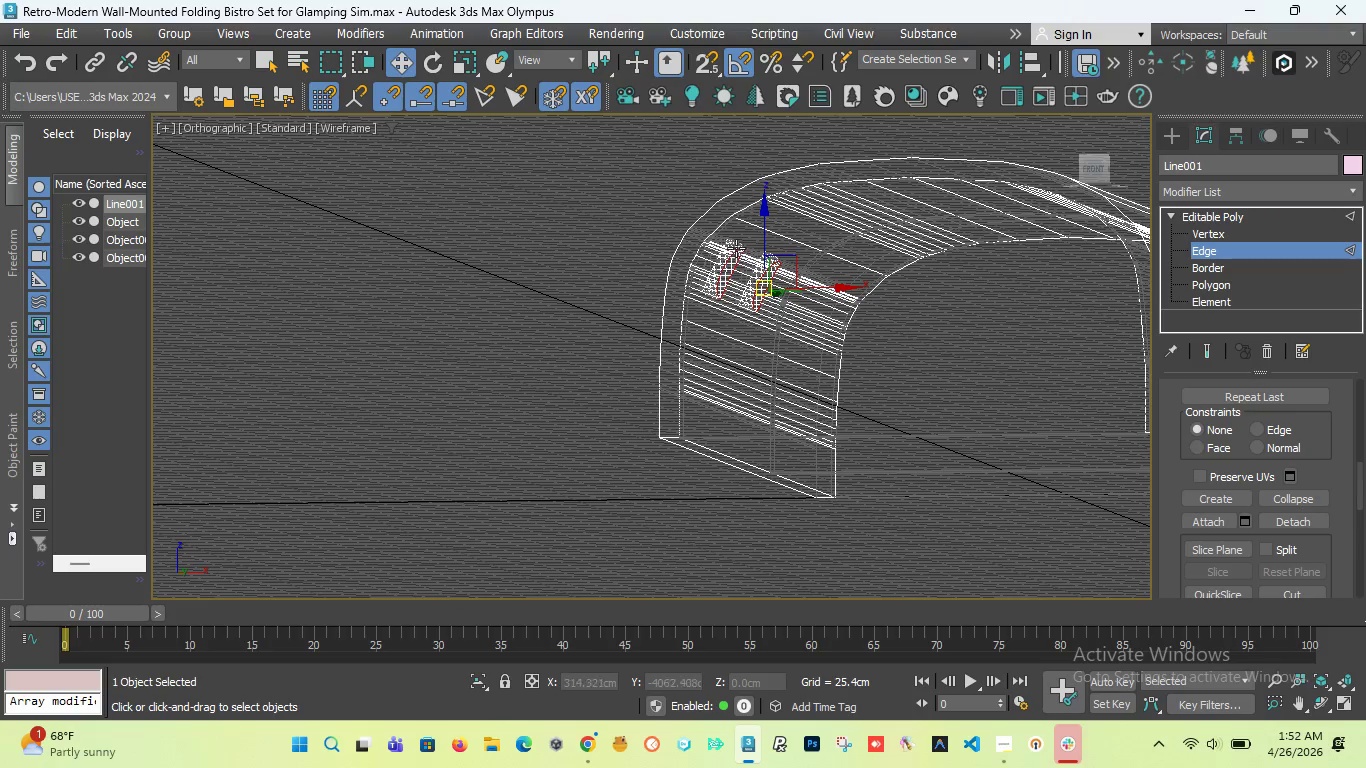 
scroll: coordinate [727, 261], scroll_direction: up, amount: 5.0
 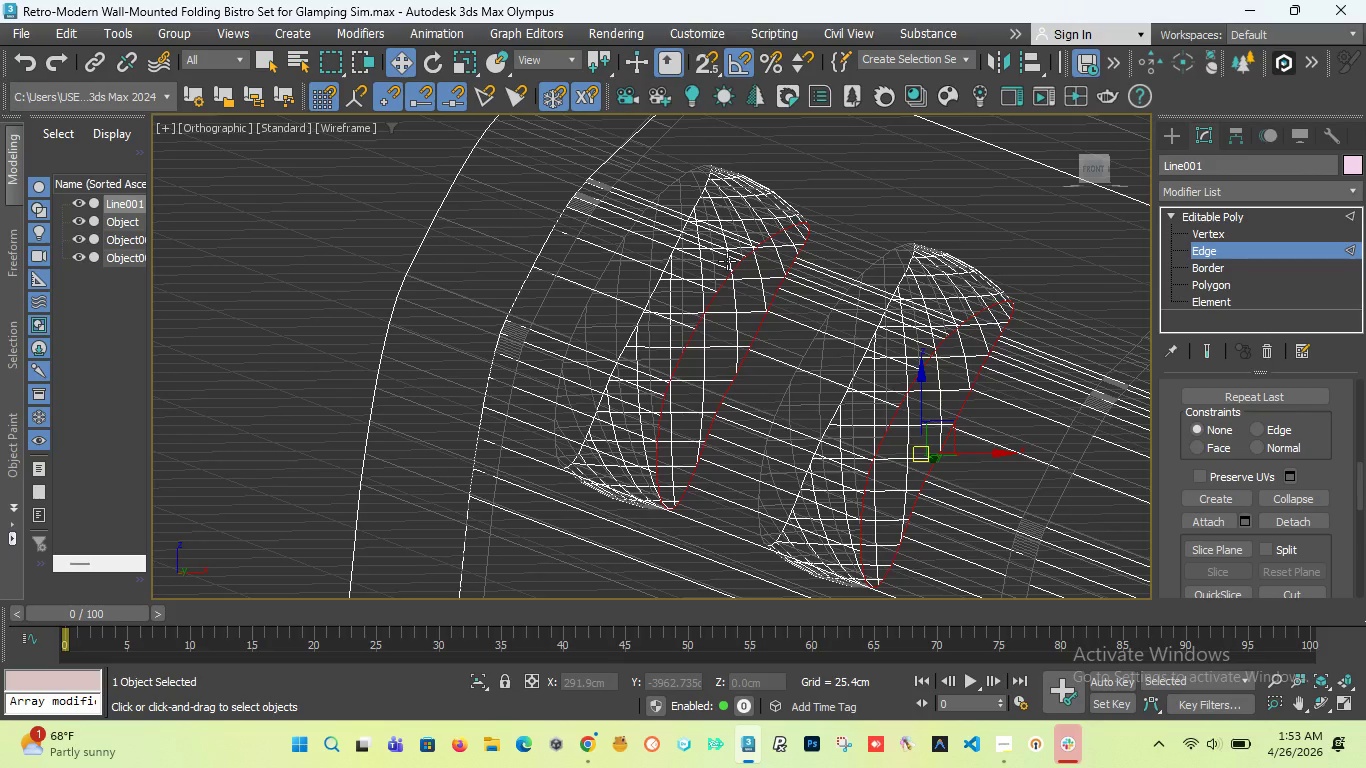 
wait(9.21)
 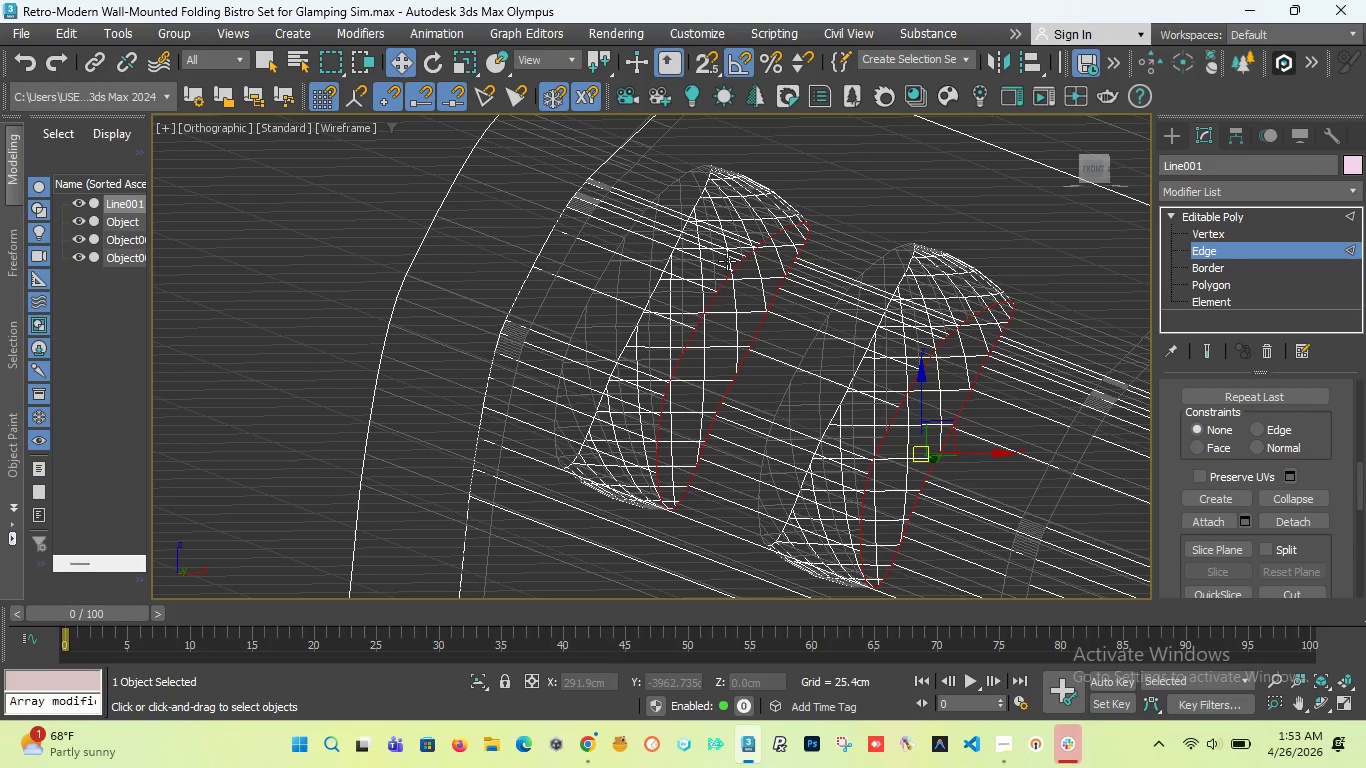 
left_click_drag(start_coordinate=[1358, 483], to_coordinate=[1345, 446])
 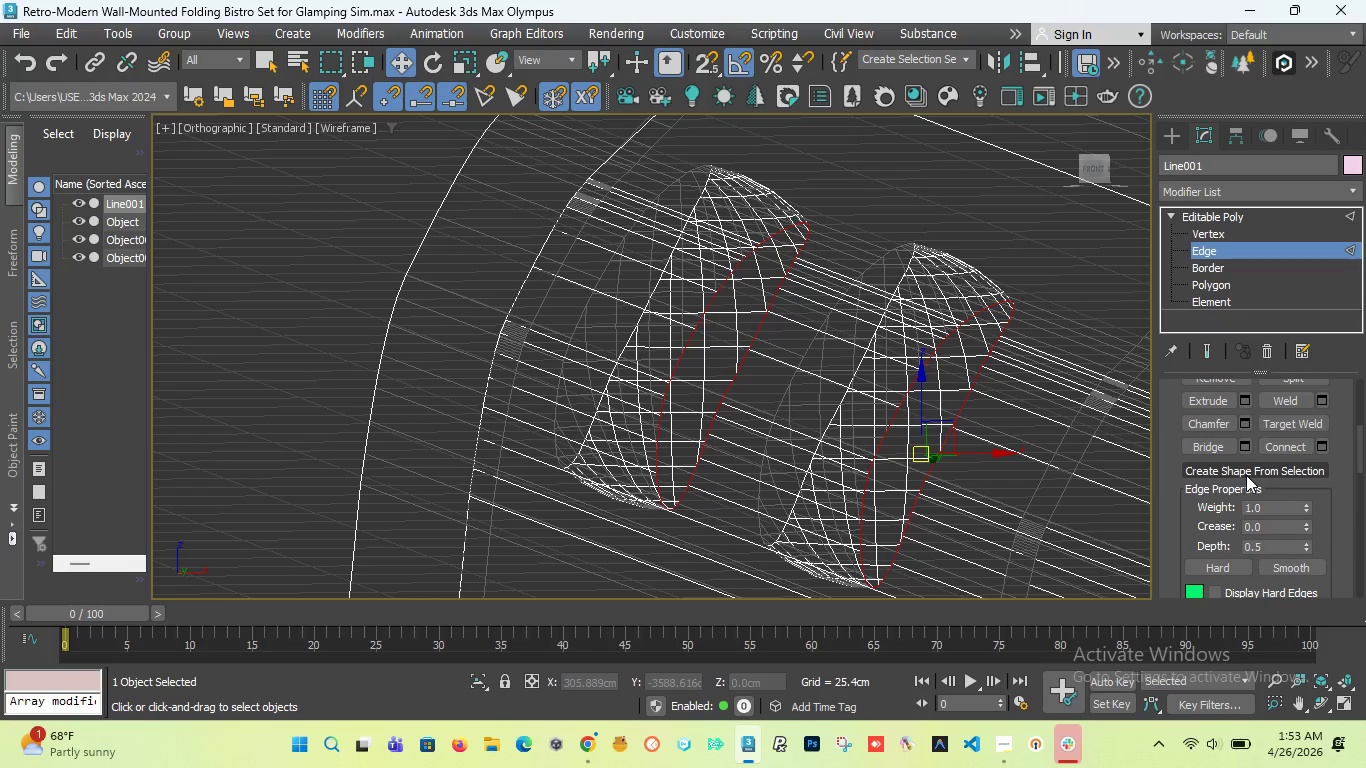 
left_click([1246, 475])
 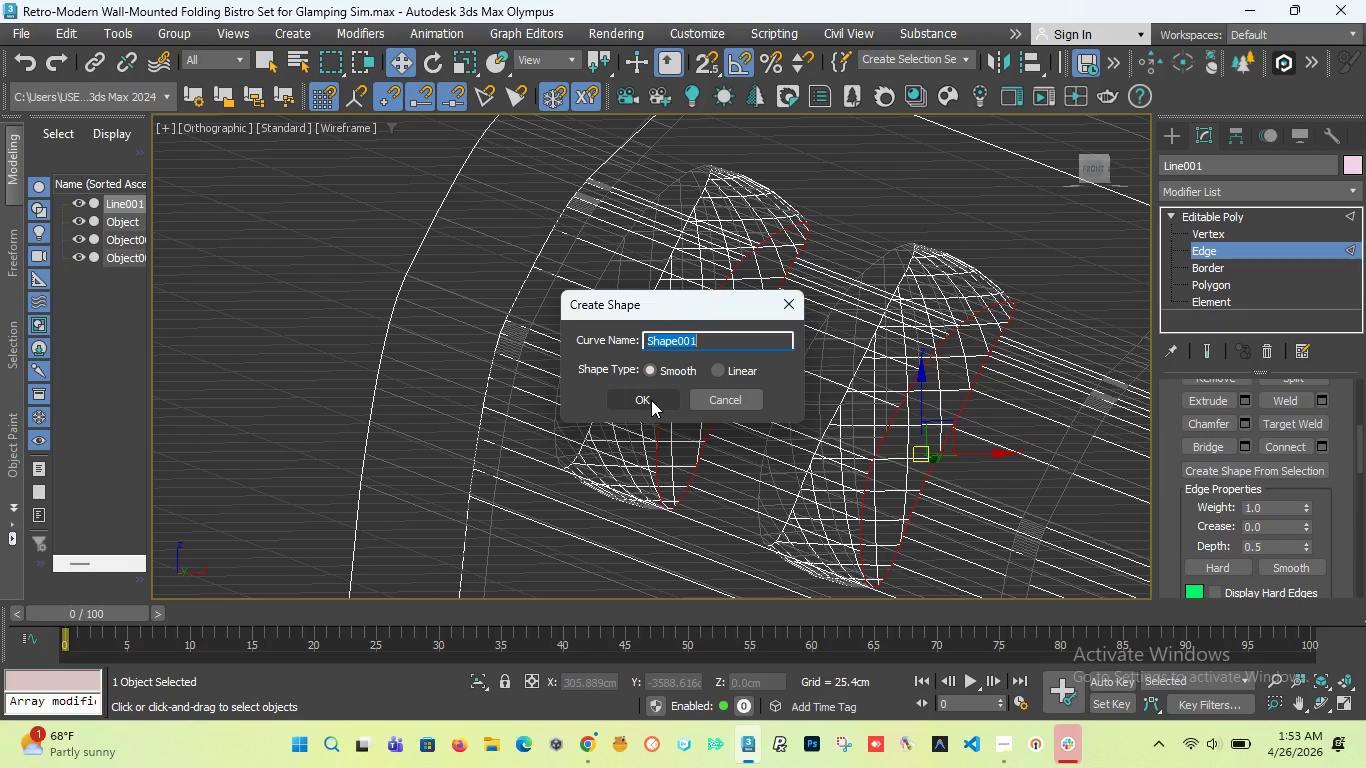 
left_click([651, 400])
 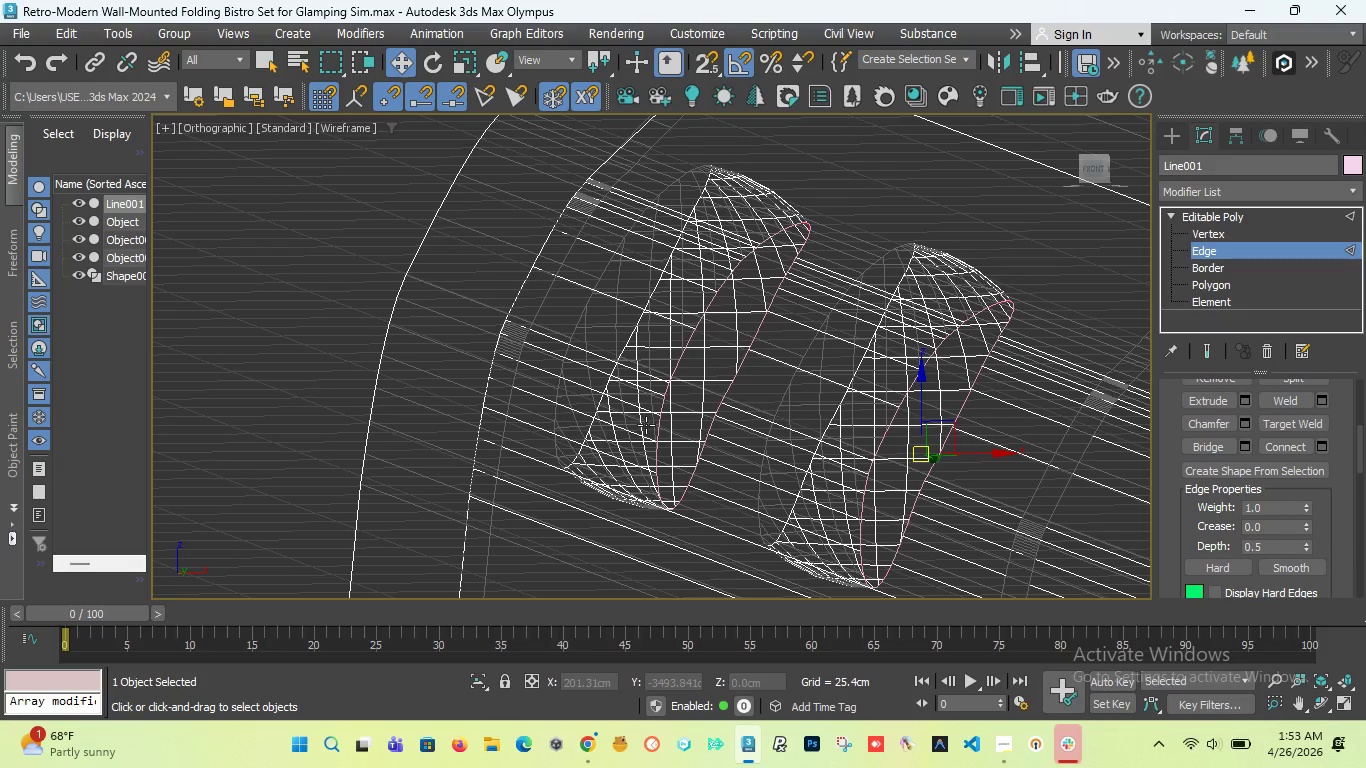 
wait(8.52)
 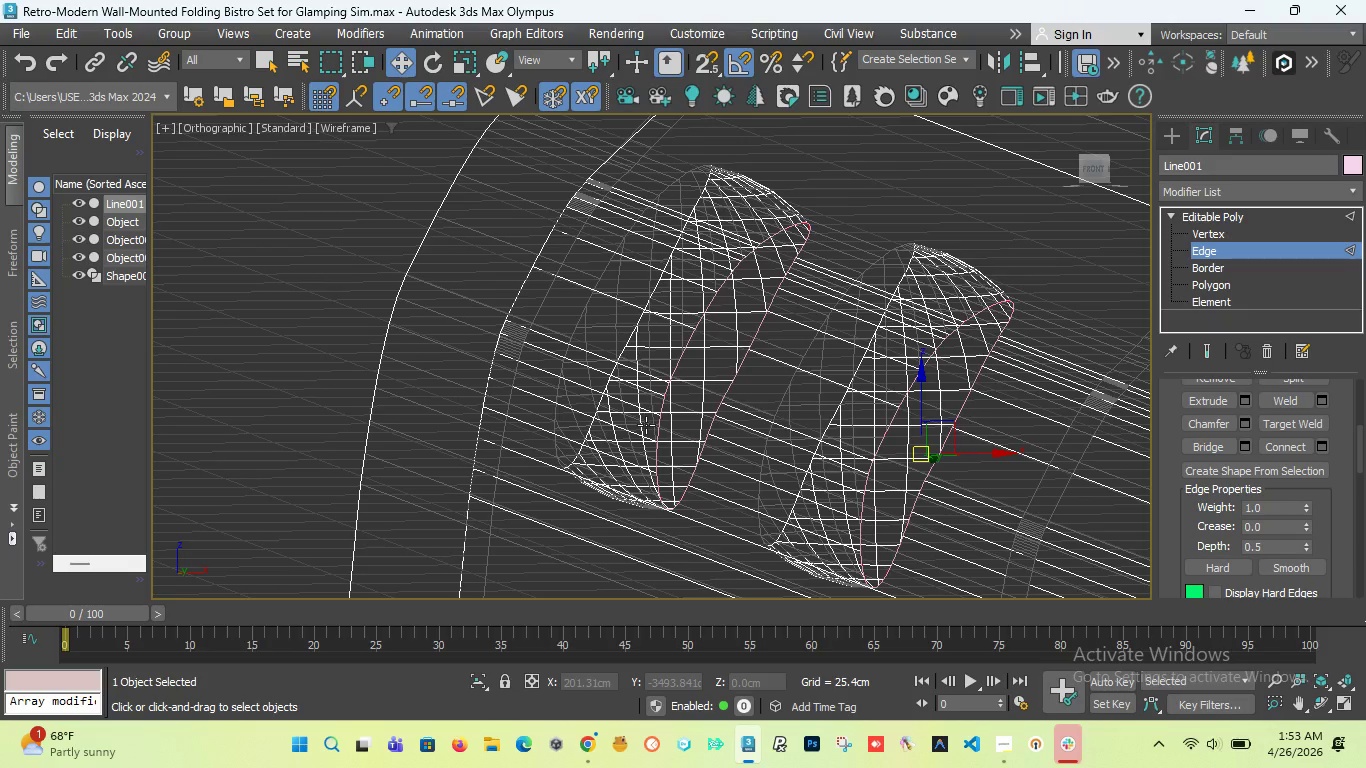 
left_click([1170, 130])
 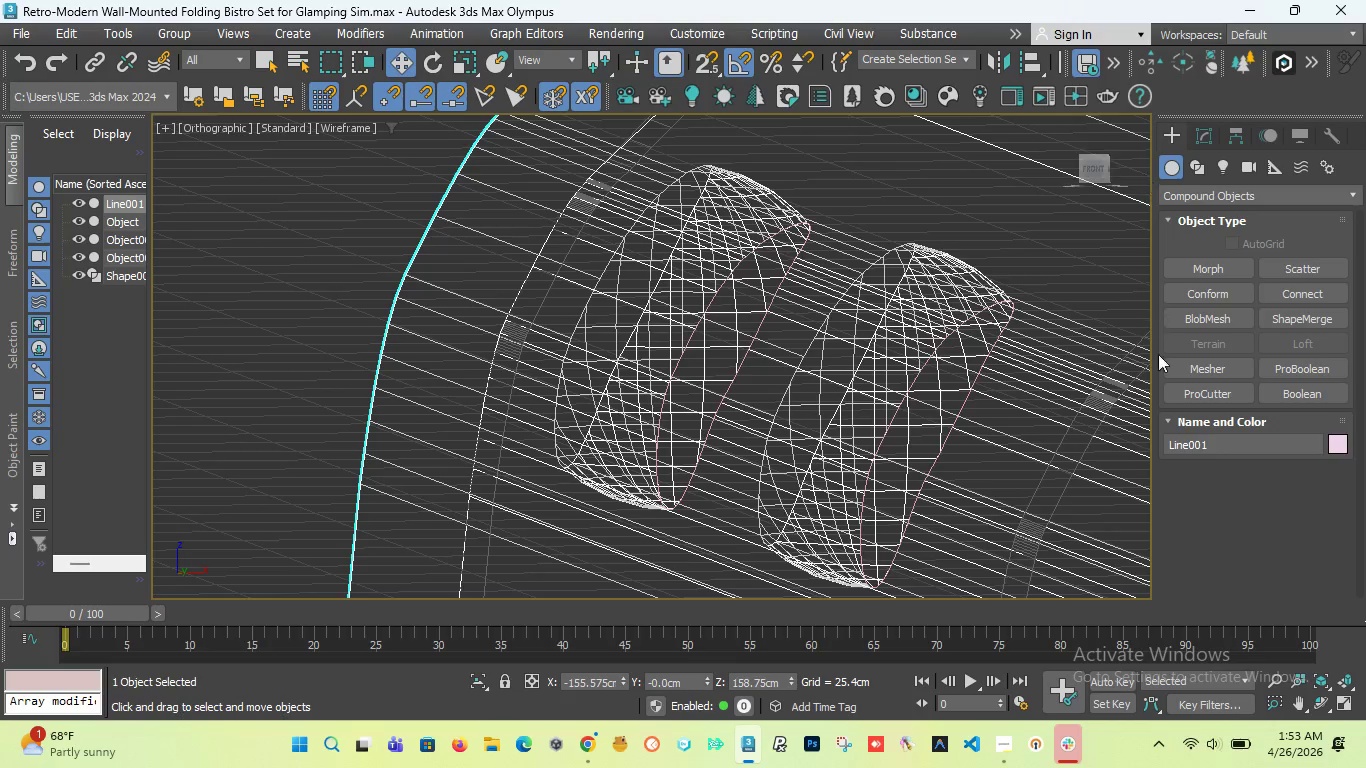 
scroll: coordinate [664, 321], scroll_direction: down, amount: 3.0
 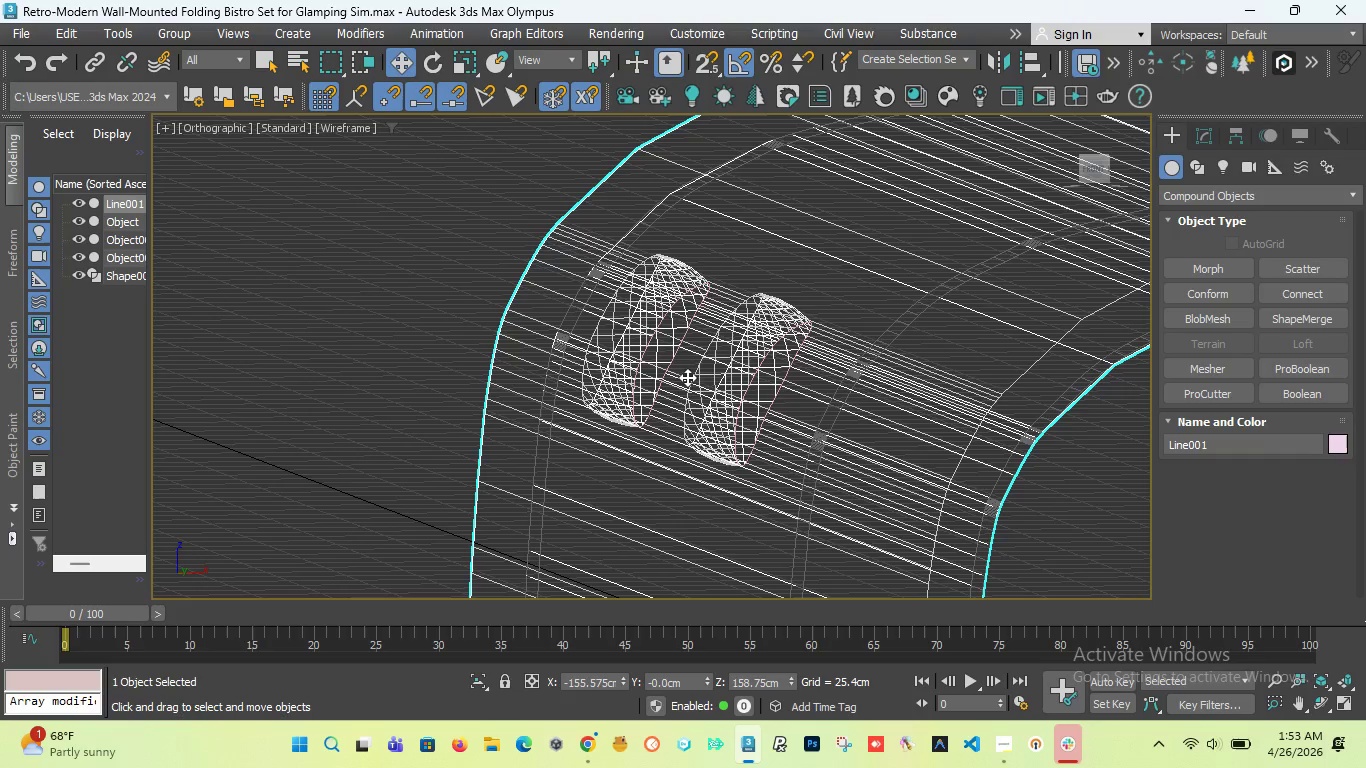 
scroll: coordinate [646, 360], scroll_direction: up, amount: 5.0
 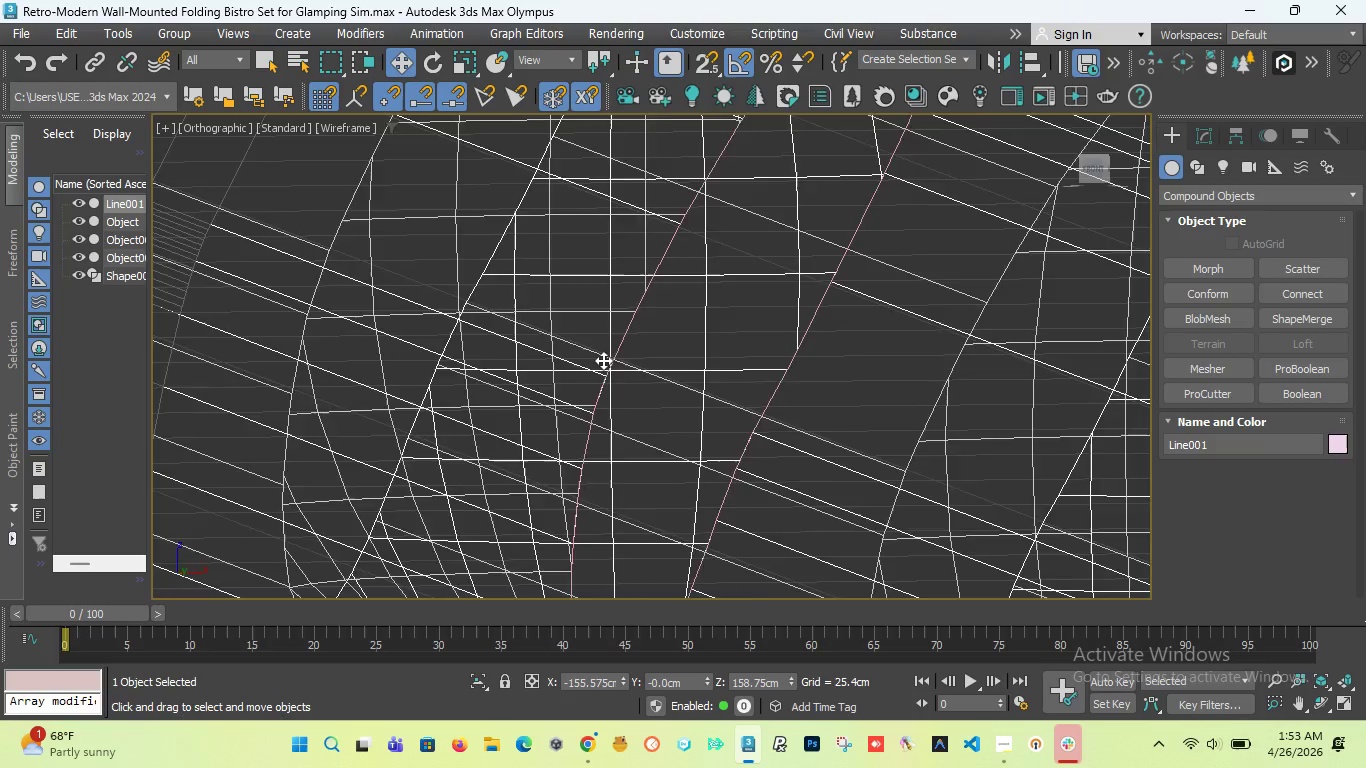 
scroll: coordinate [603, 360], scroll_direction: down, amount: 3.0
 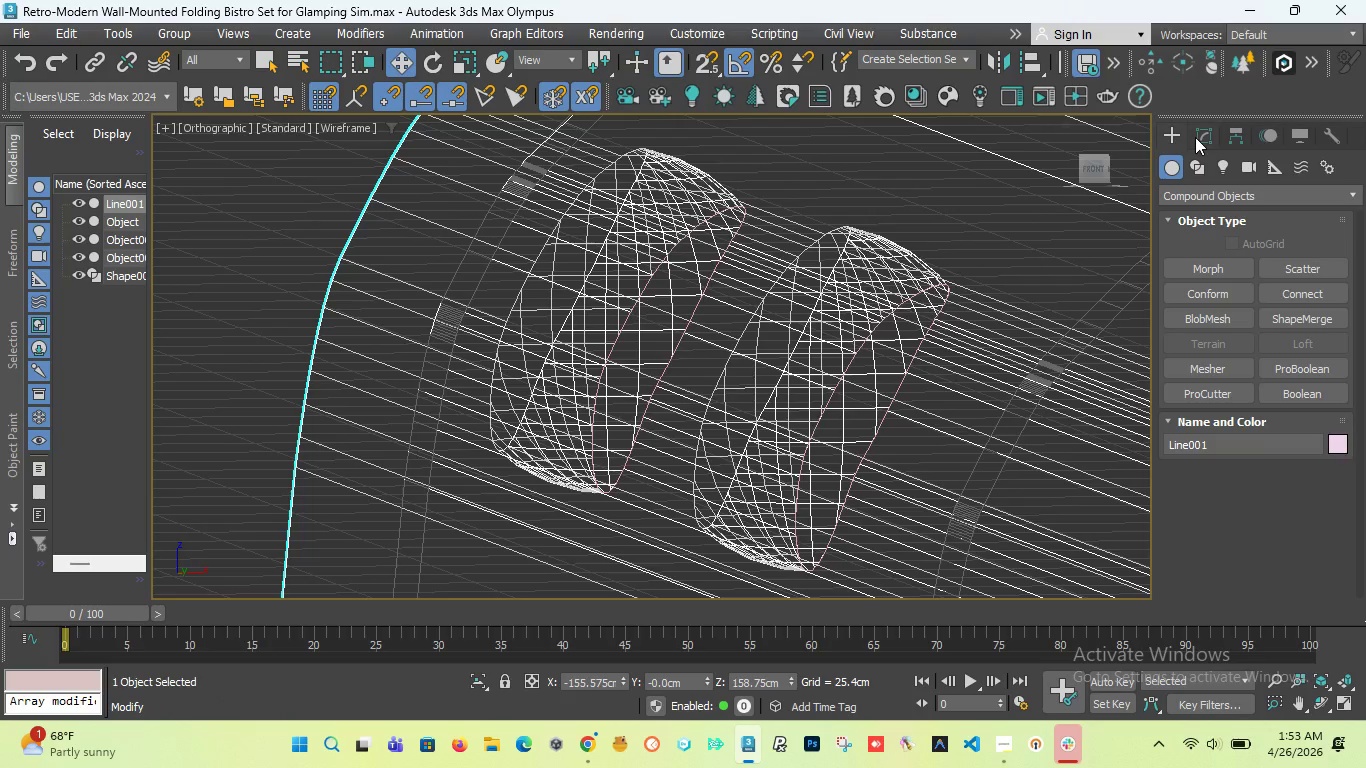 
left_click([1197, 135])
 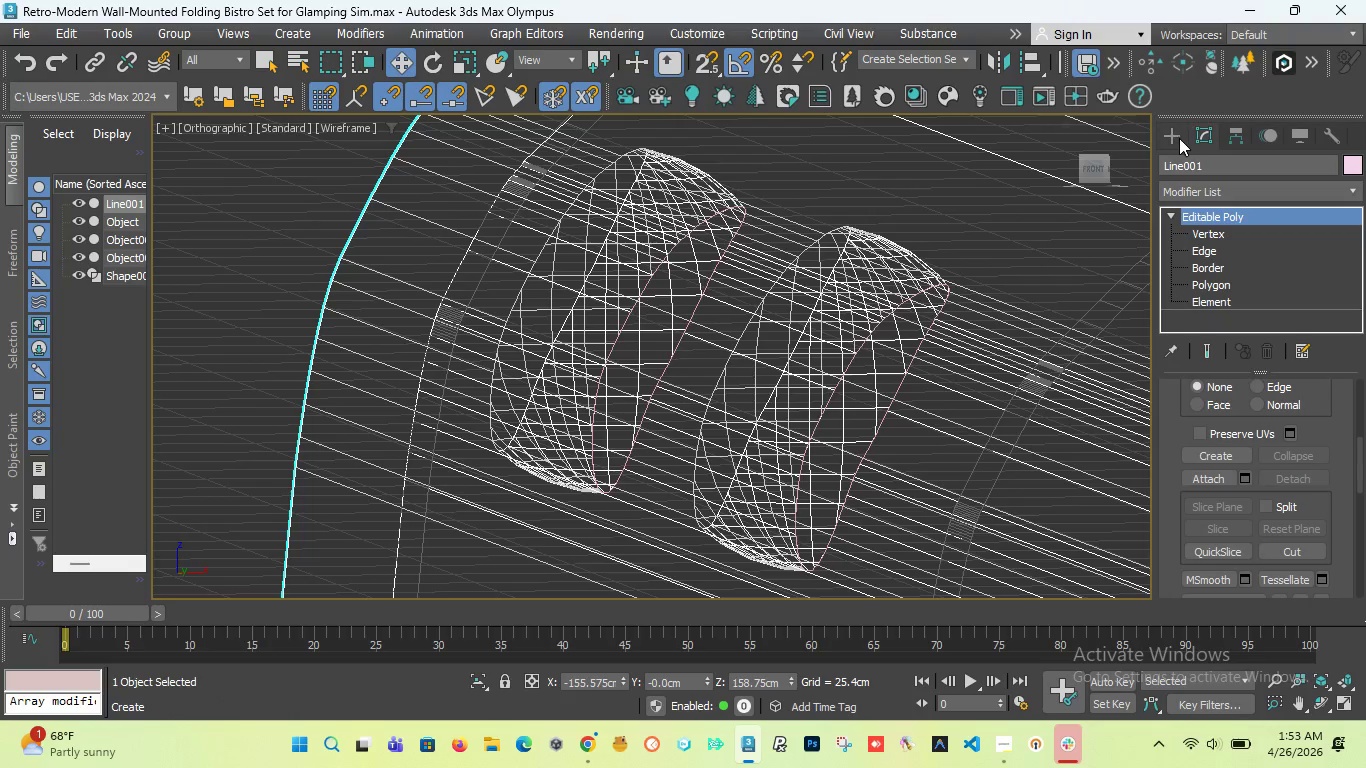 
left_click([1175, 139])
 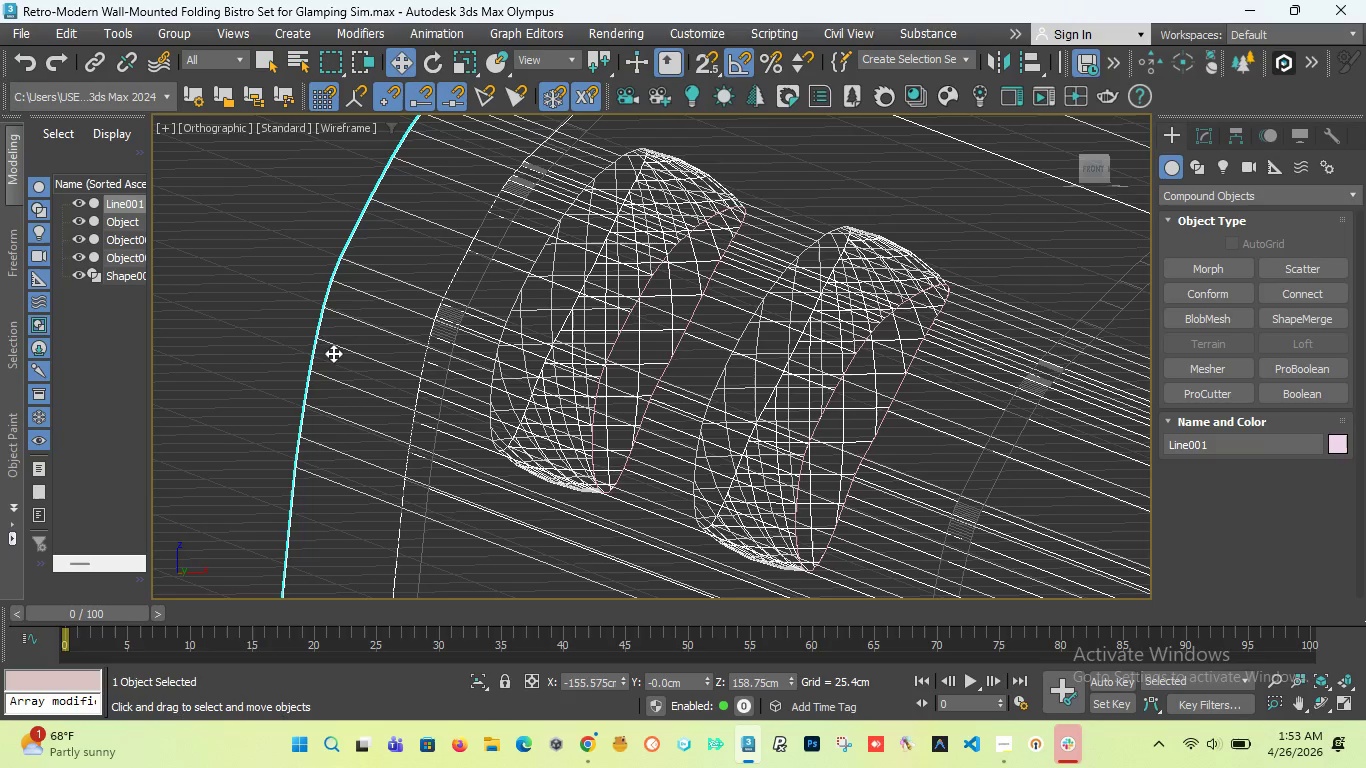 
left_click([260, 316])
 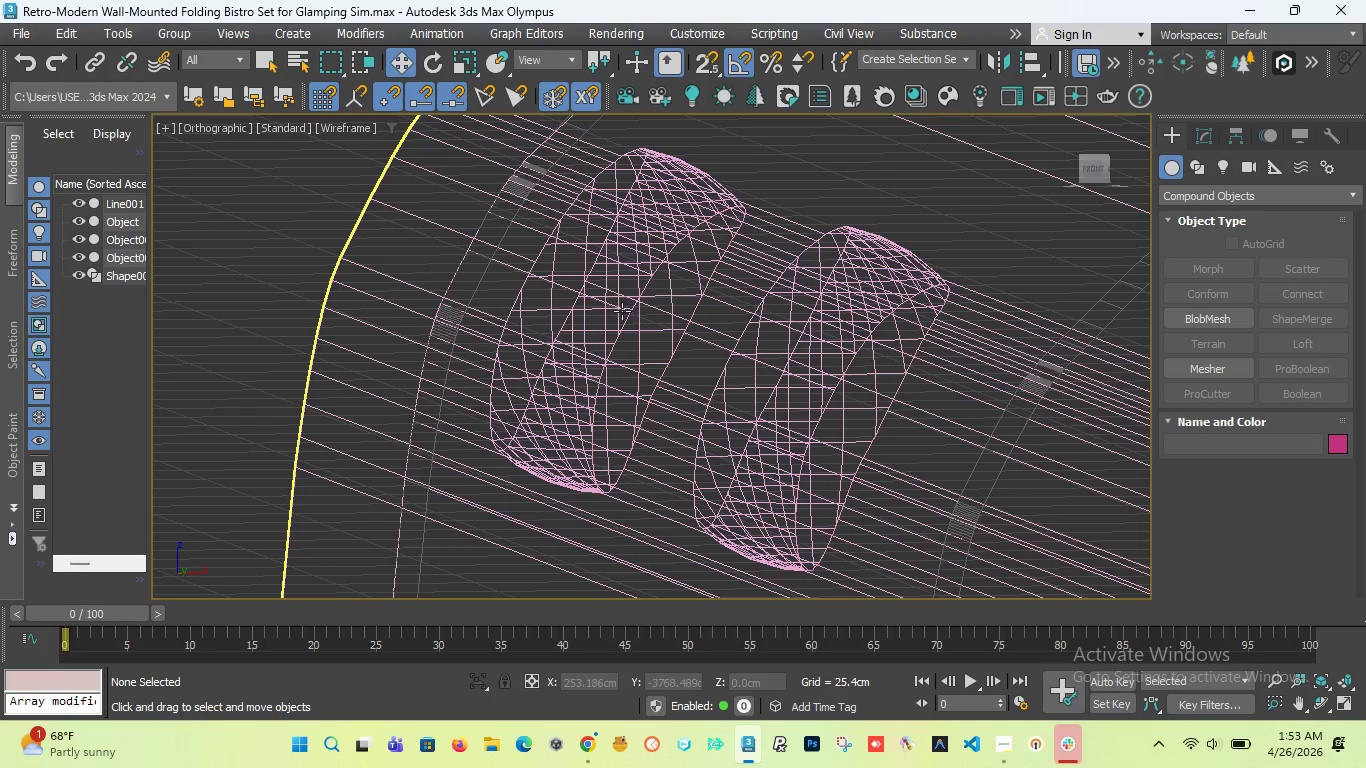 
wait(5.95)
 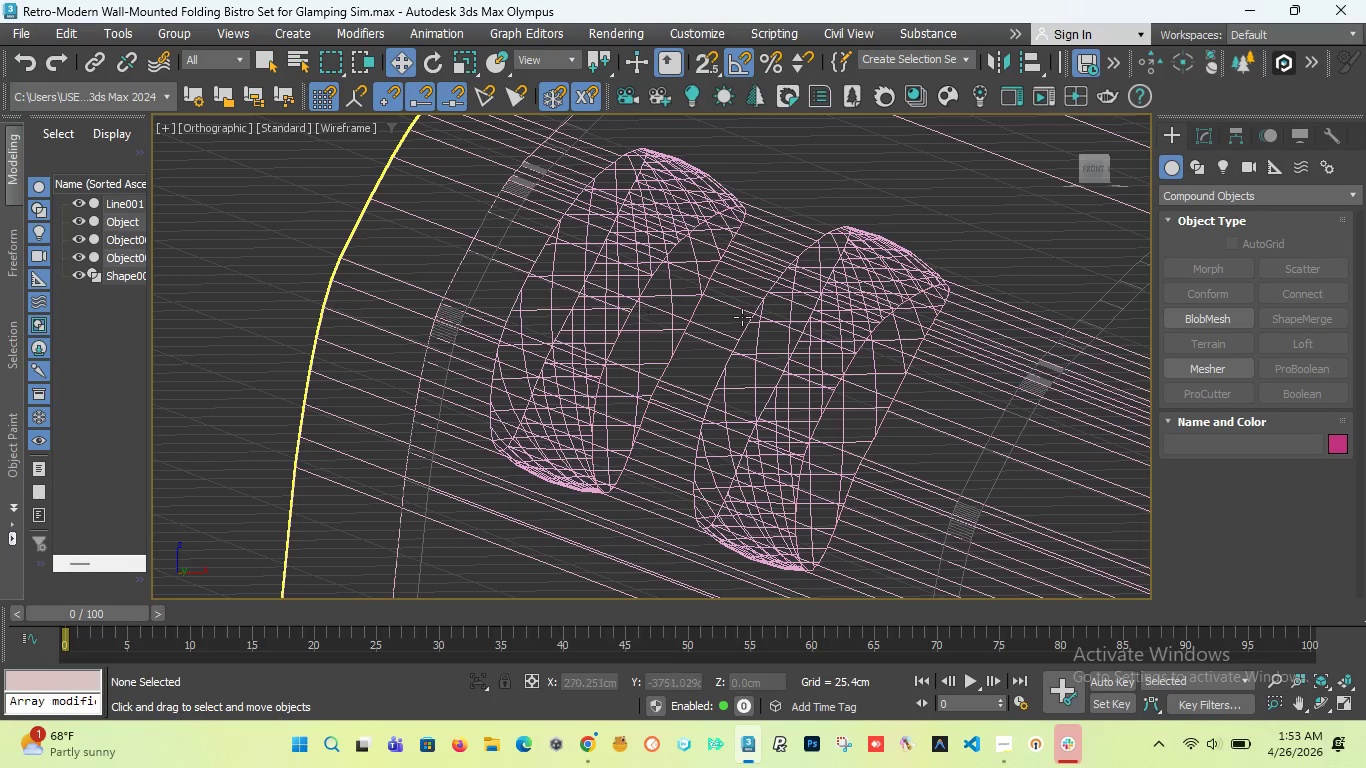 
left_click_drag(start_coordinate=[1088, 165], to_coordinate=[1020, 199])
 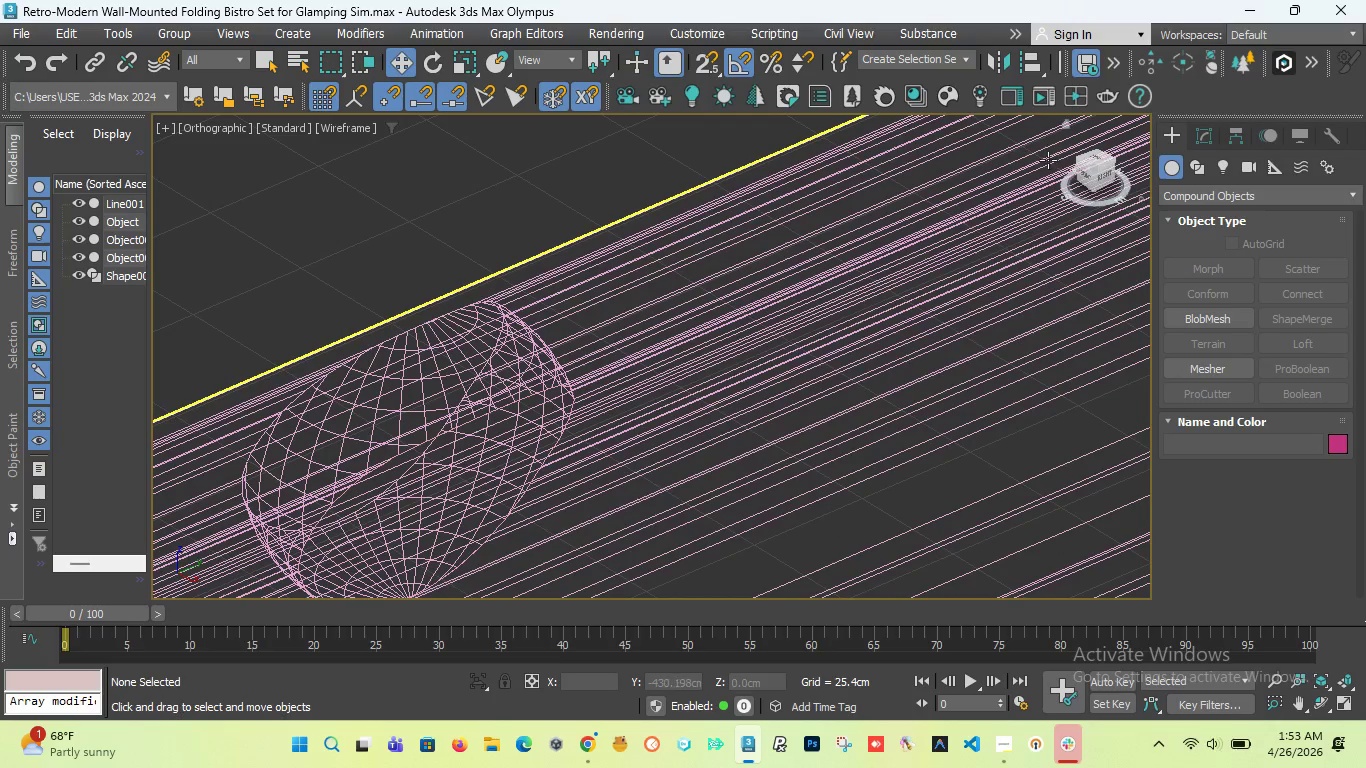 
scroll: coordinate [800, 236], scroll_direction: down, amount: 4.0
 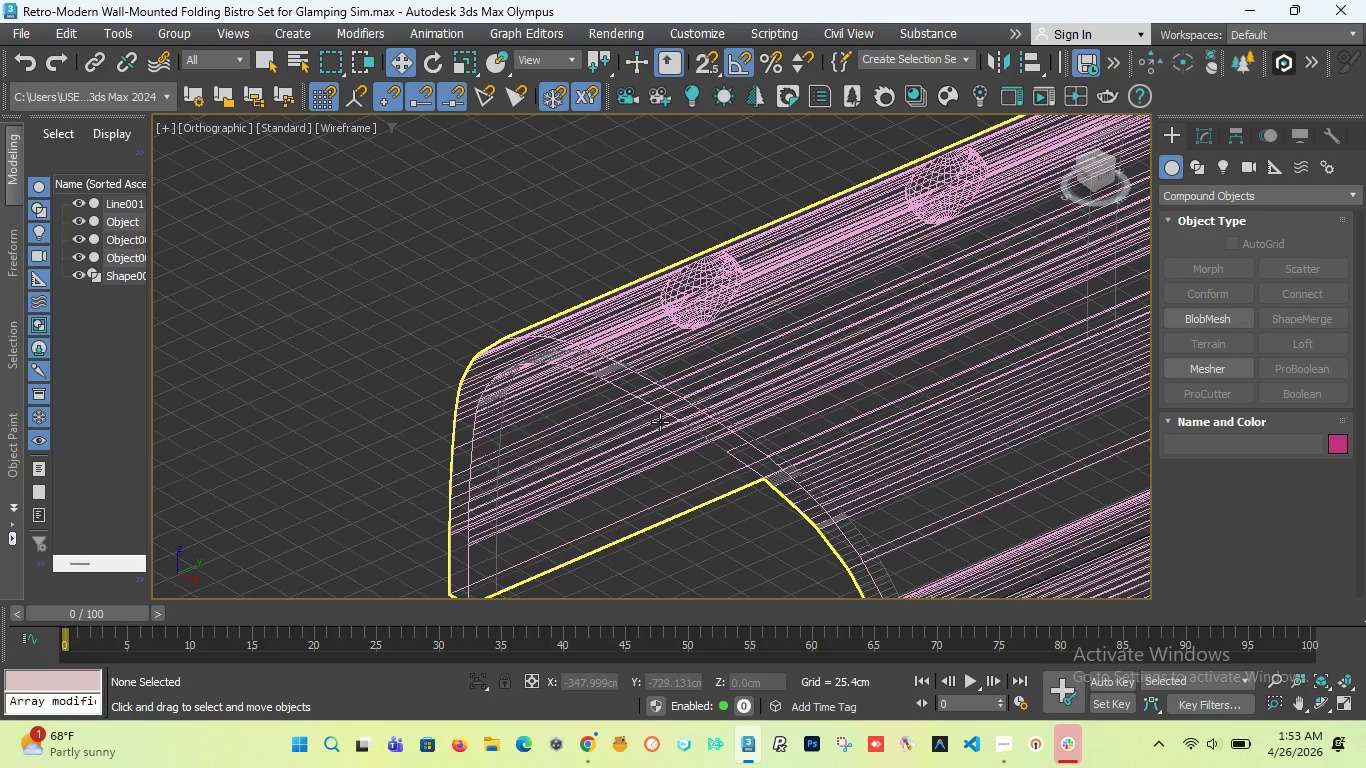 
scroll: coordinate [660, 422], scroll_direction: up, amount: 1.0
 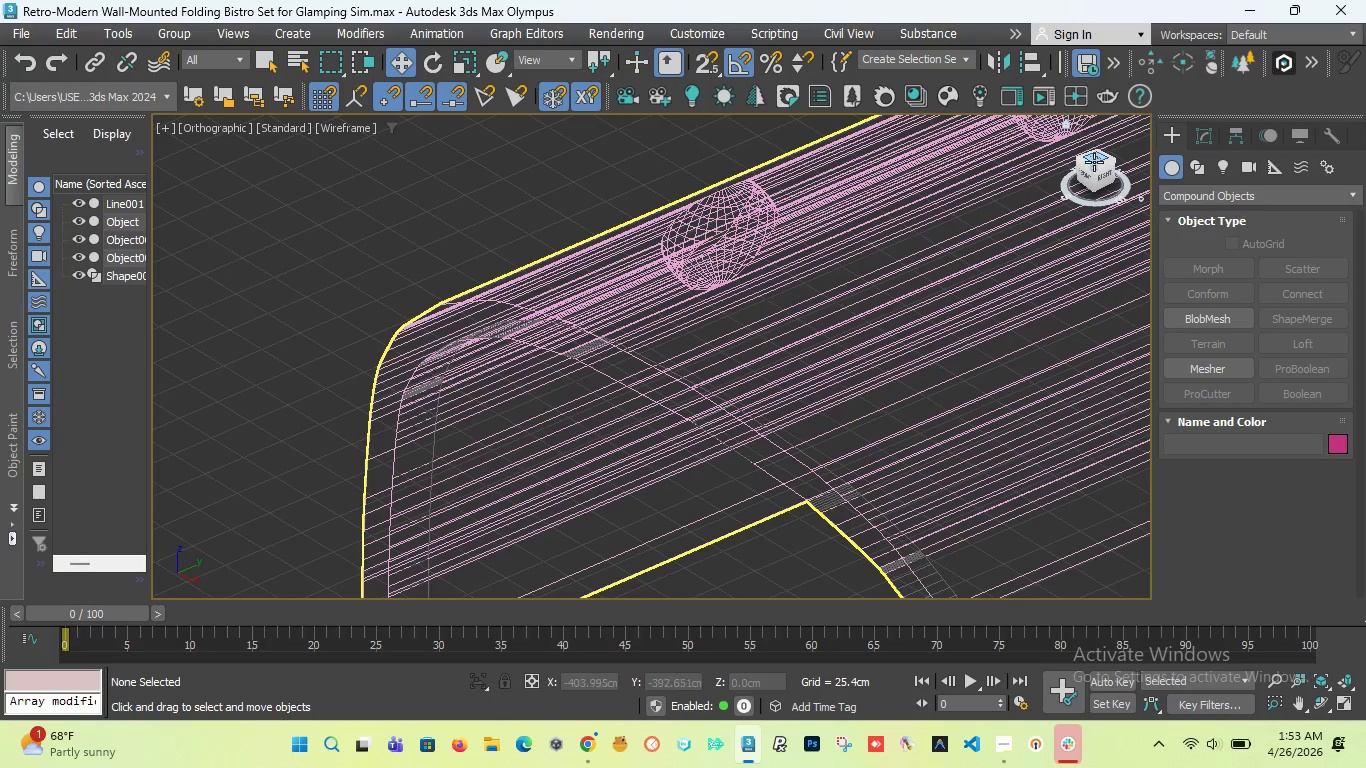 
left_click_drag(start_coordinate=[1094, 162], to_coordinate=[1111, 125])
 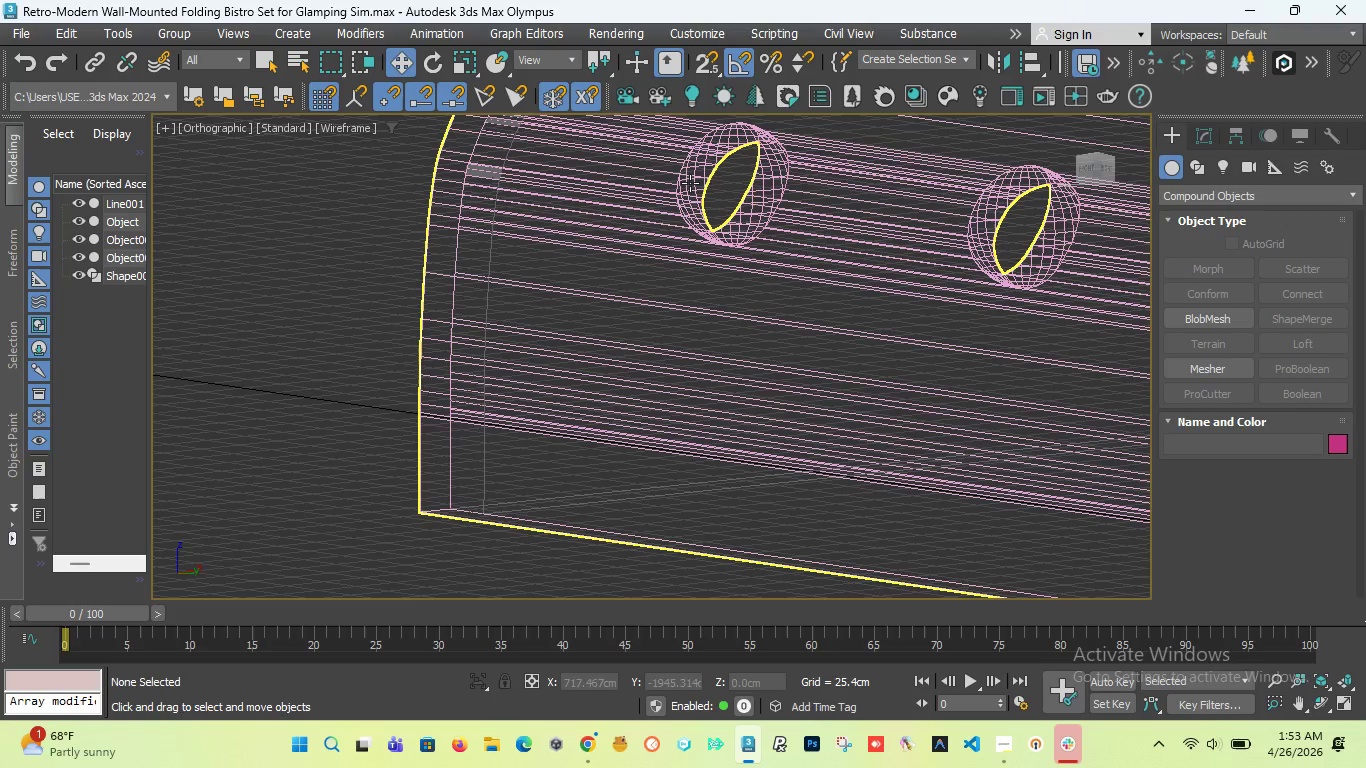 
scroll: coordinate [729, 304], scroll_direction: up, amount: 6.0
 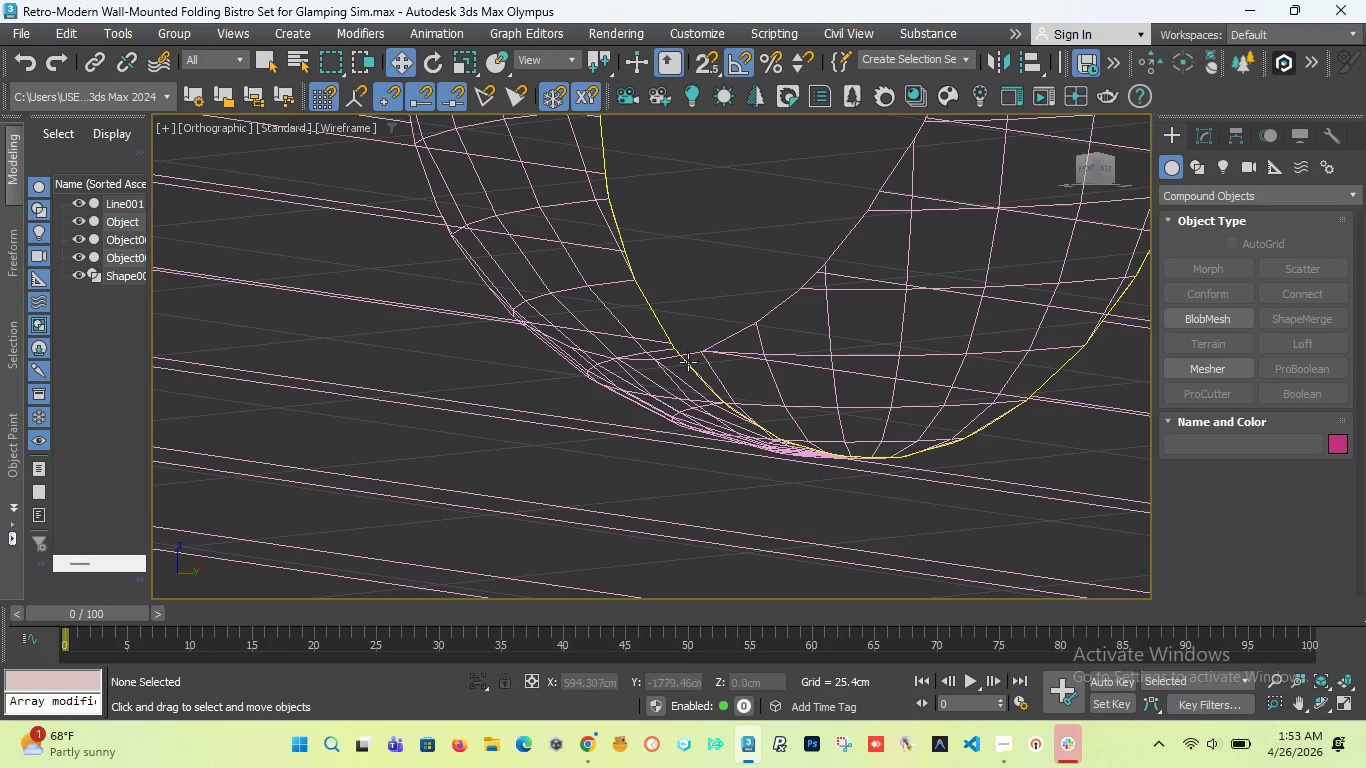 
left_click([689, 365])
 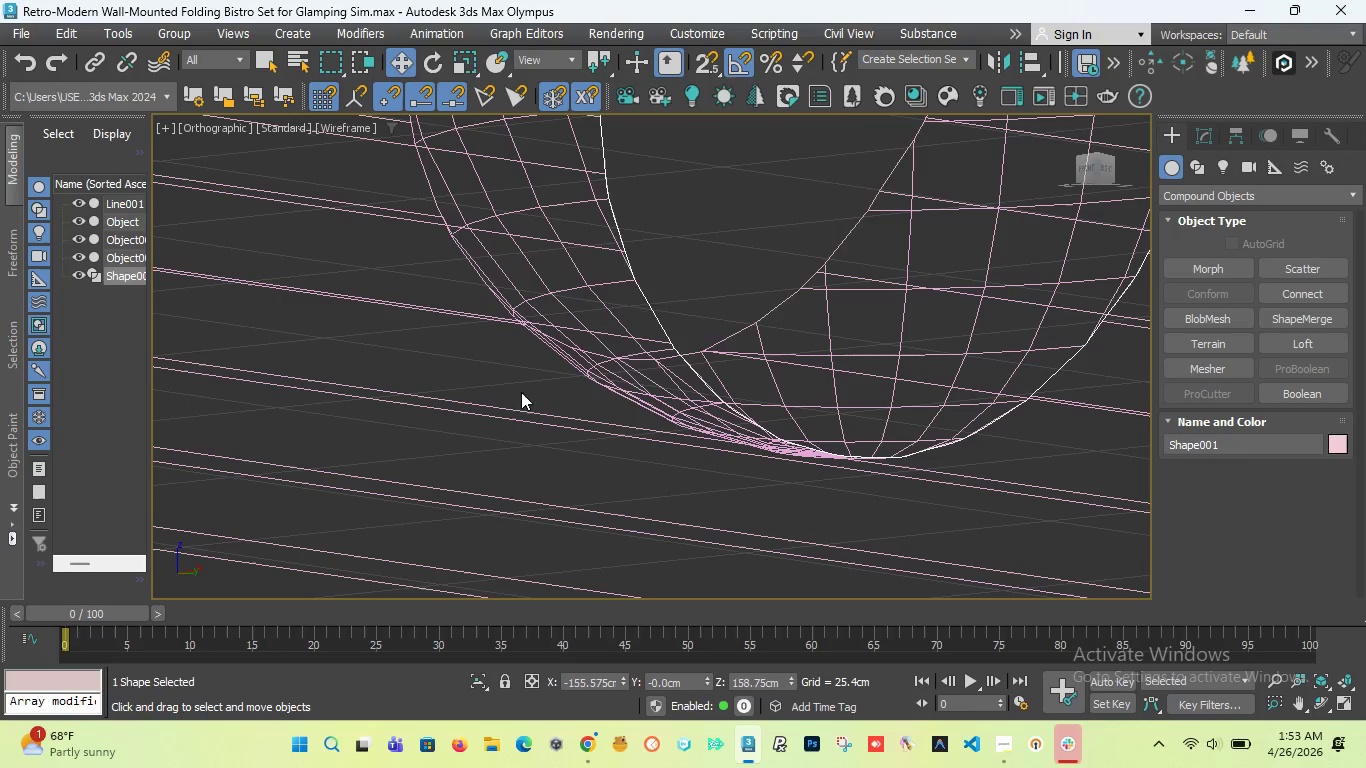 
scroll: coordinate [569, 278], scroll_direction: down, amount: 6.0
 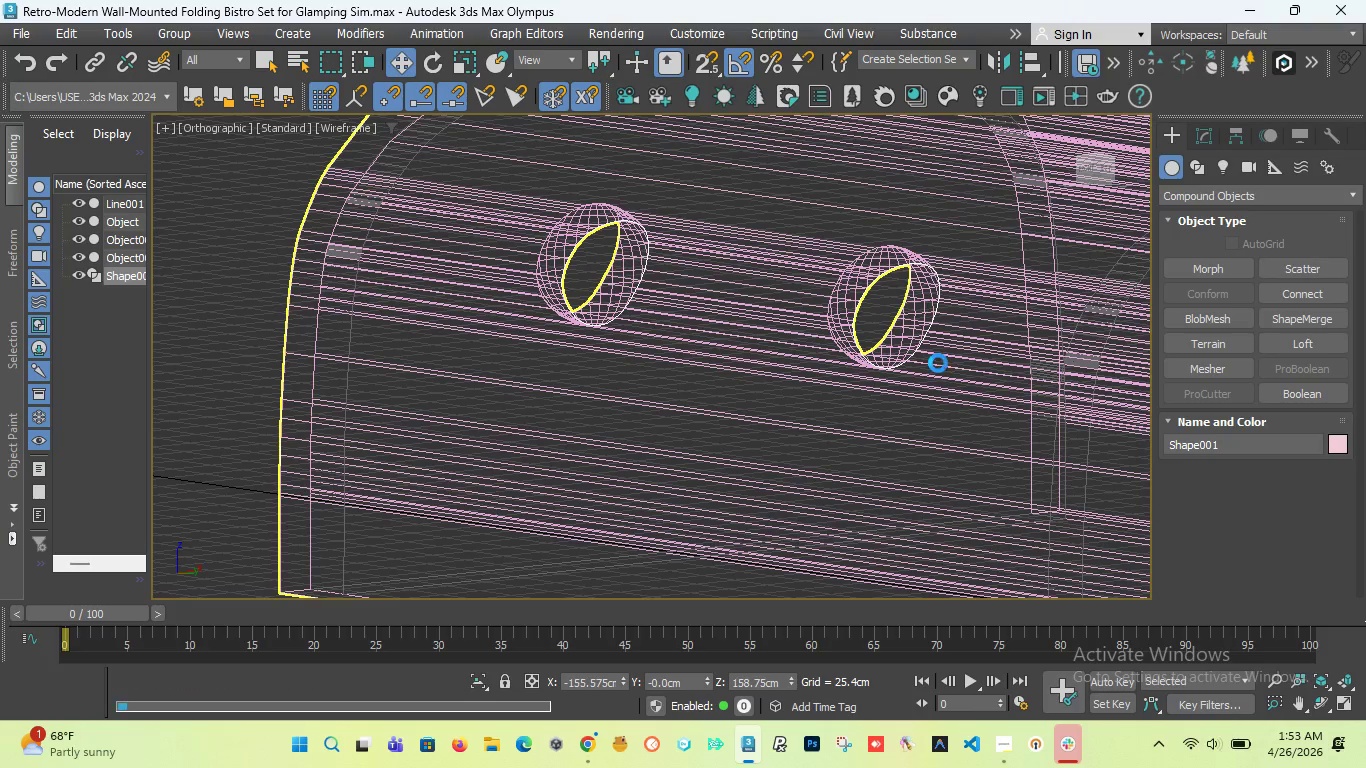 
scroll: coordinate [907, 363], scroll_direction: up, amount: 4.0
 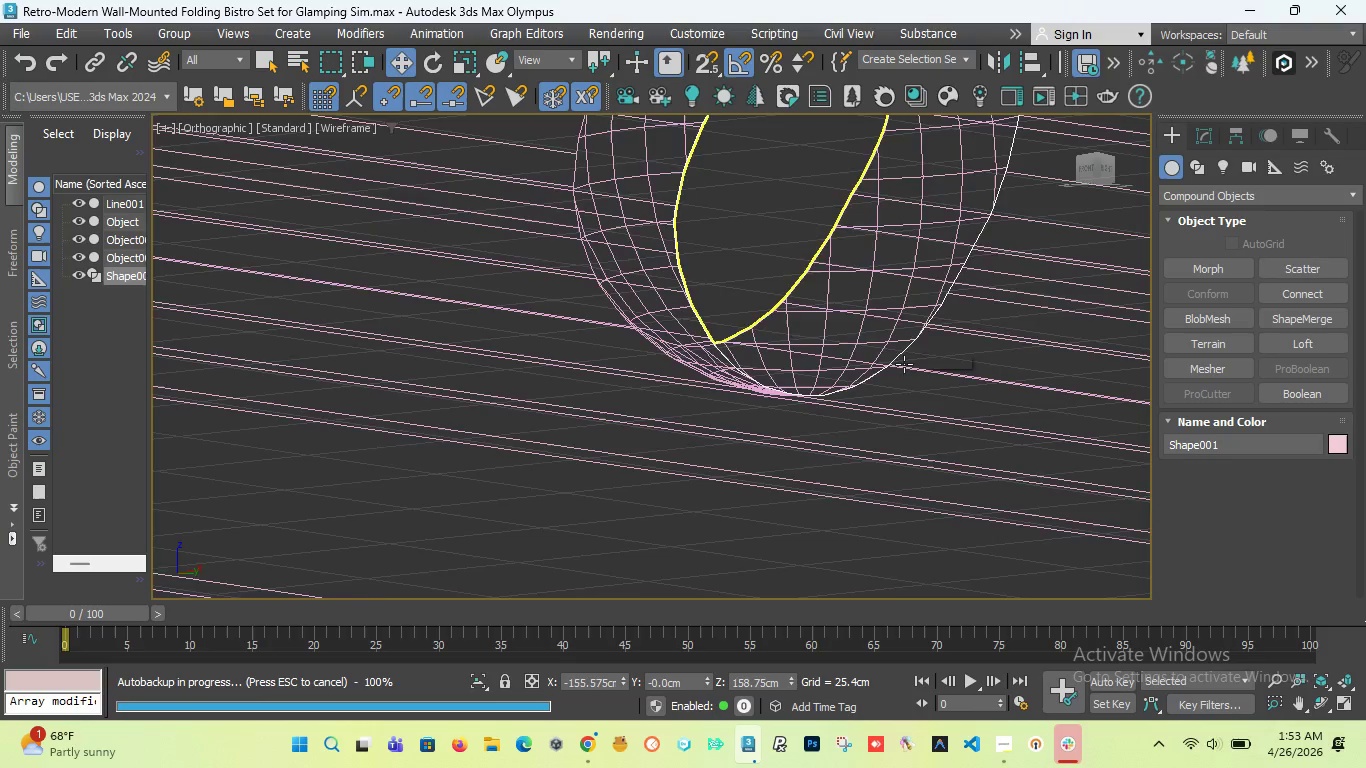 
scroll: coordinate [878, 409], scroll_direction: down, amount: 3.0
 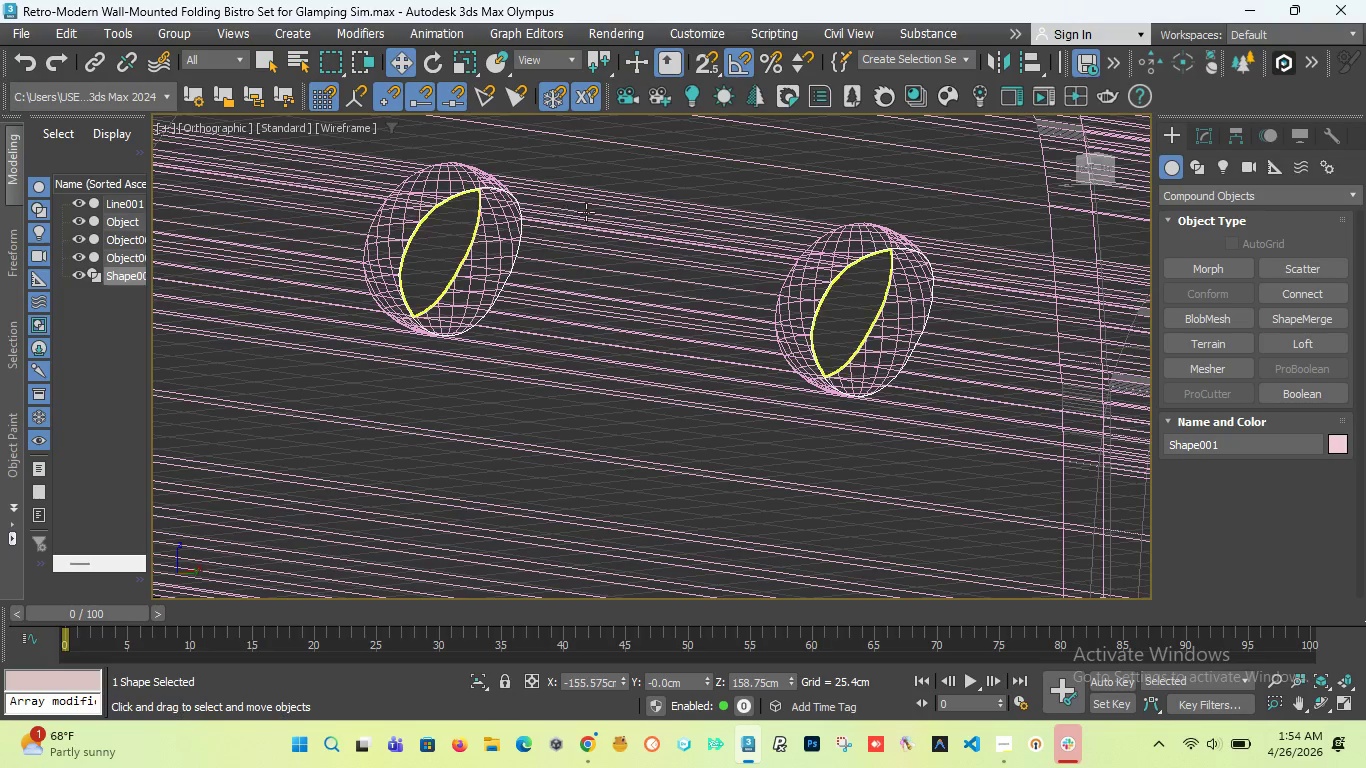 
wait(6.08)
 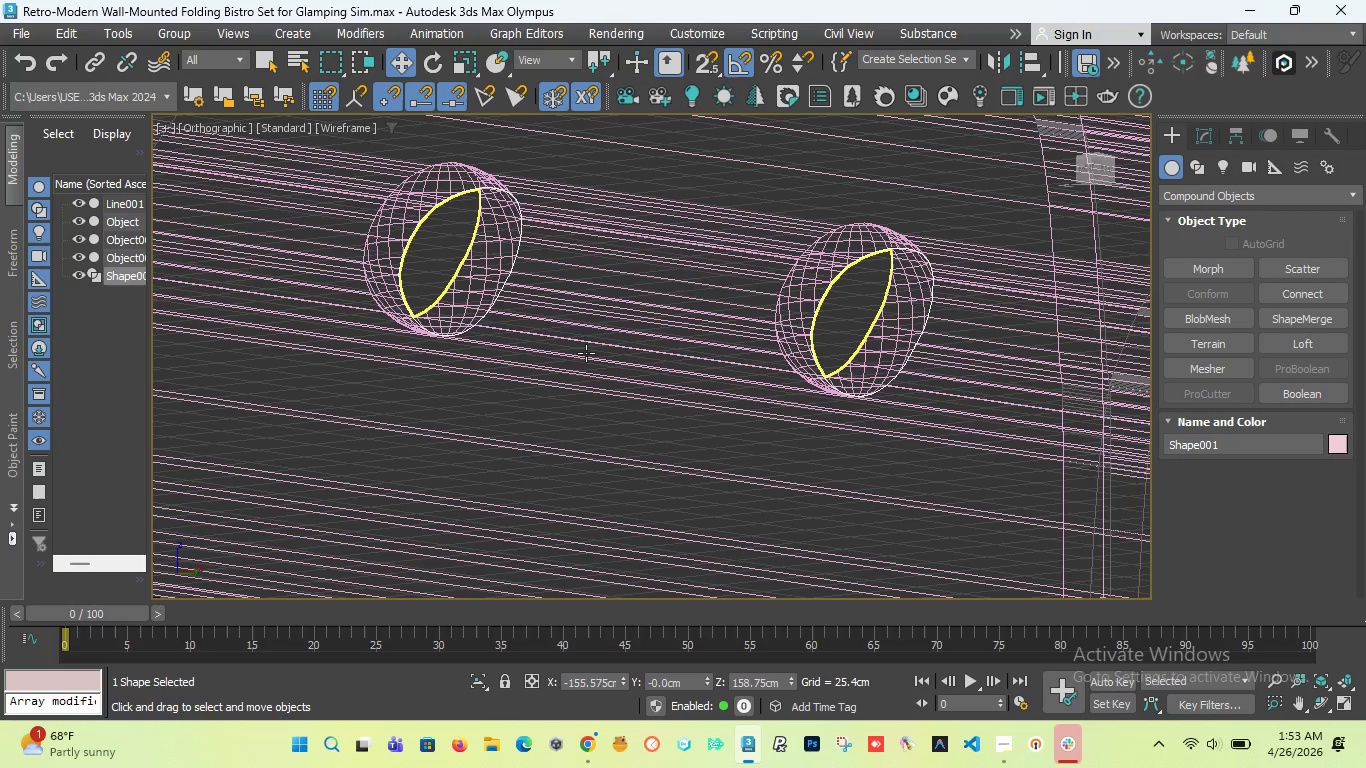 
scroll: coordinate [406, 272], scroll_direction: up, amount: 6.0
 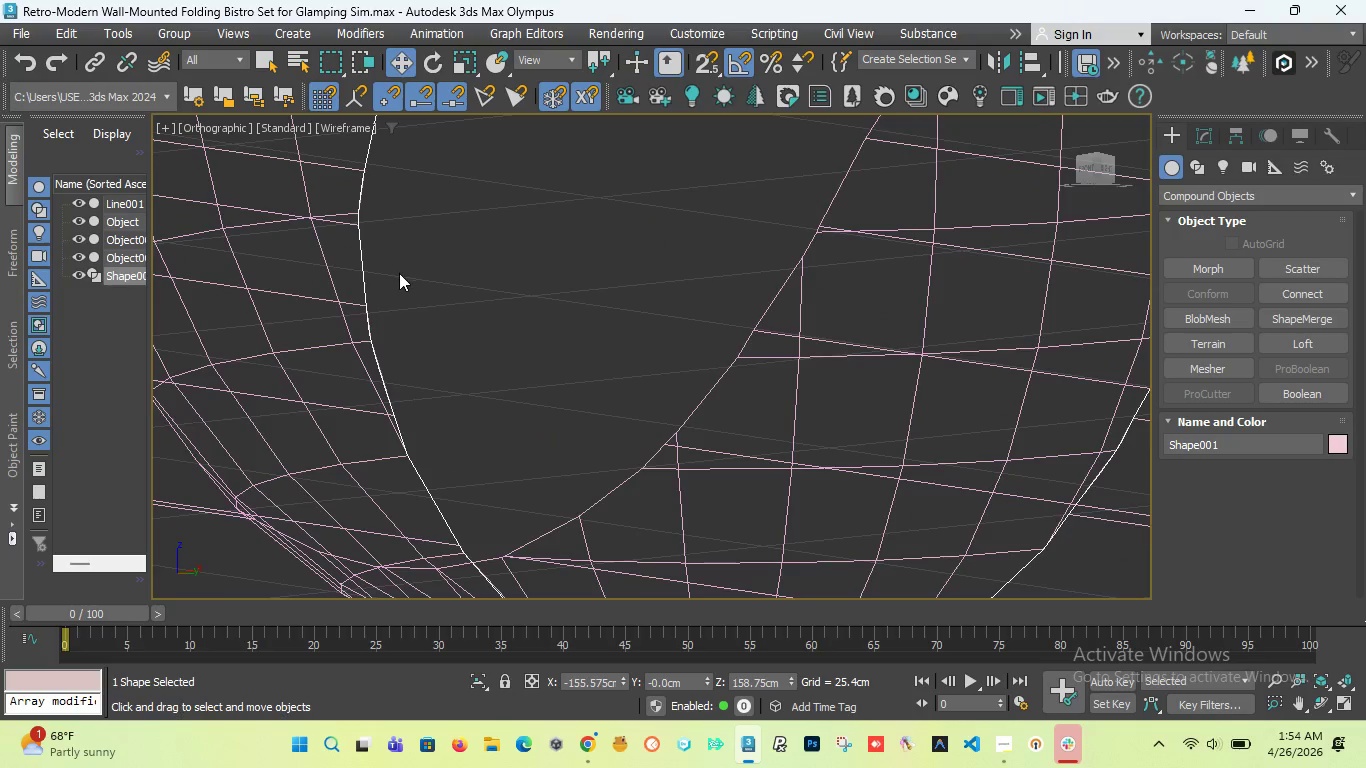 
scroll: coordinate [396, 276], scroll_direction: down, amount: 5.0
 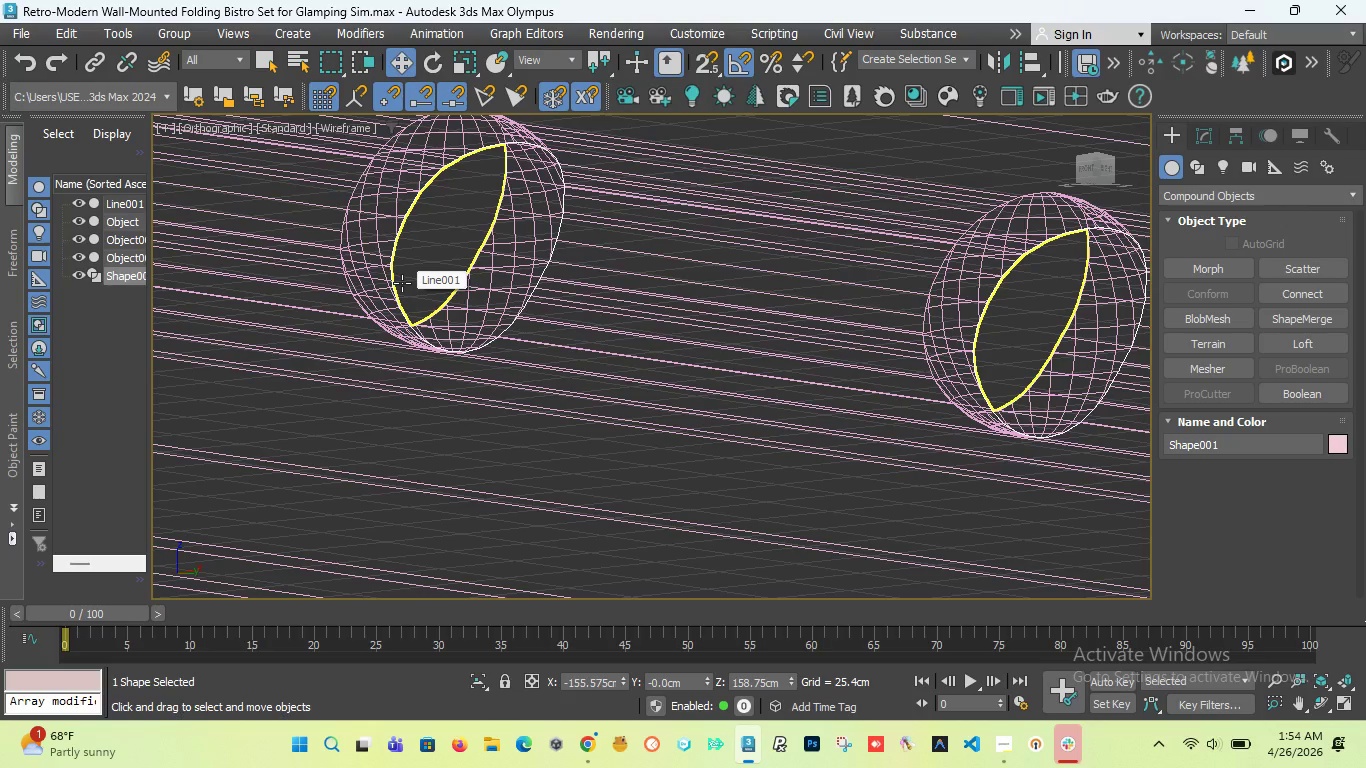 
wait(6.59)
 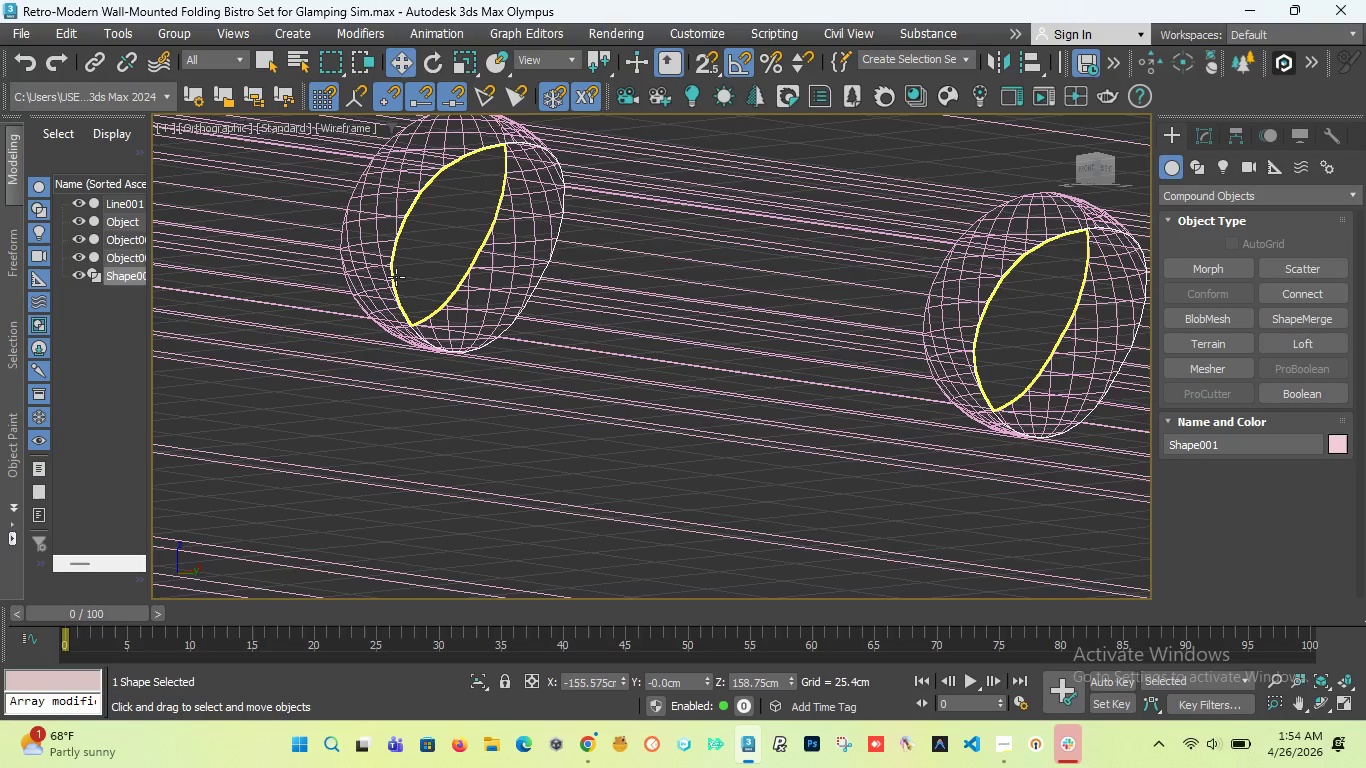 
scroll: coordinate [526, 243], scroll_direction: down, amount: 2.0
 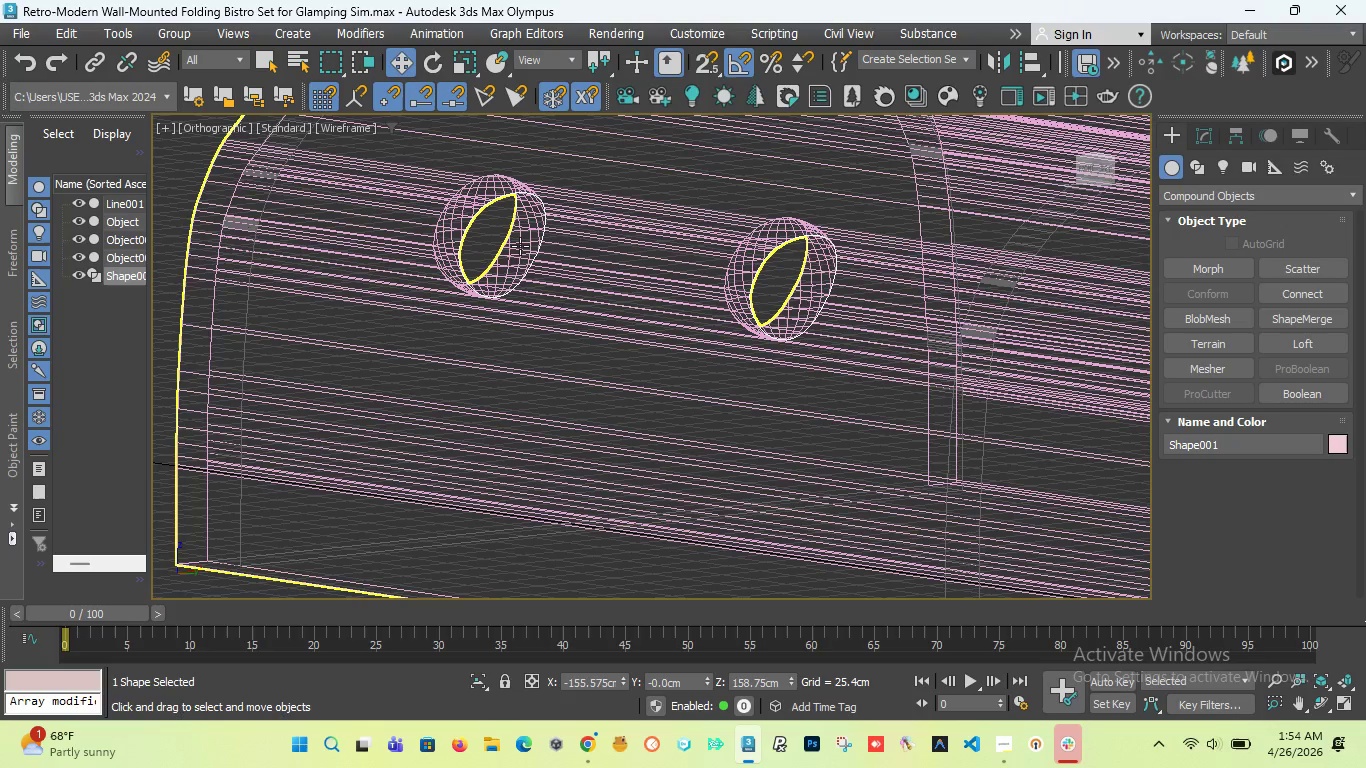 
wait(13.79)
 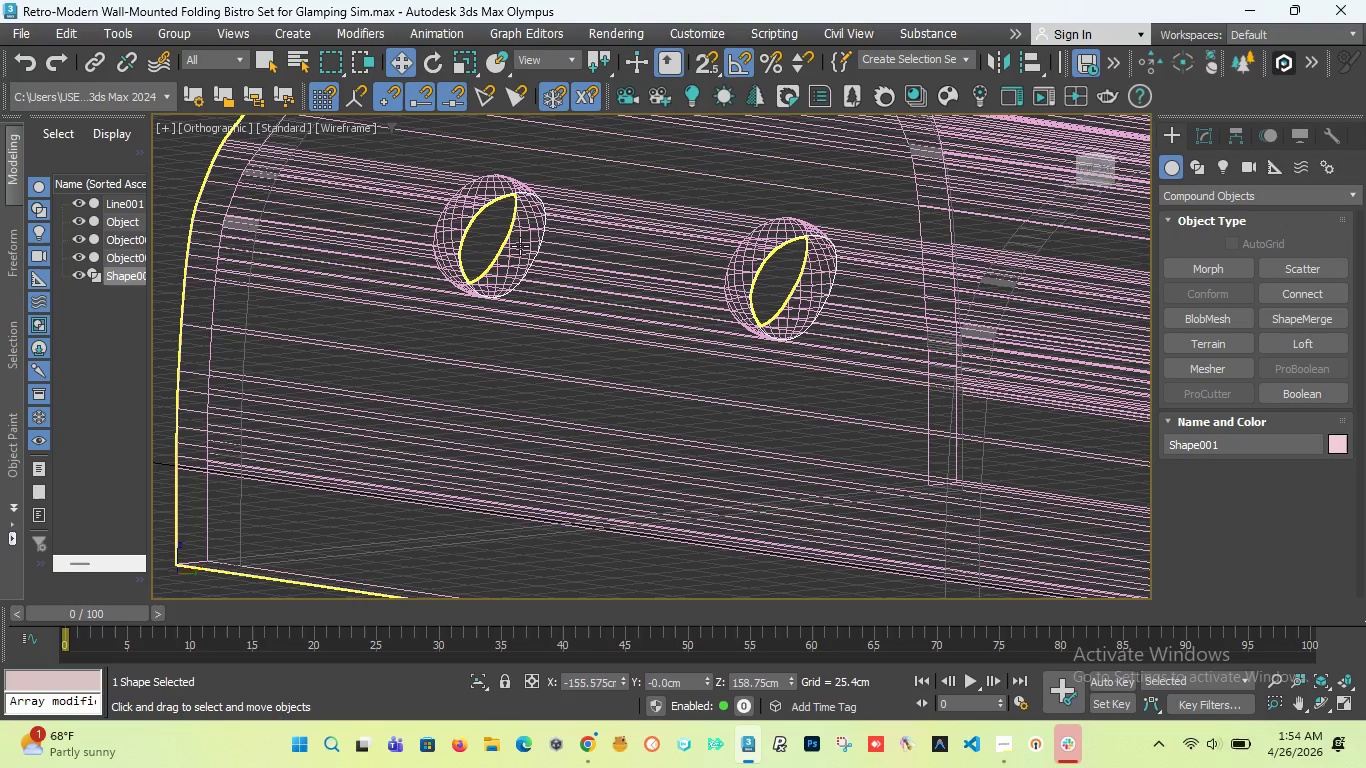 
scroll: coordinate [803, 331], scroll_direction: none, amount: 0.0
 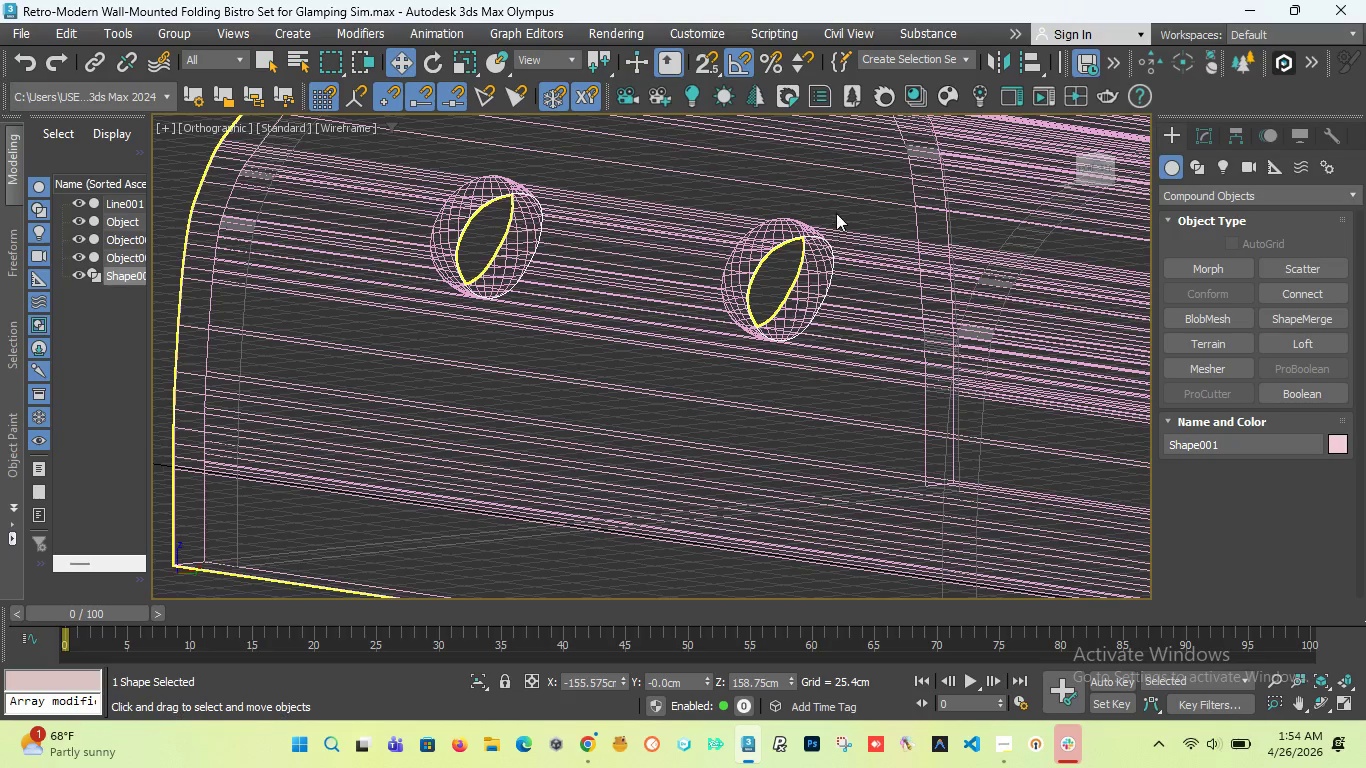 
scroll: coordinate [801, 263], scroll_direction: up, amount: 4.0
 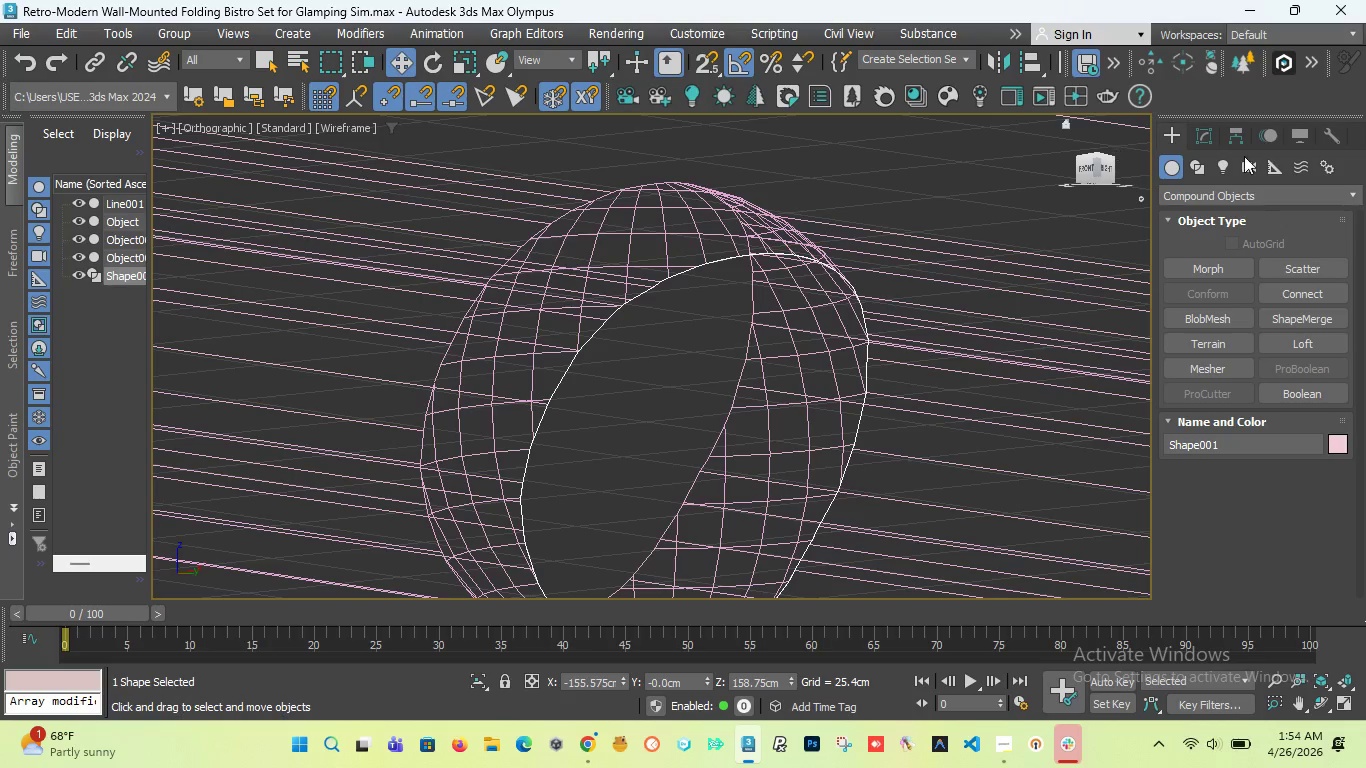 
left_click([1204, 137])
 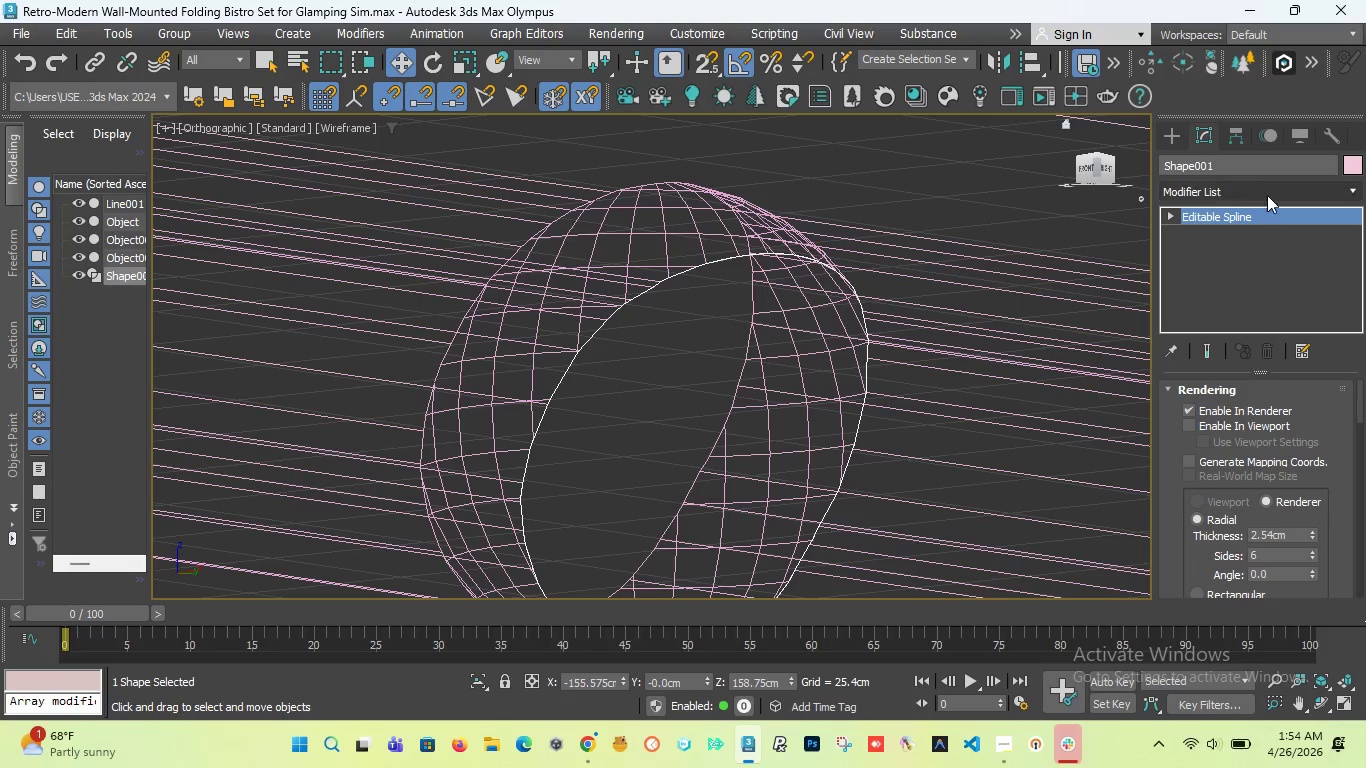 
left_click([1263, 191])
 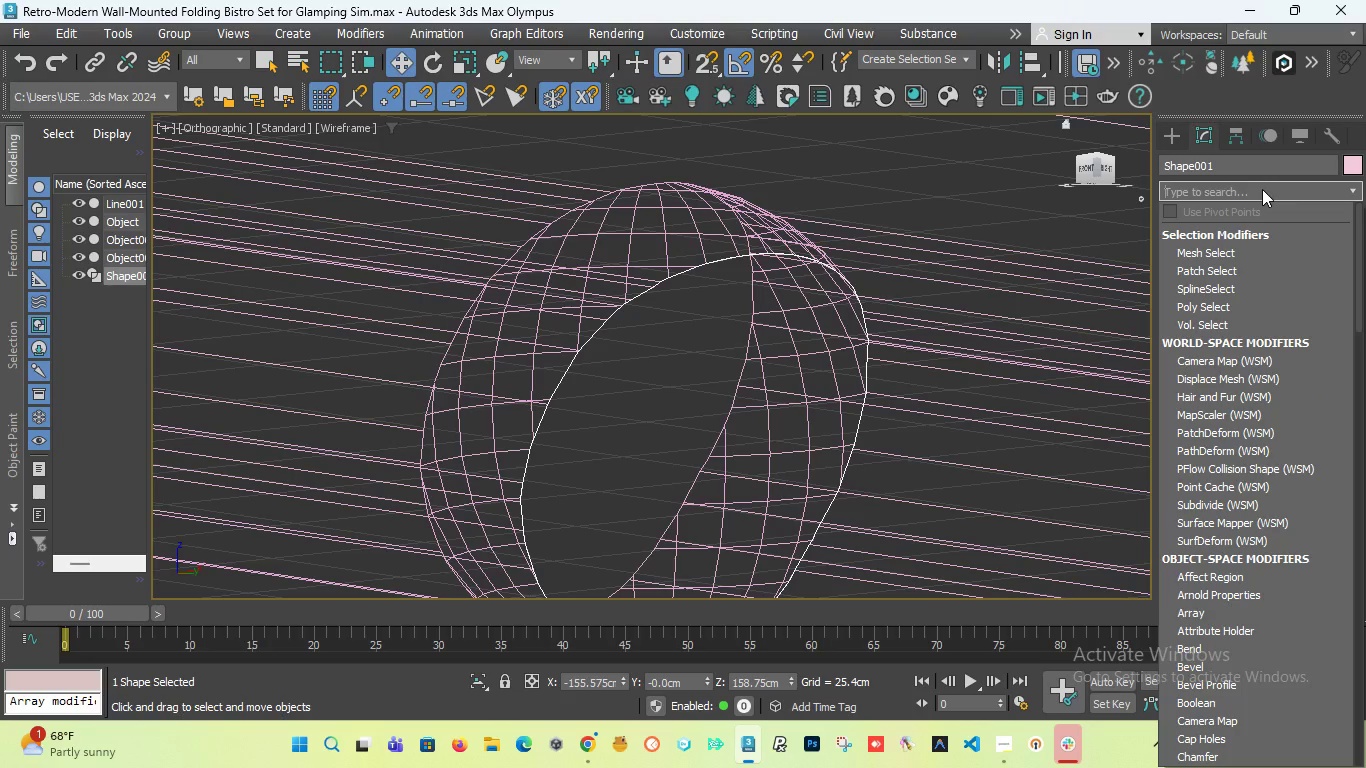 
key(E)
 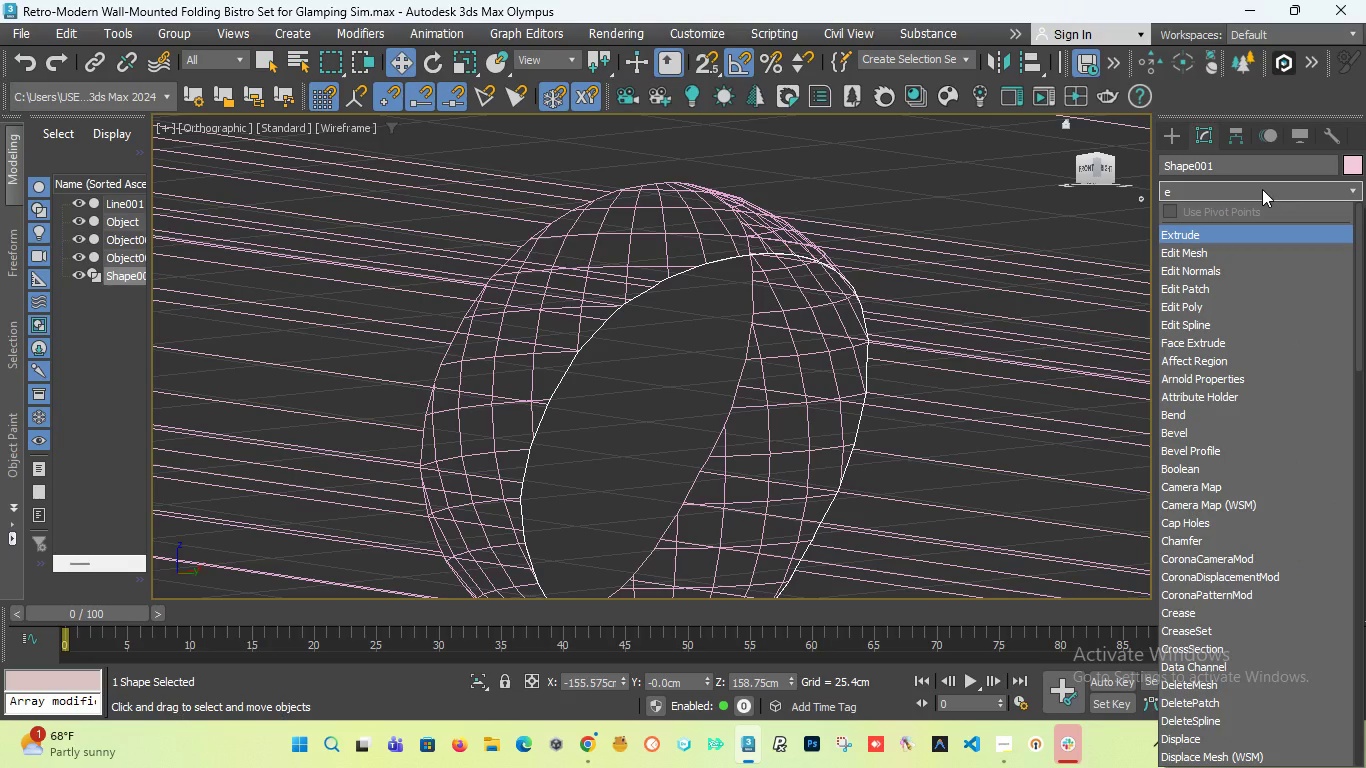 
wait(5.25)
 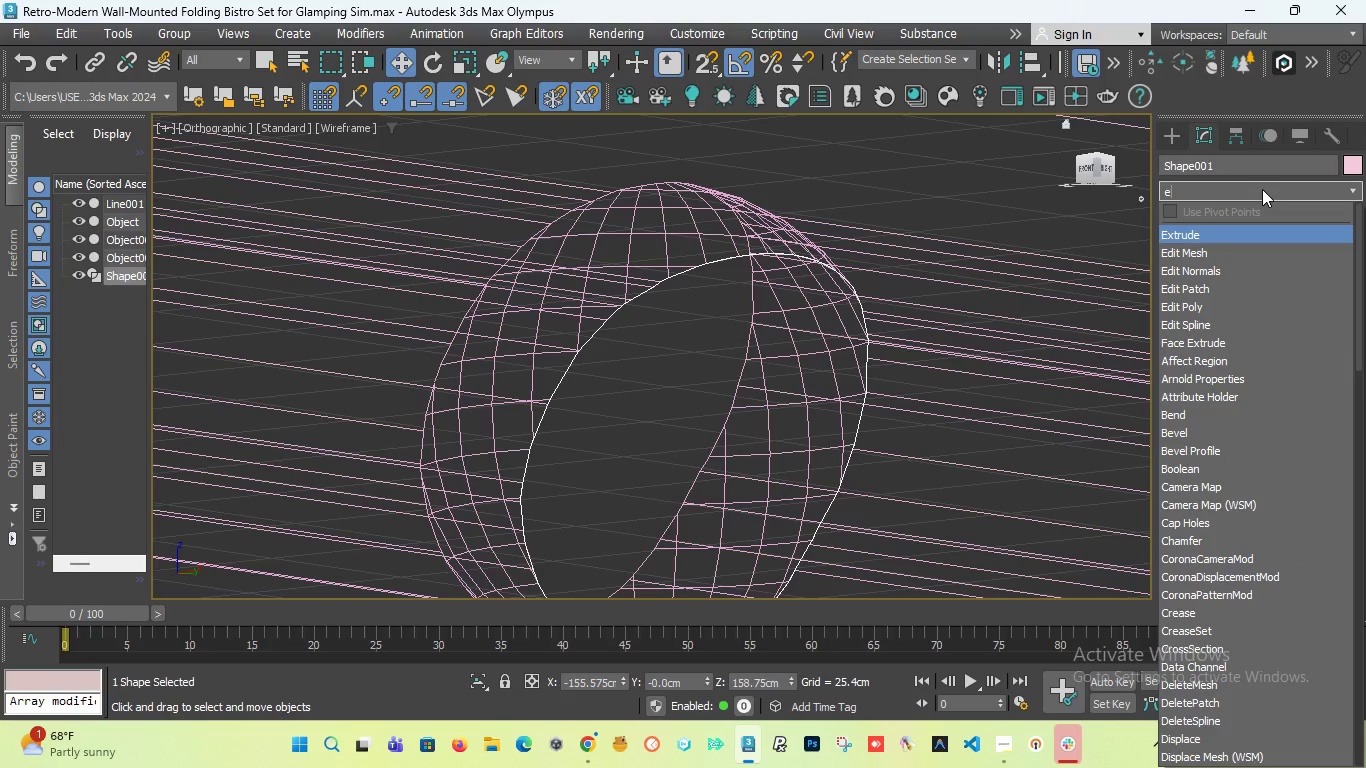 
key(Backspace)
type(ex)
 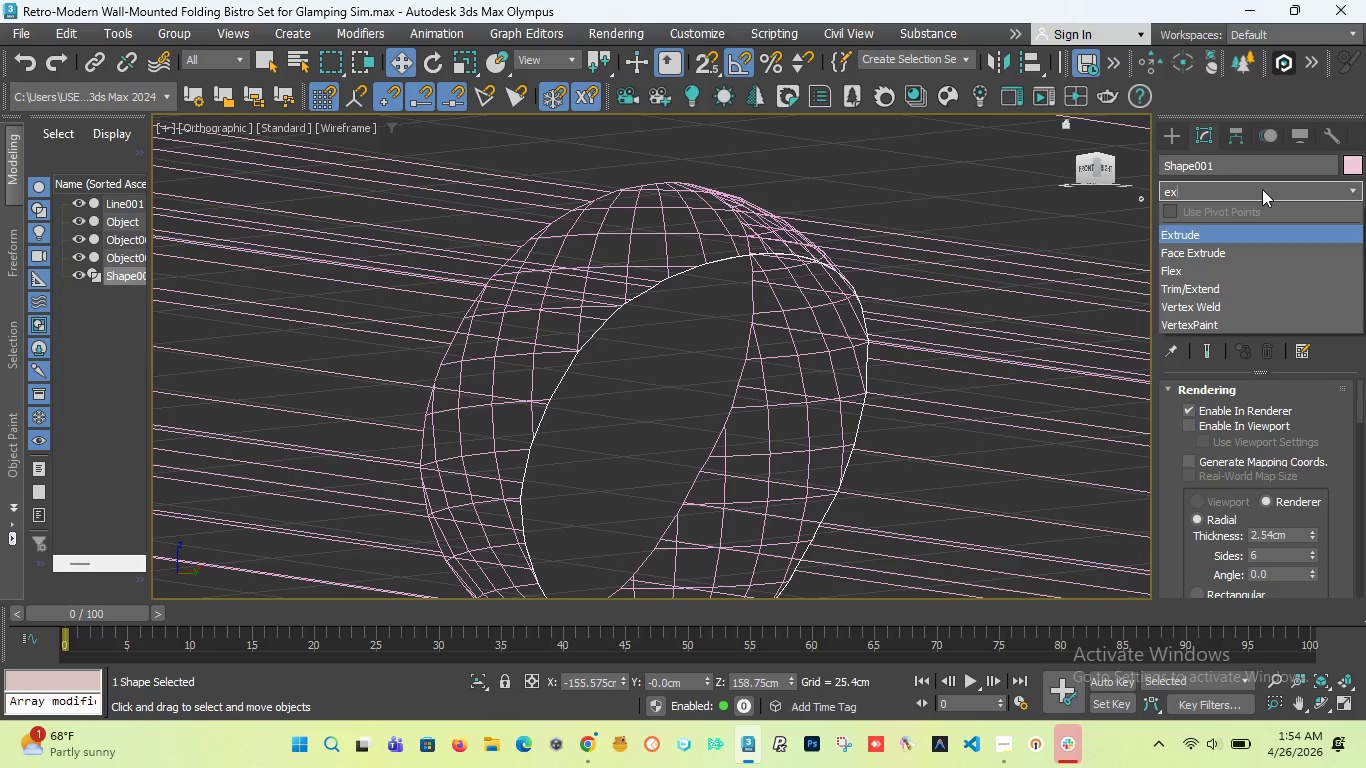 
key(Enter)
 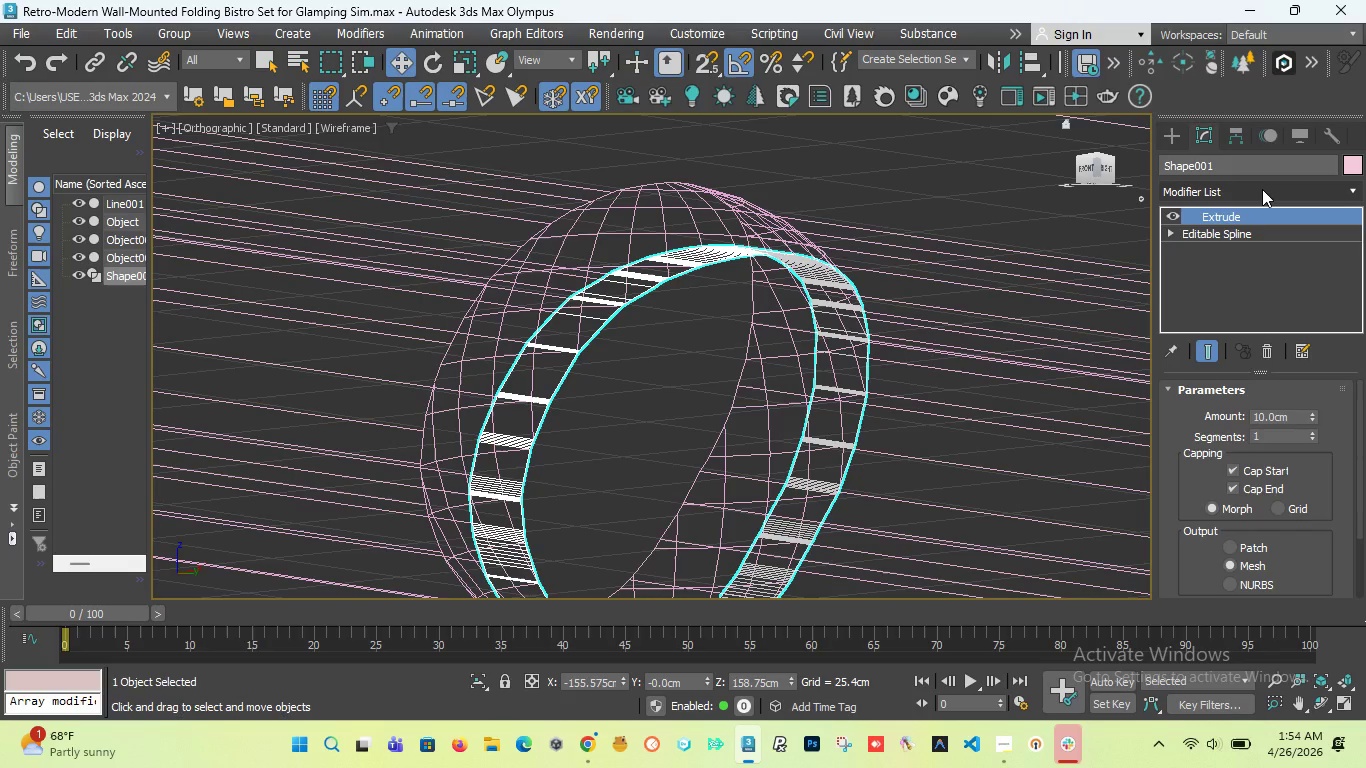 
wait(8.61)
 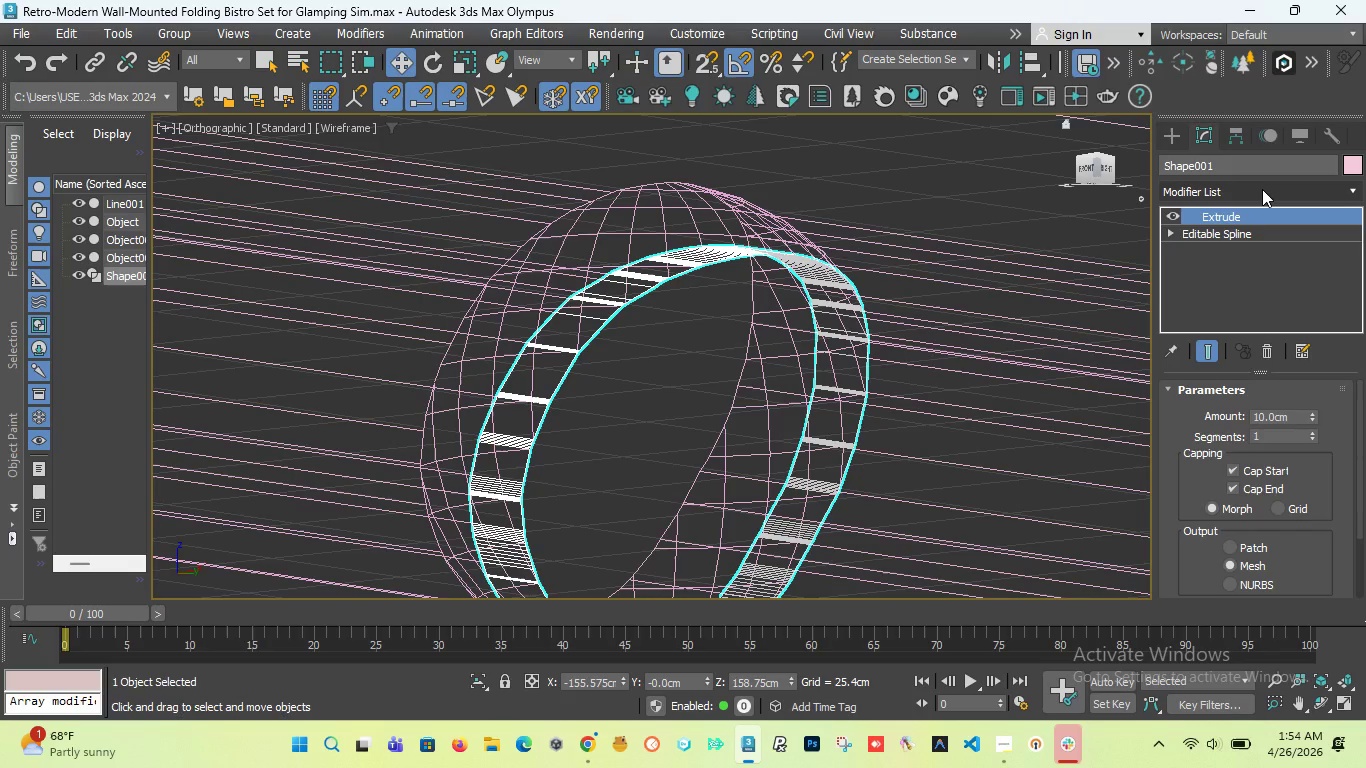 
scroll: coordinate [830, 332], scroll_direction: down, amount: 3.0
 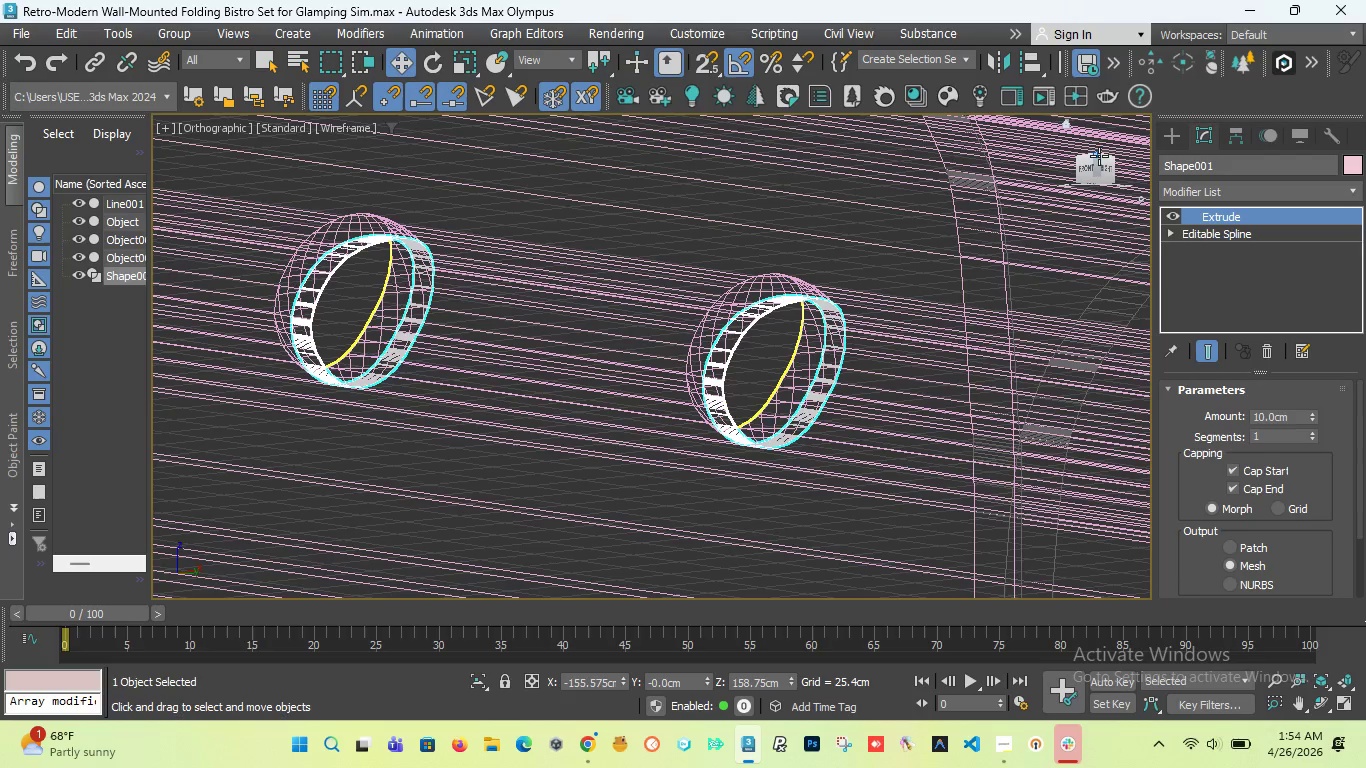 
left_click_drag(start_coordinate=[1099, 157], to_coordinate=[1123, 167])
 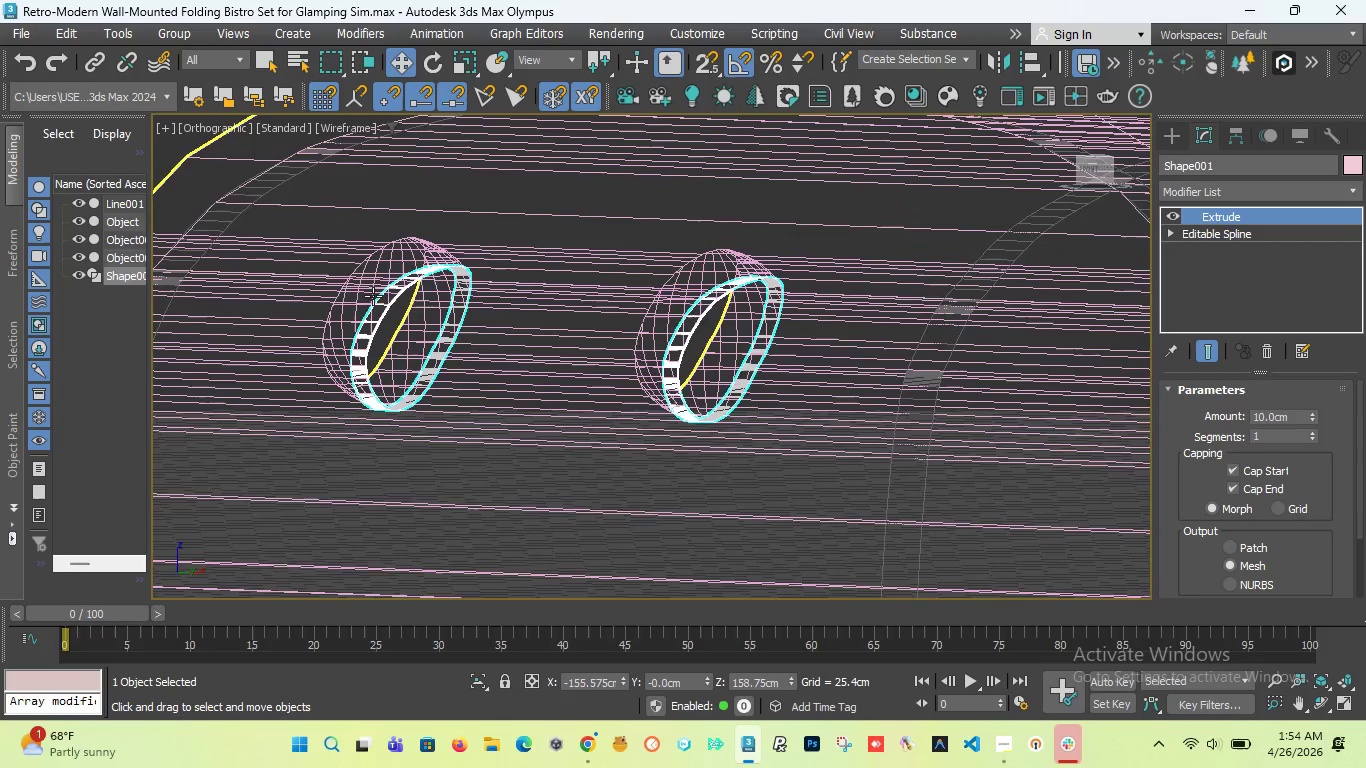 
scroll: coordinate [395, 313], scroll_direction: up, amount: 5.0
 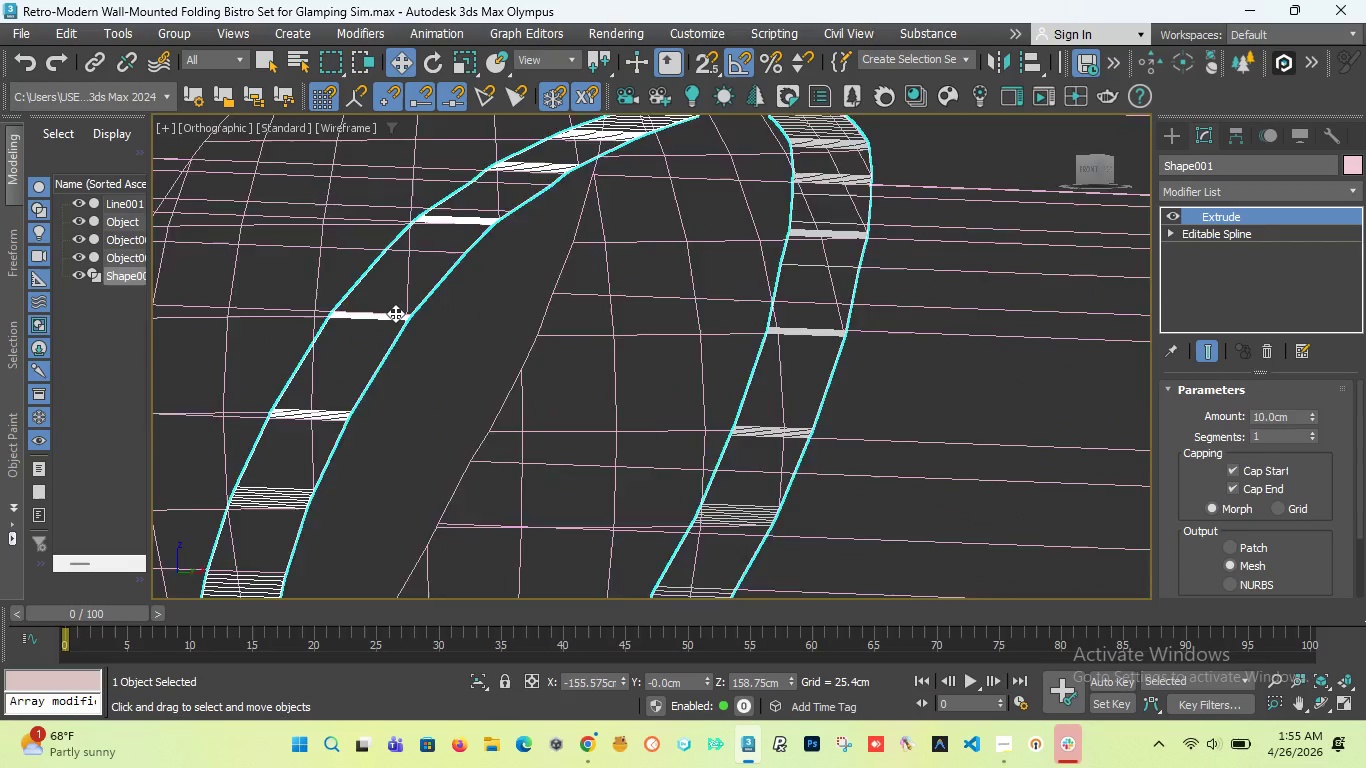 
scroll: coordinate [395, 313], scroll_direction: down, amount: 4.0
 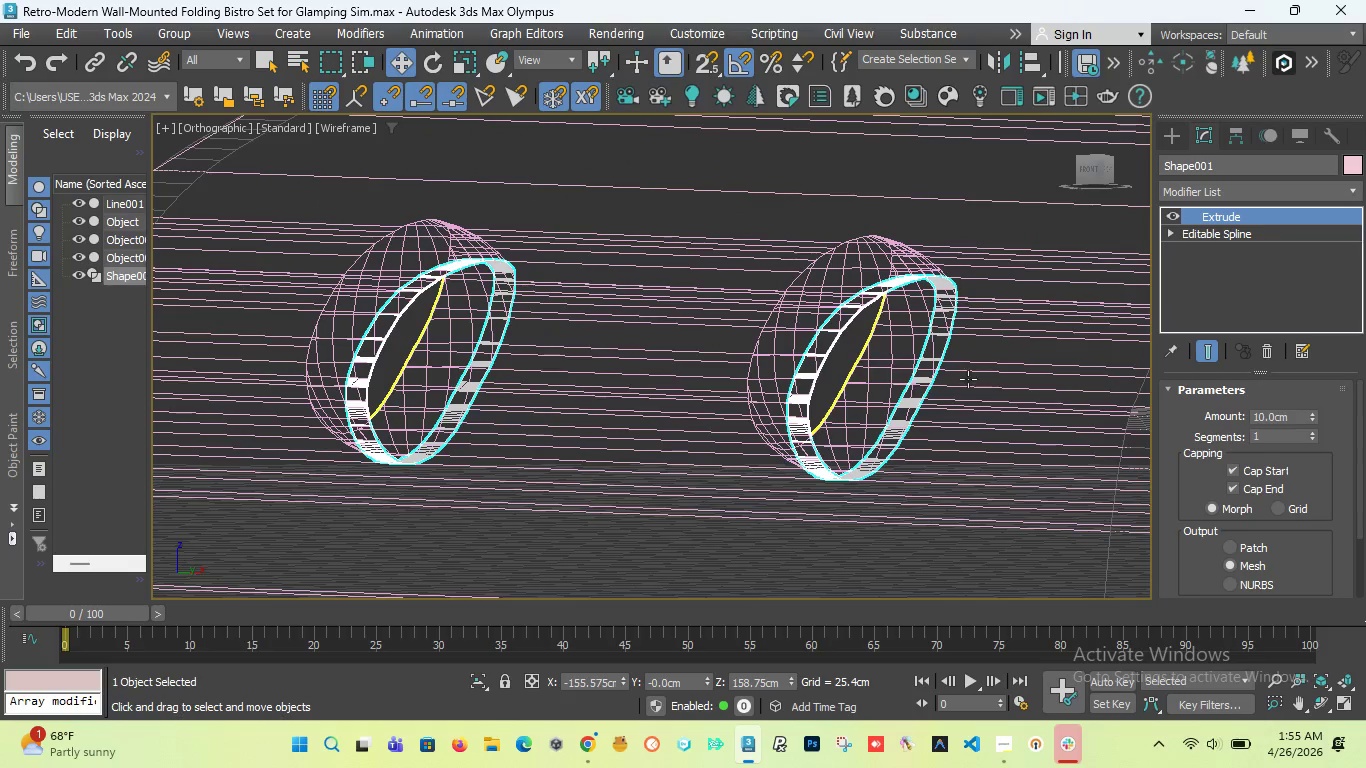 
scroll: coordinate [934, 298], scroll_direction: up, amount: 7.0
 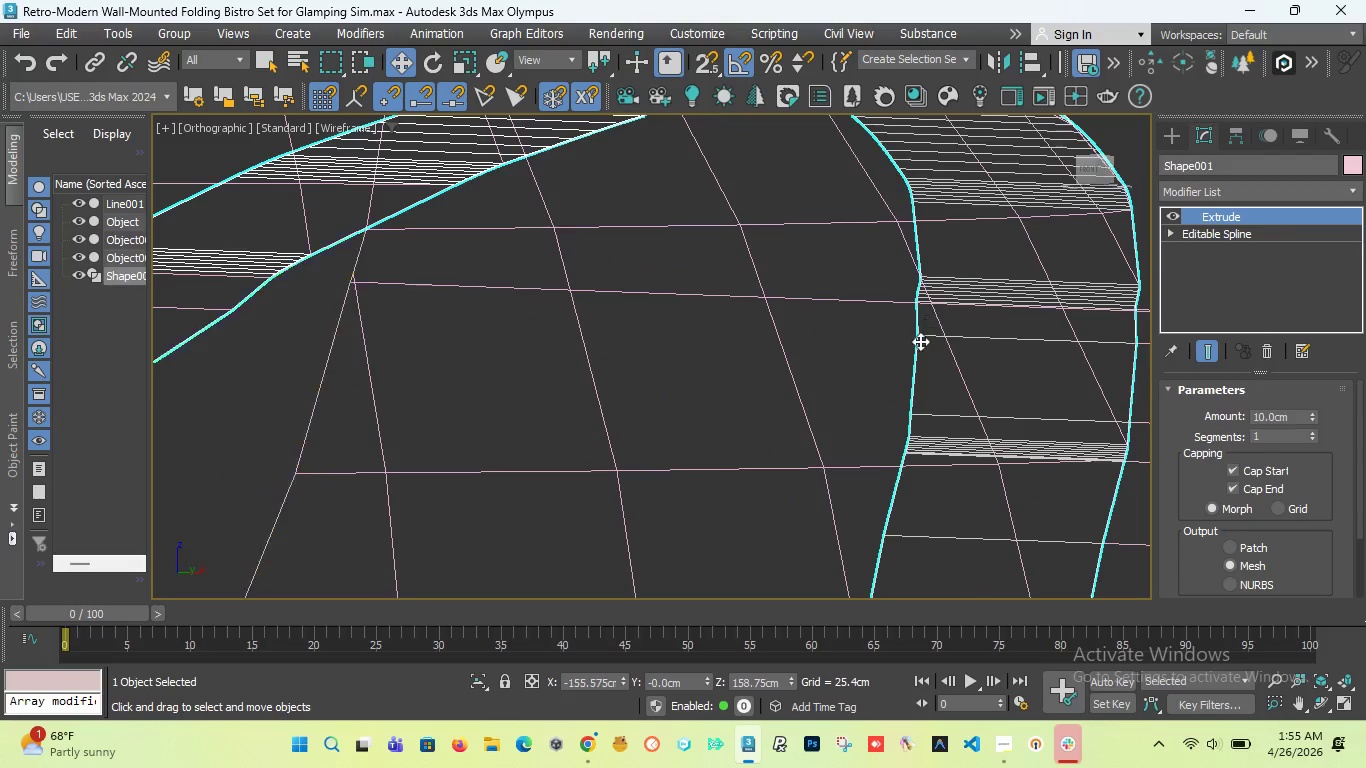 
scroll: coordinate [828, 379], scroll_direction: down, amount: 9.0
 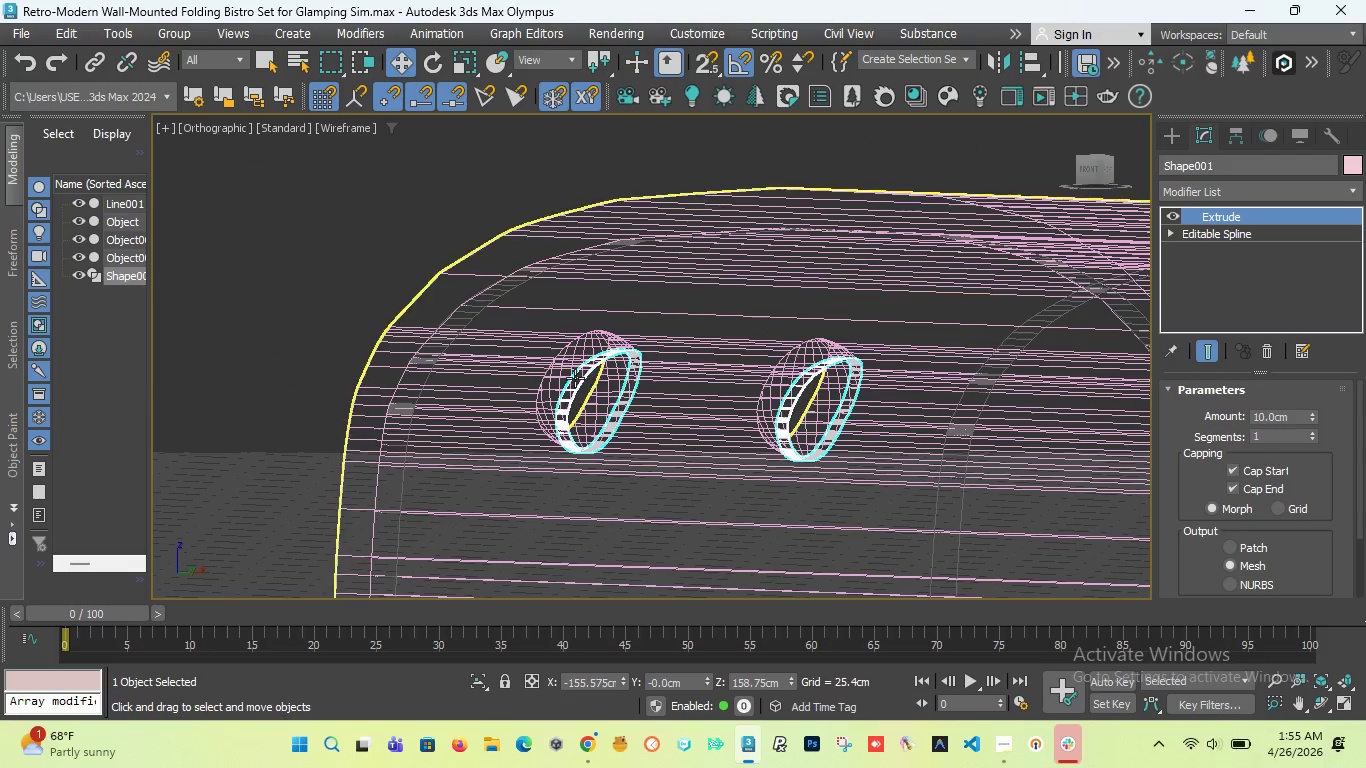 
scroll: coordinate [575, 378], scroll_direction: none, amount: 0.0
 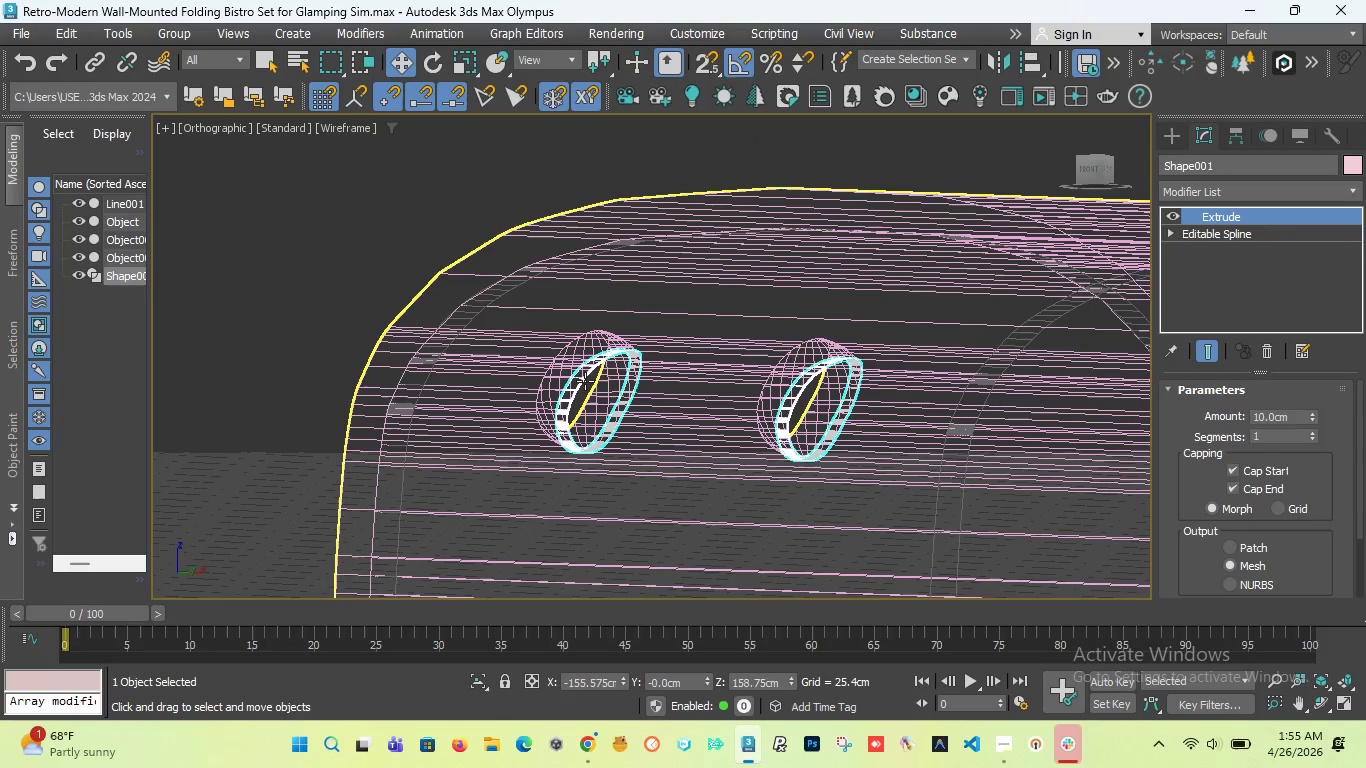 
key(F3)
 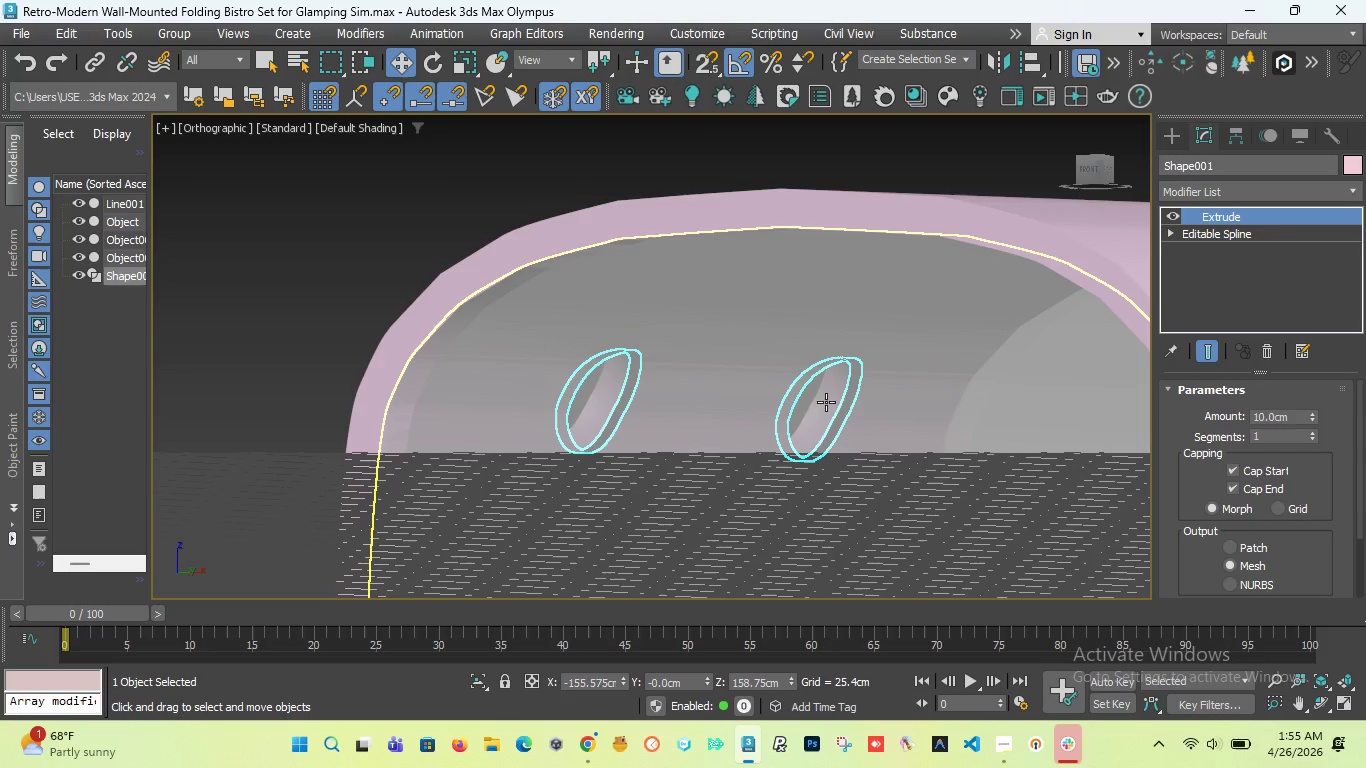 
scroll: coordinate [846, 404], scroll_direction: up, amount: 5.0
 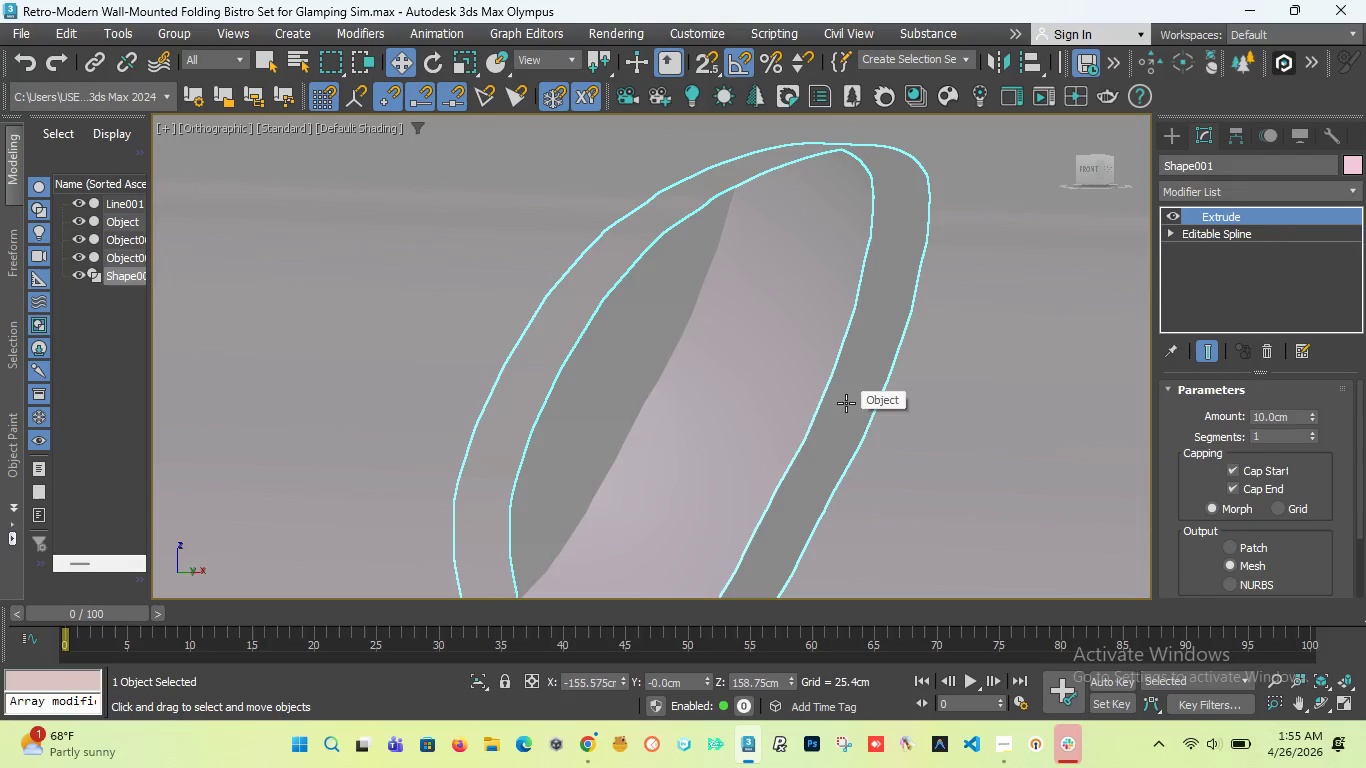 
wait(10.0)
 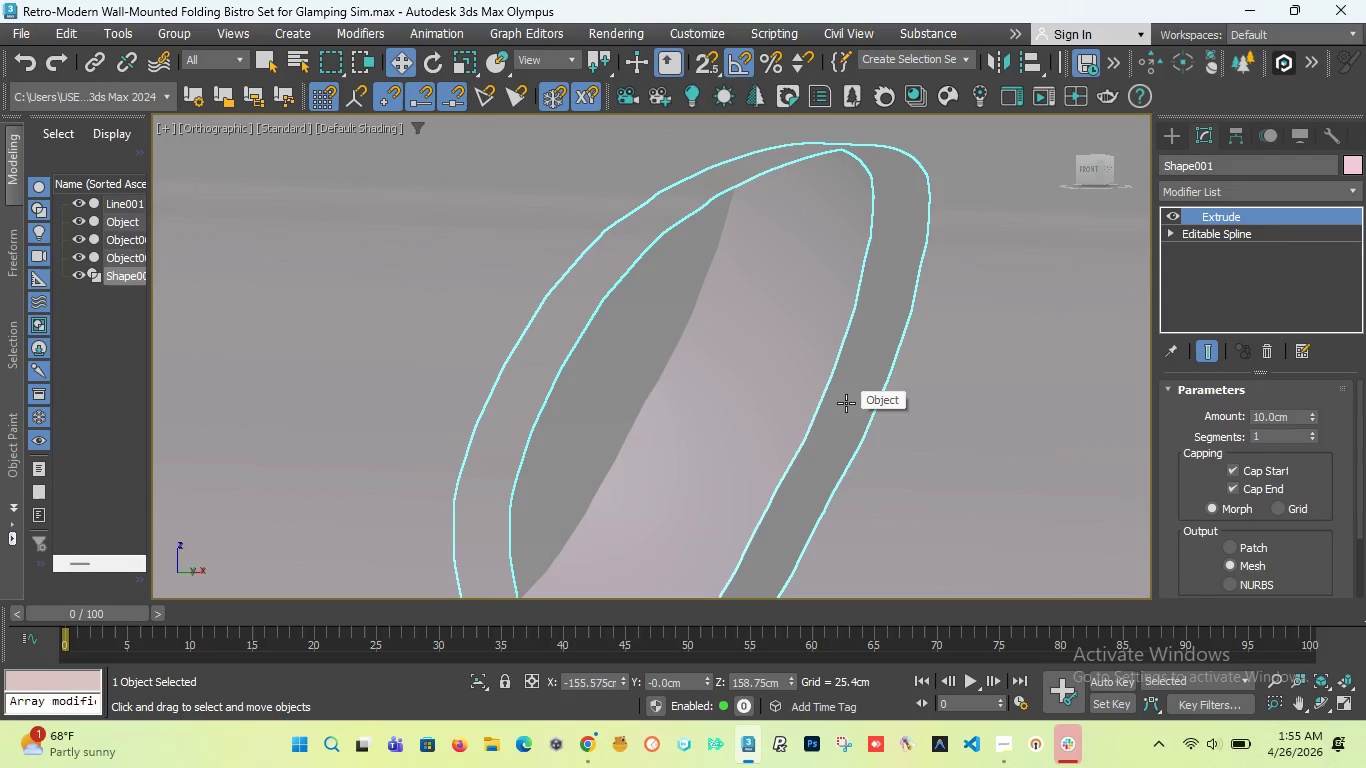 
scroll: coordinate [846, 397], scroll_direction: down, amount: 3.0
 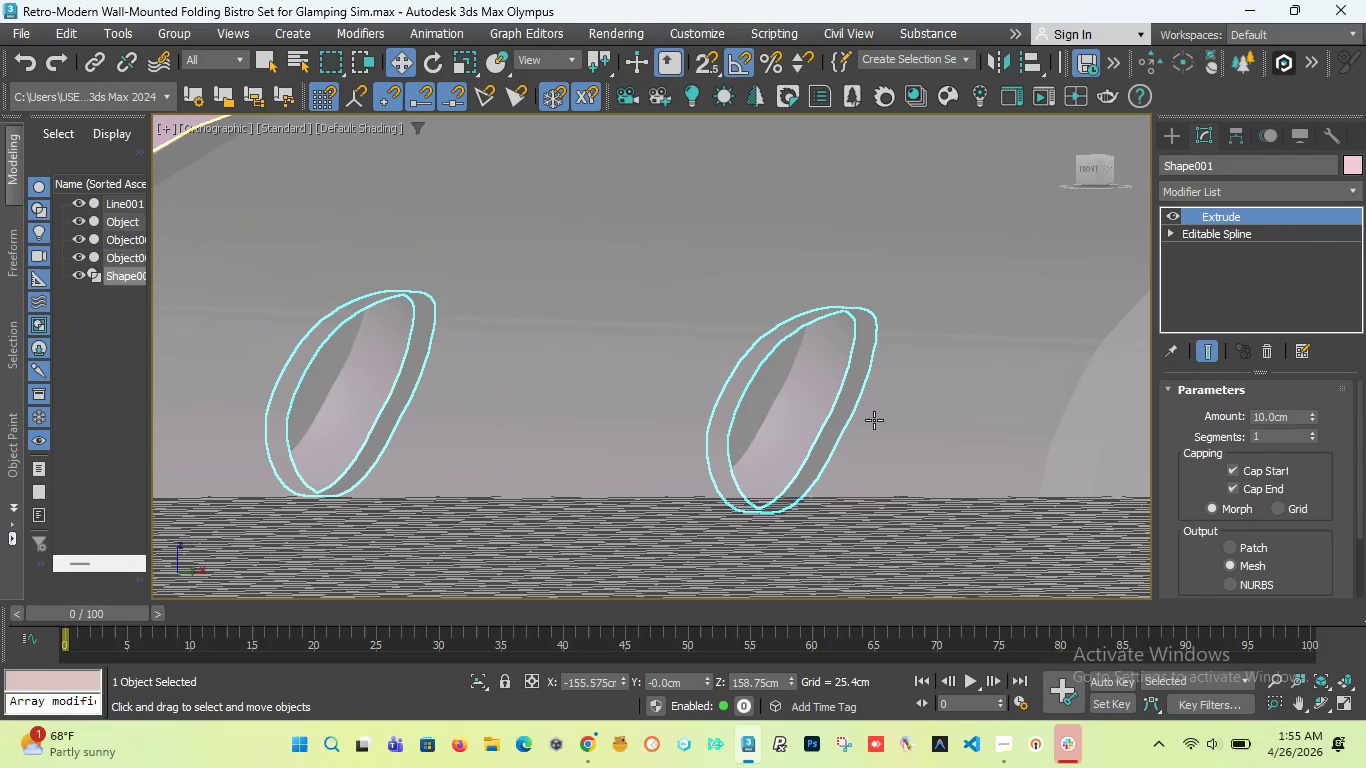 
key(Control+Z)
 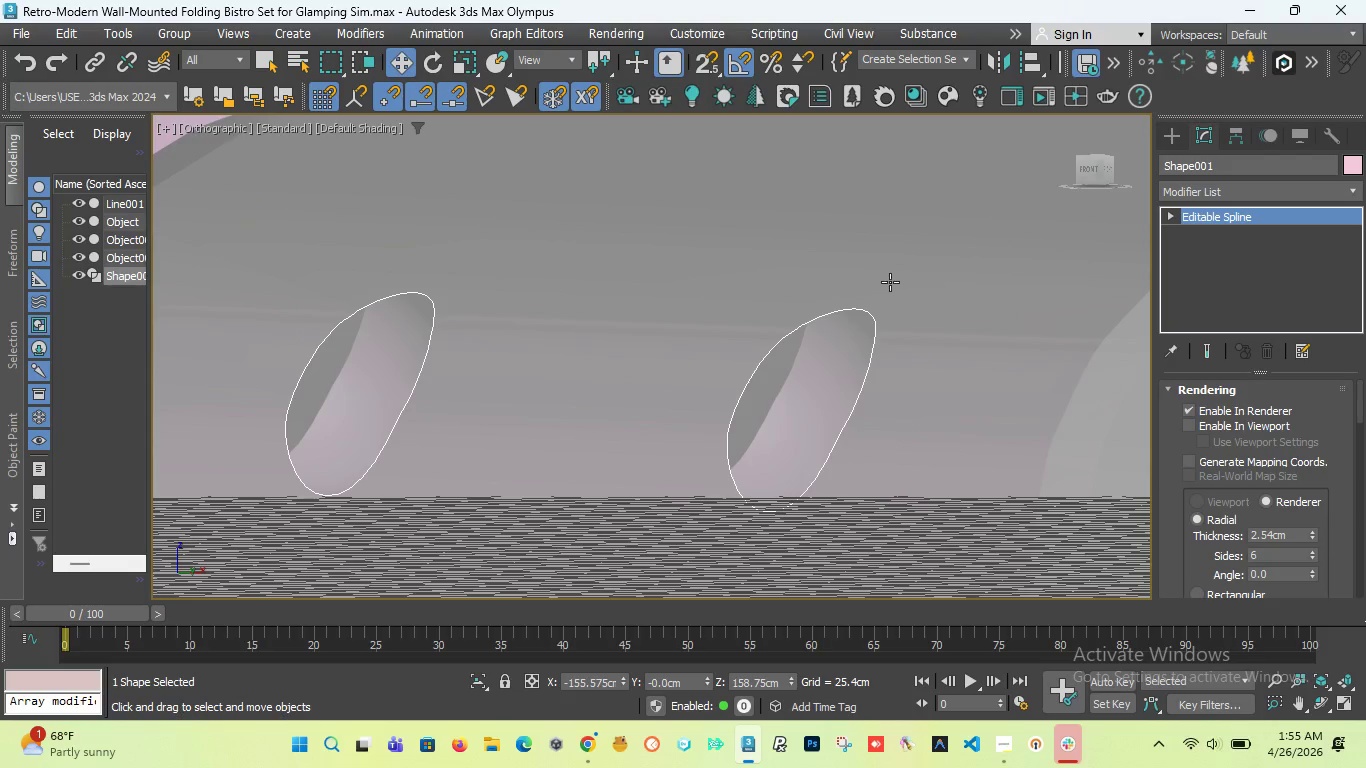 
wait(9.92)
 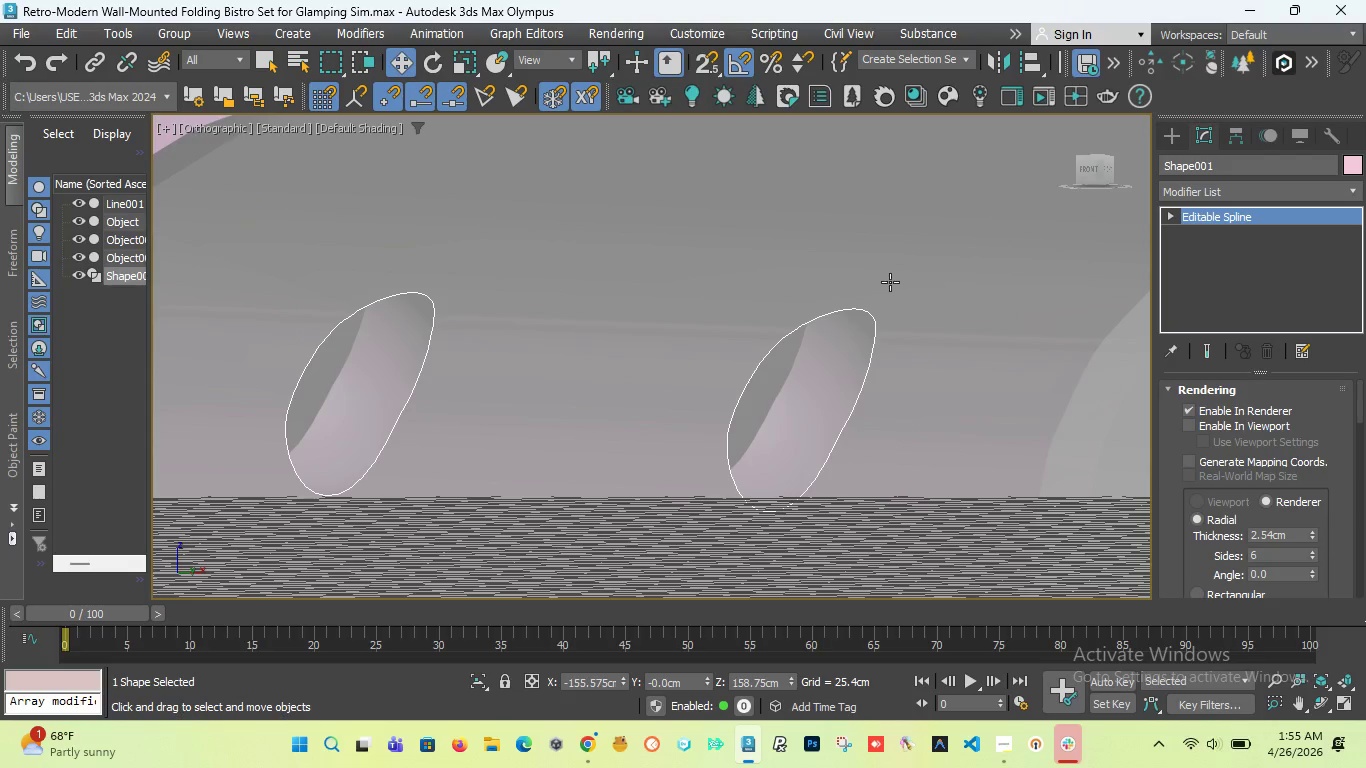 
left_click([1171, 140])
 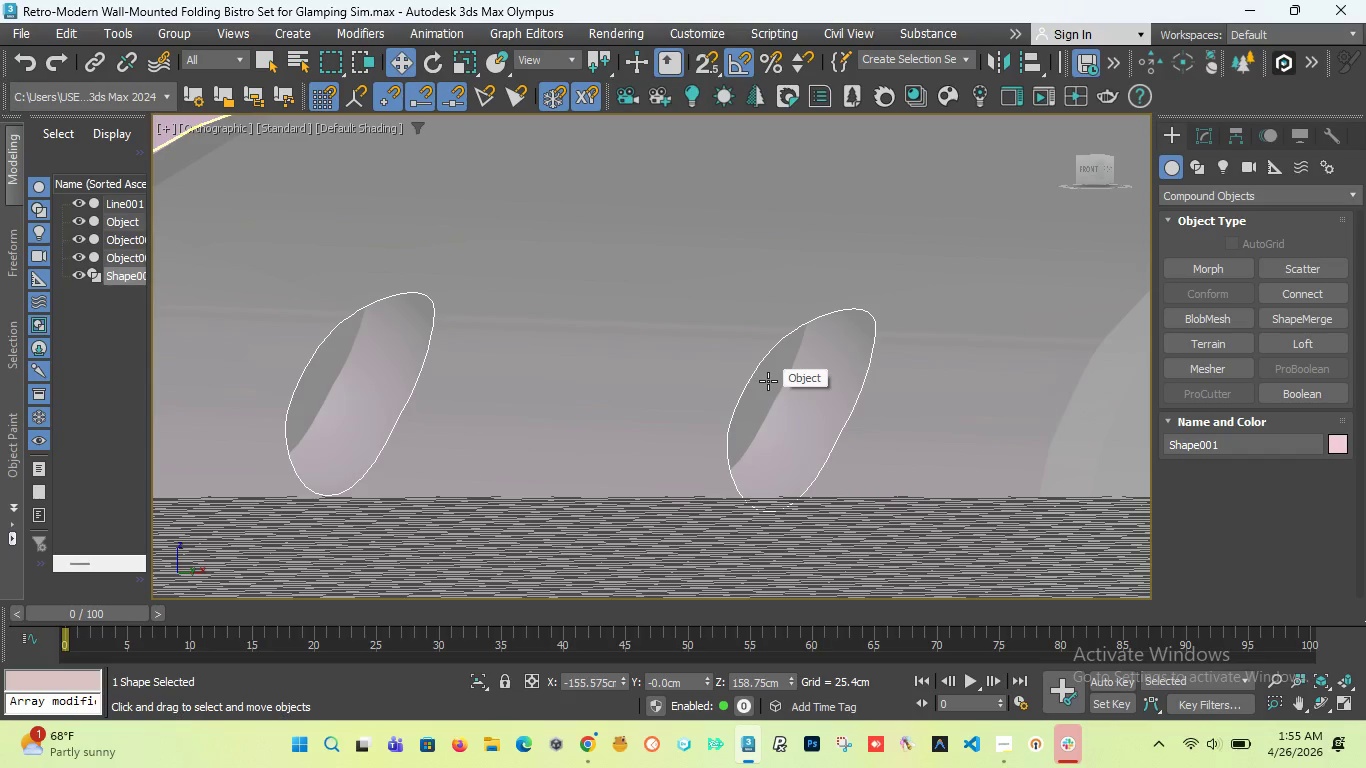 
wait(8.62)
 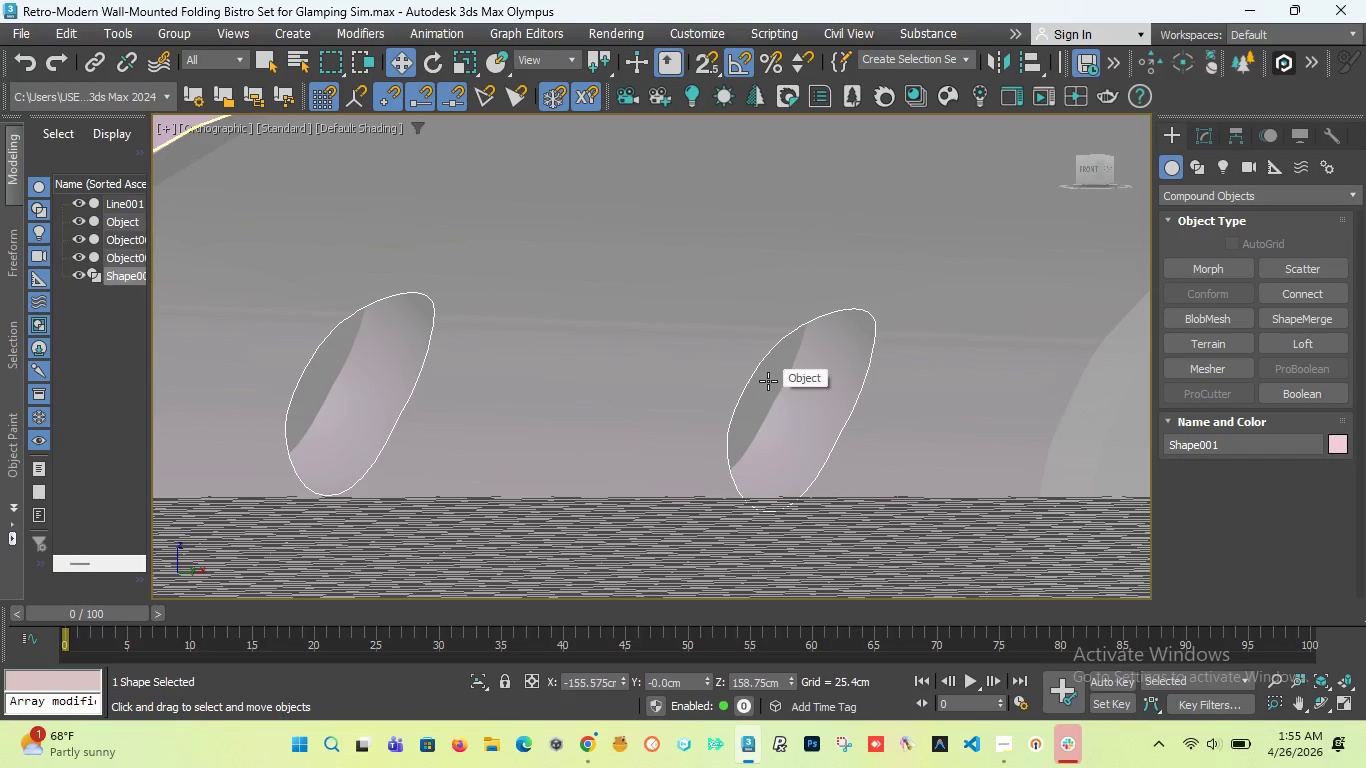 
scroll: coordinate [602, 283], scroll_direction: down, amount: 3.0
 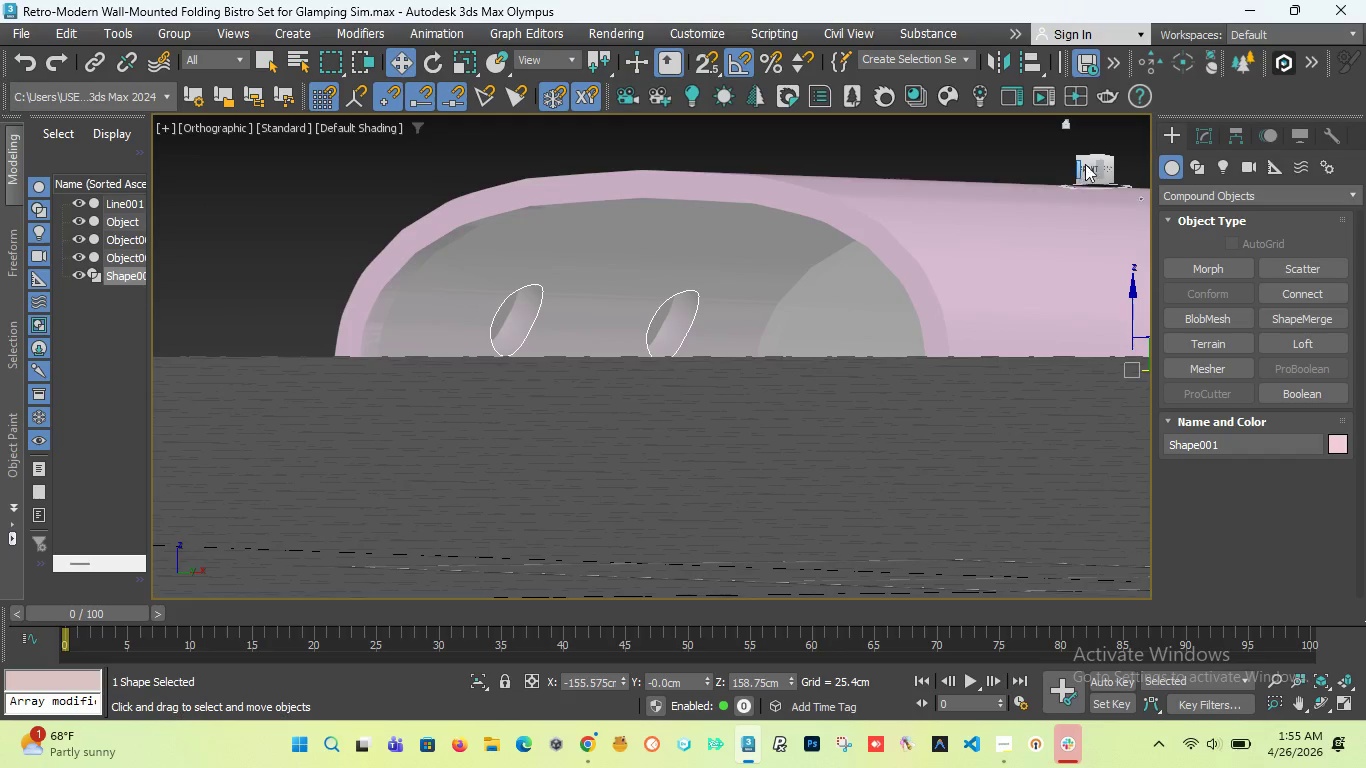 
left_click_drag(start_coordinate=[1090, 162], to_coordinate=[1100, 170])
 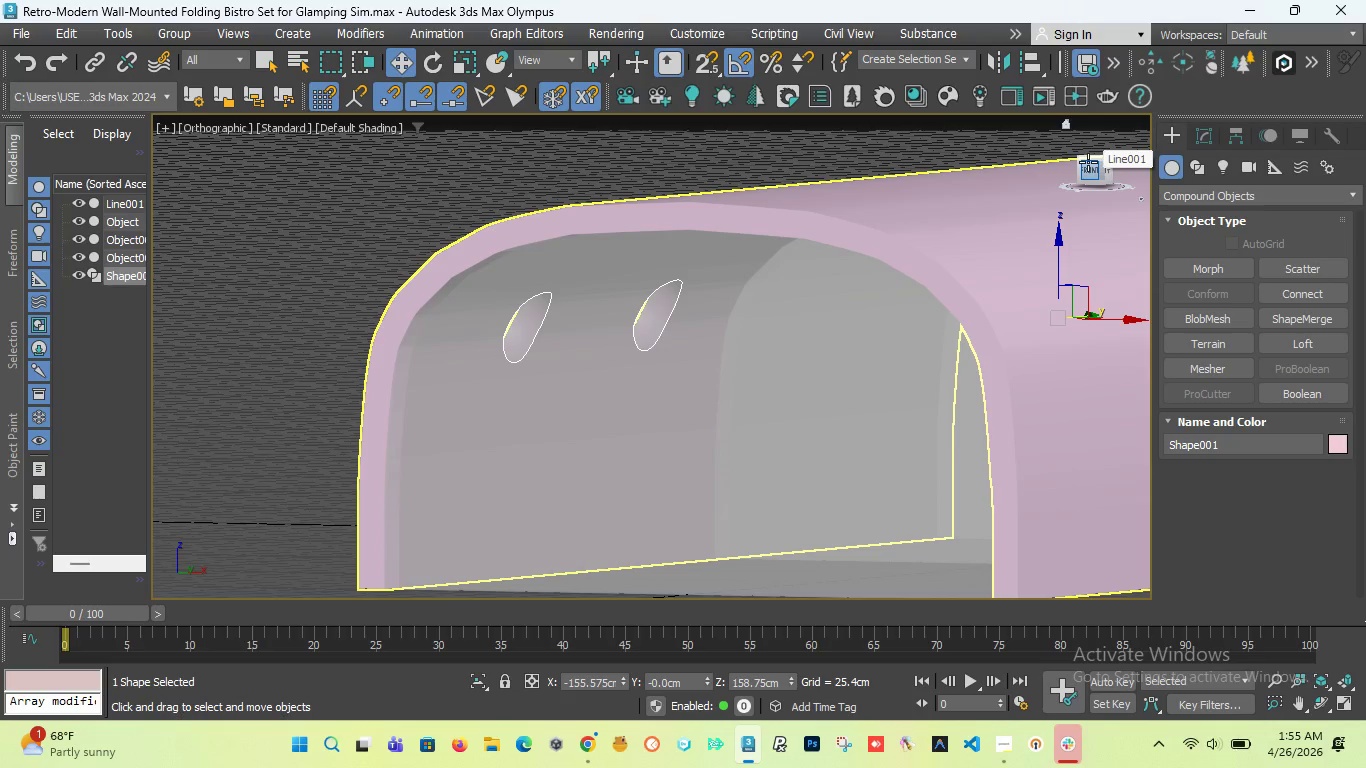 
wait(8.34)
 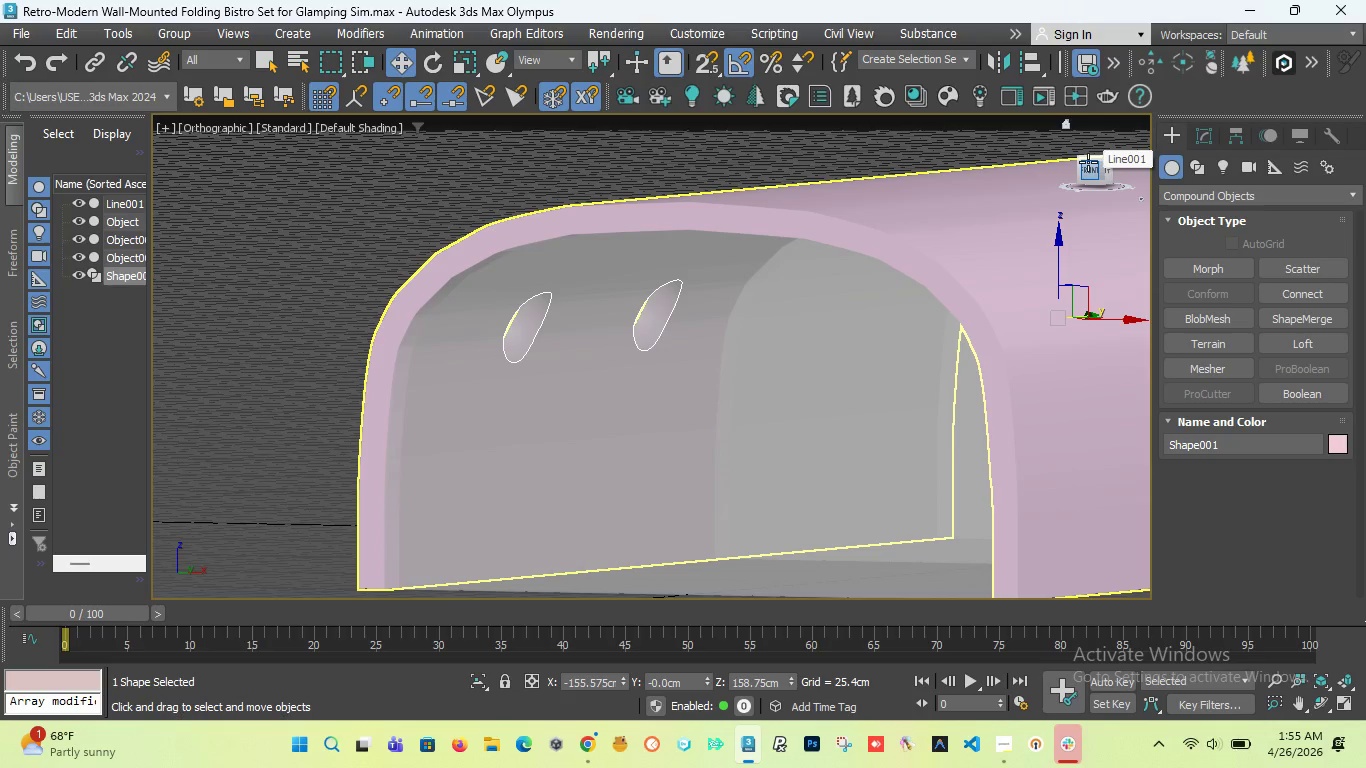 
scroll: coordinate [509, 316], scroll_direction: up, amount: 6.0
 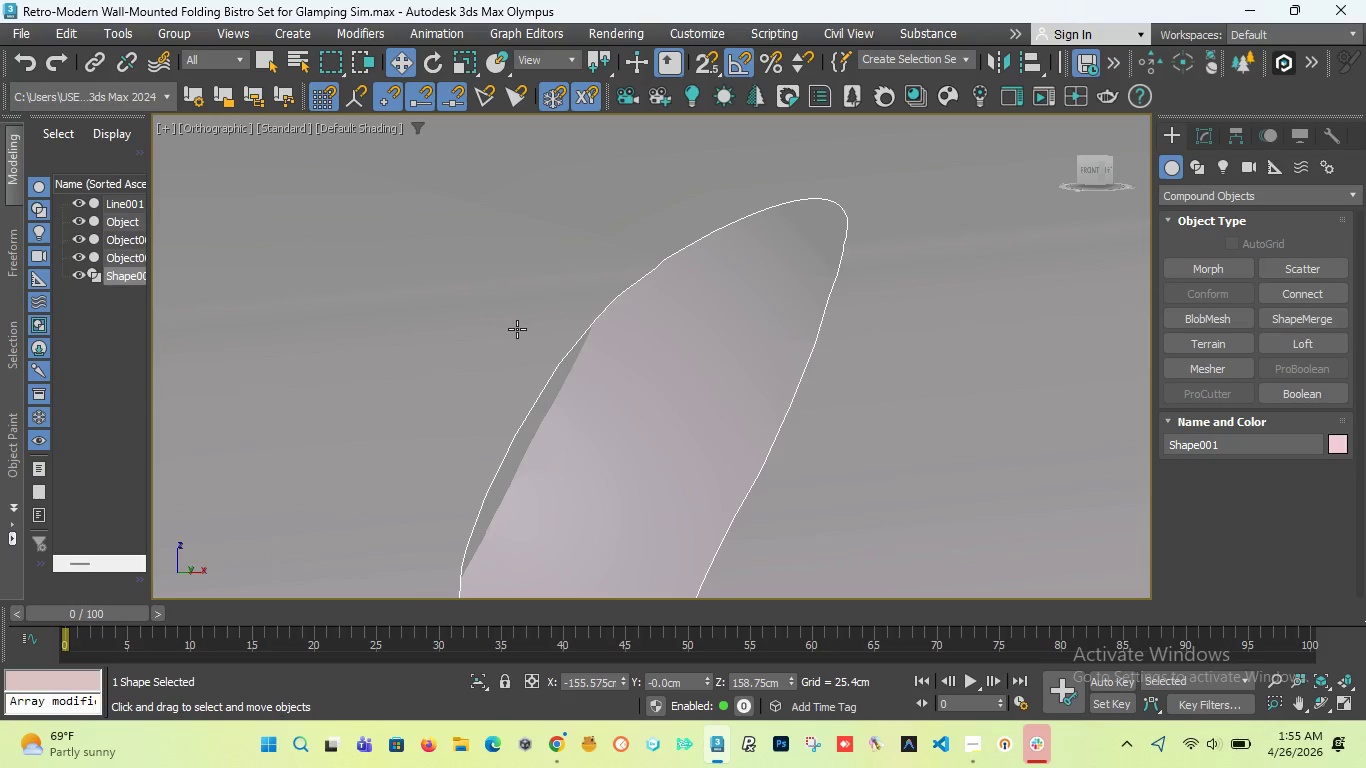 
scroll: coordinate [749, 274], scroll_direction: down, amount: 2.0
 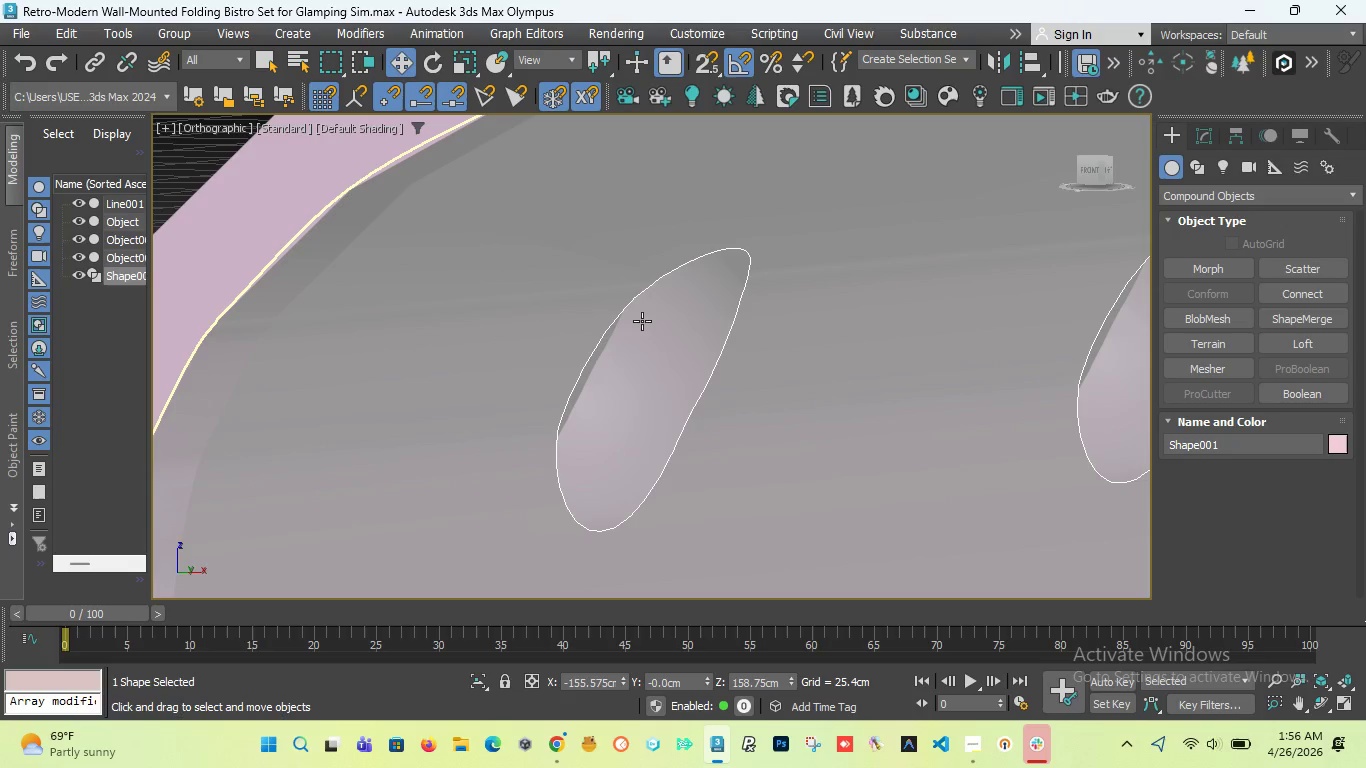 
right_click([120, 277])
 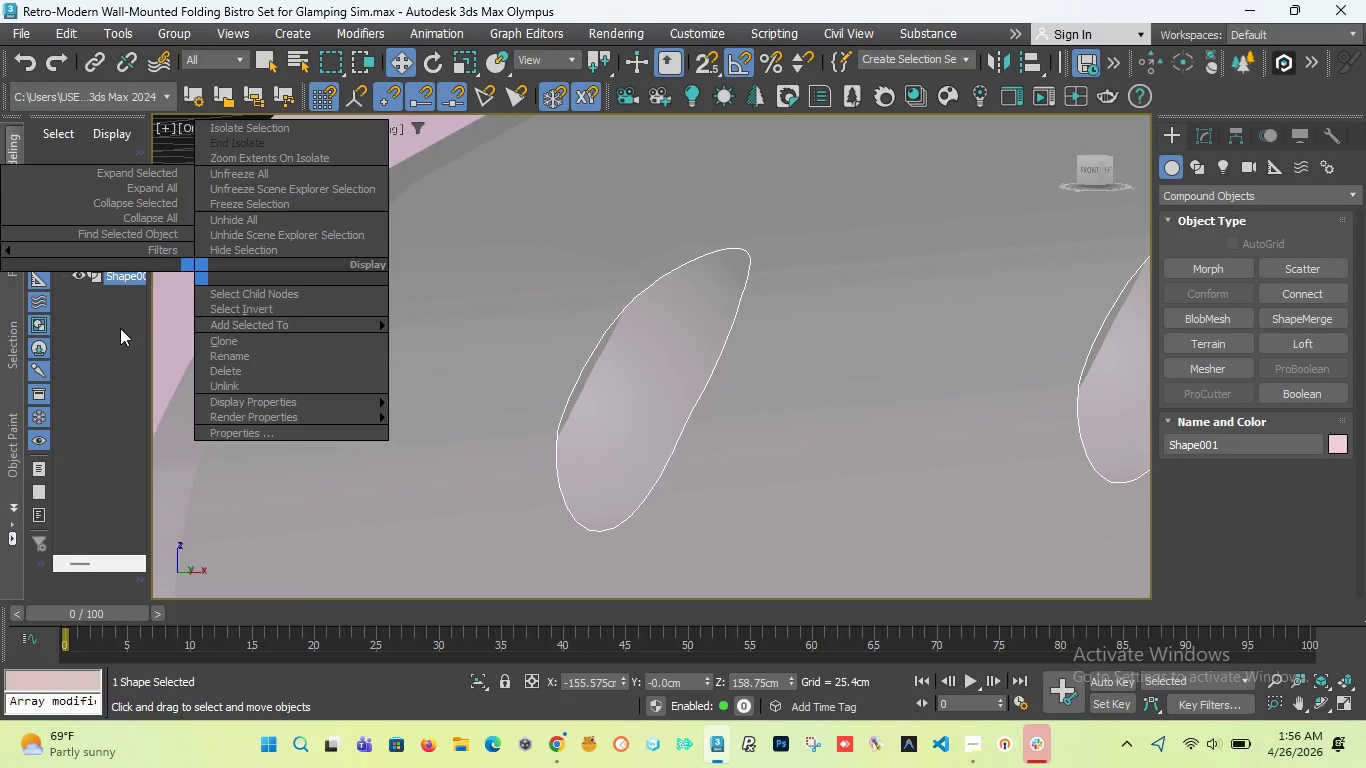 
left_click_drag(start_coordinate=[219, 338], to_coordinate=[139, 338])
 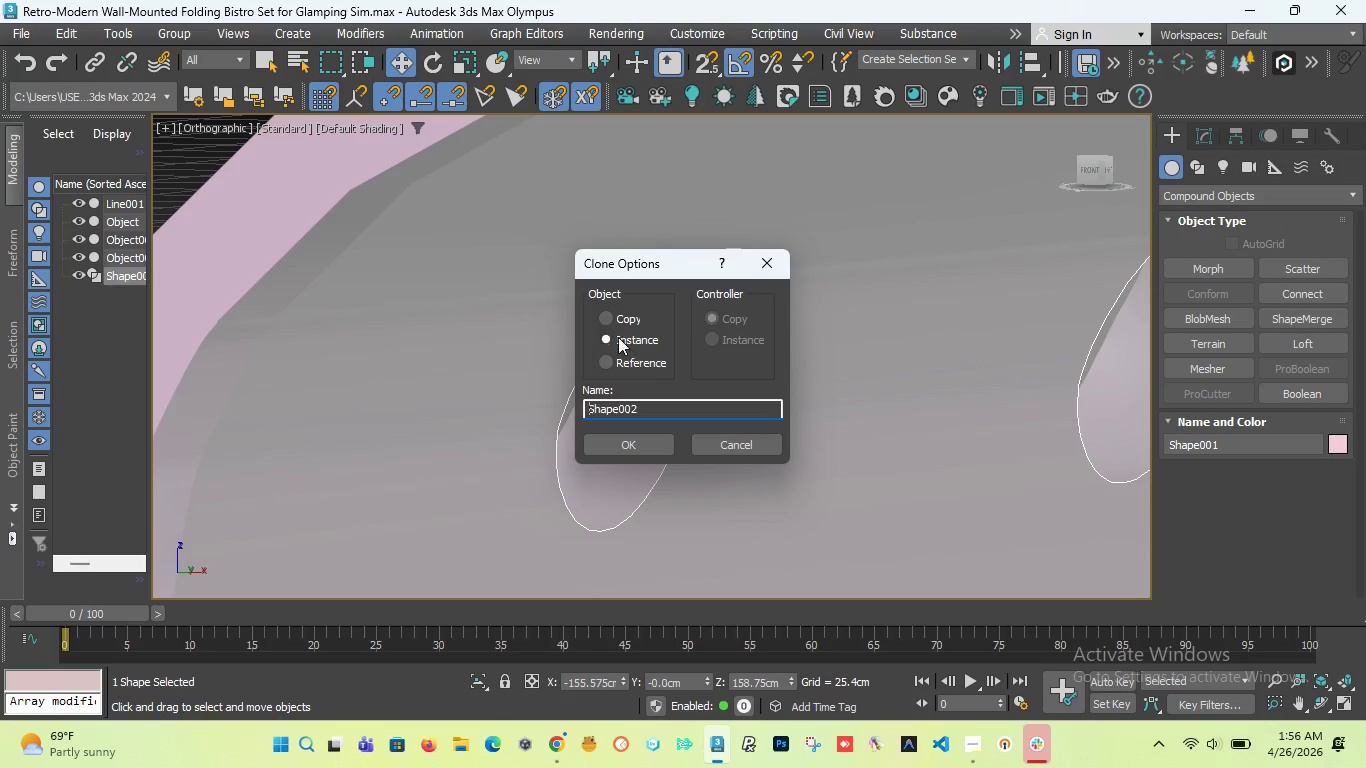 
left_click([609, 318])
 